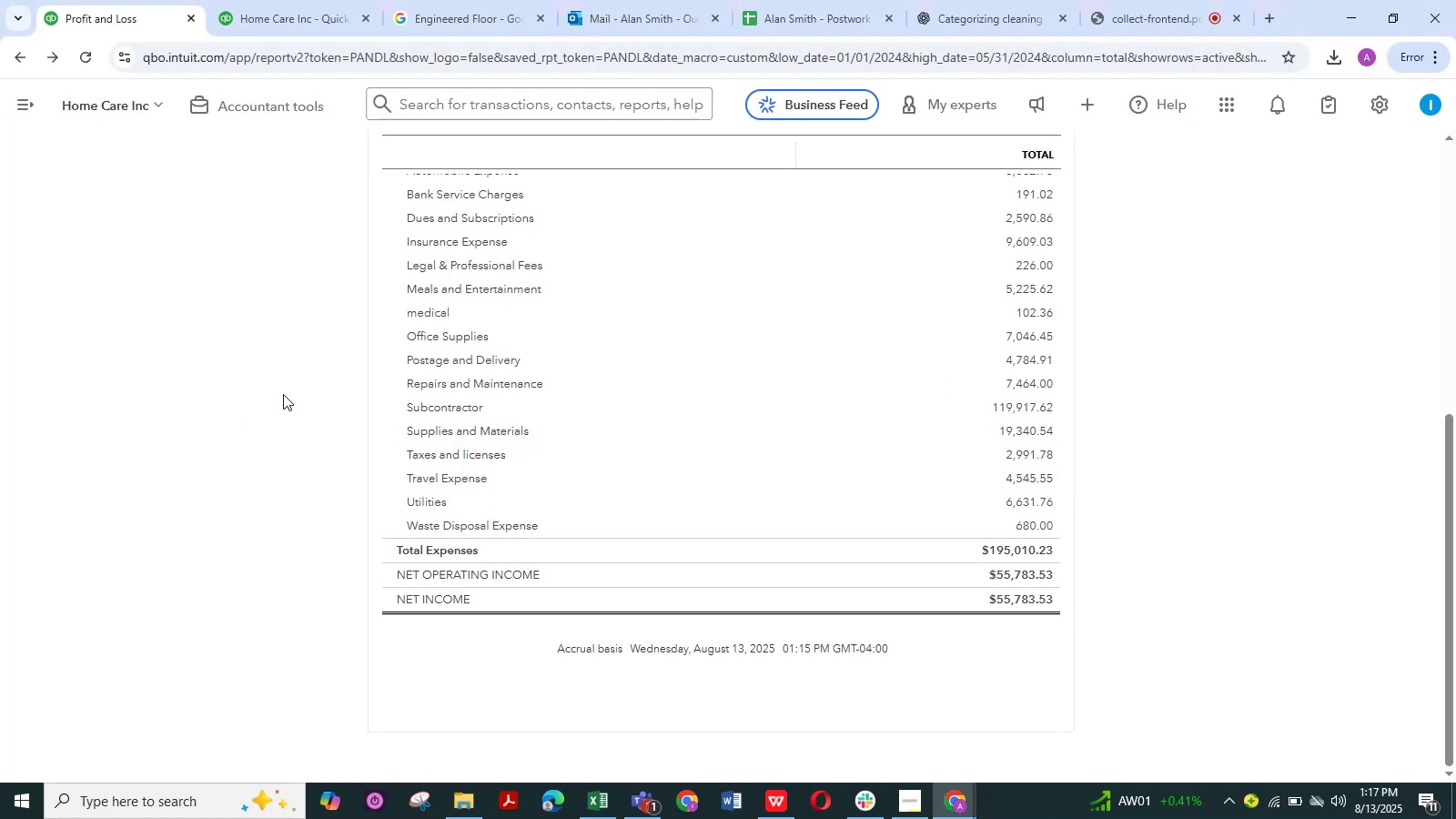 
left_click([460, 814])
 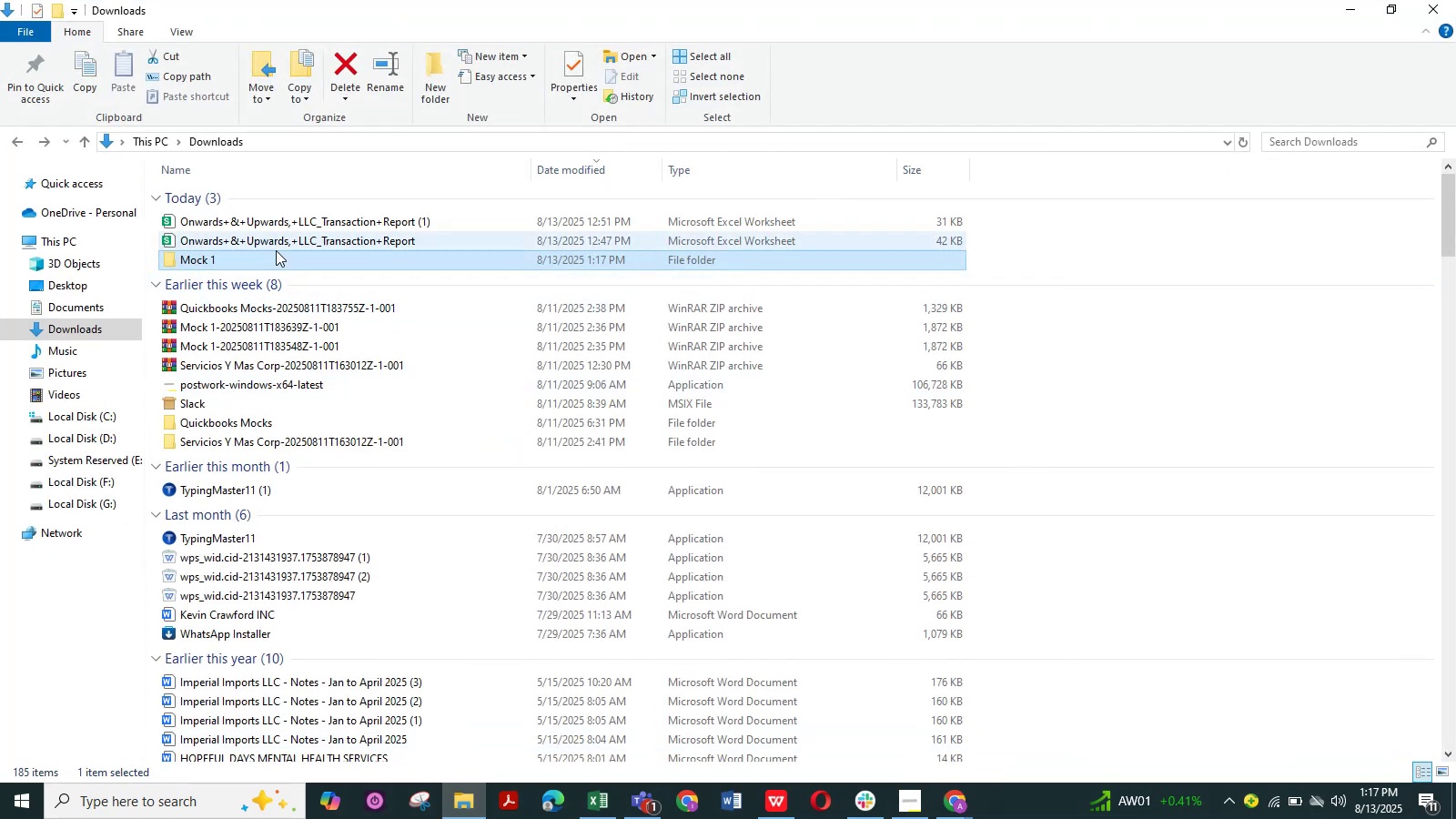 
double_click([263, 266])
 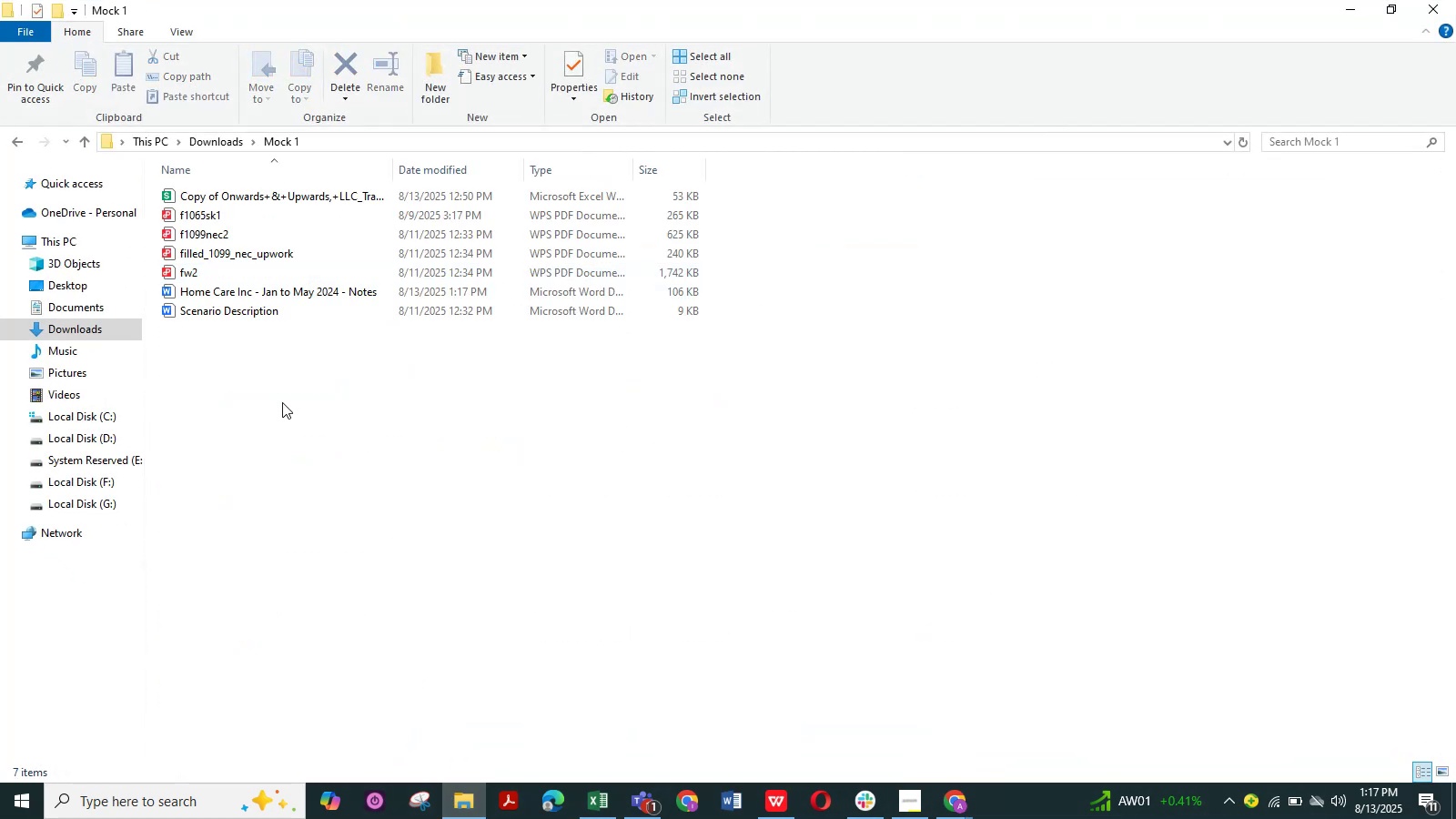 
left_click([282, 404])
 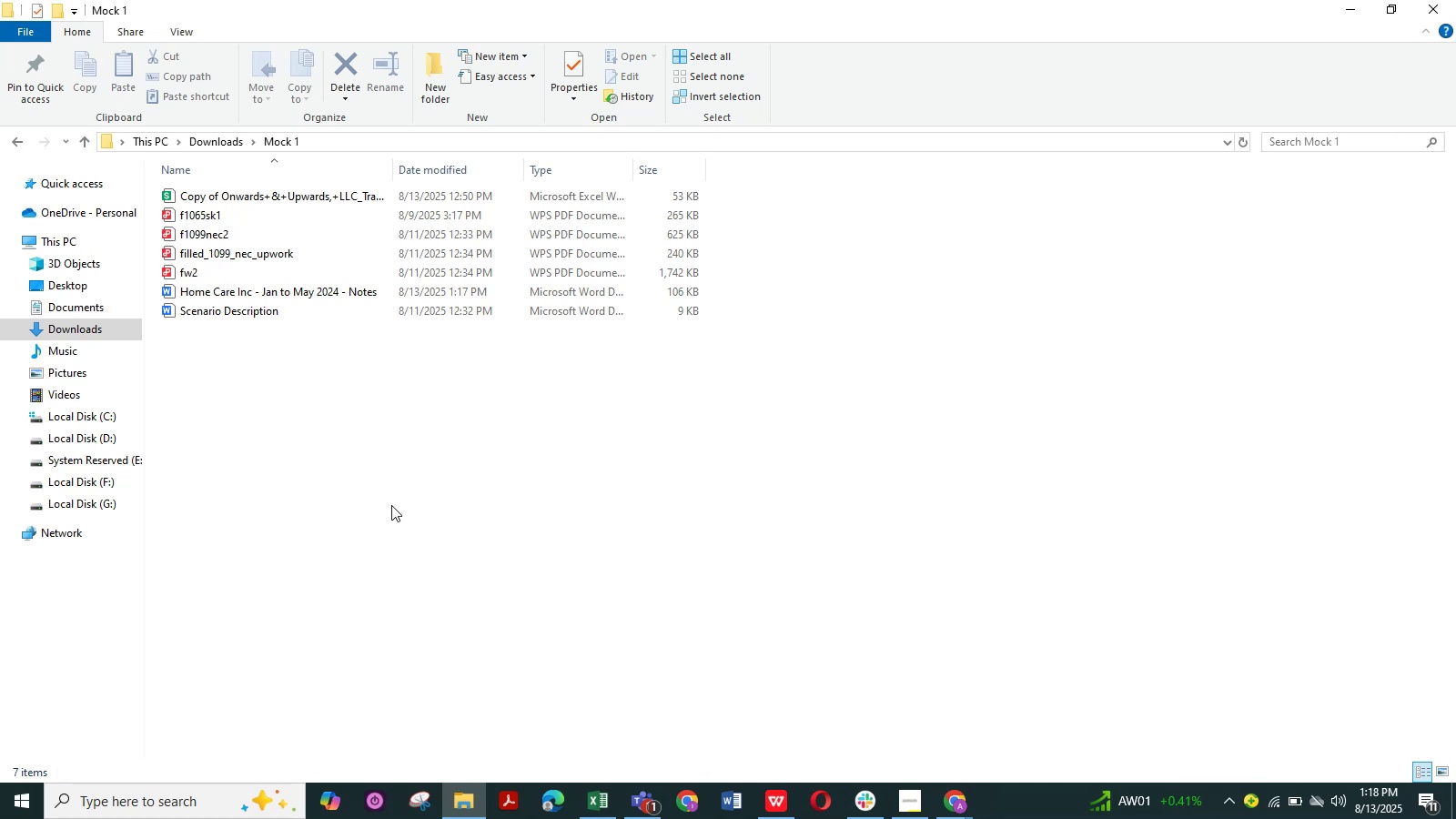 
wait(23.34)
 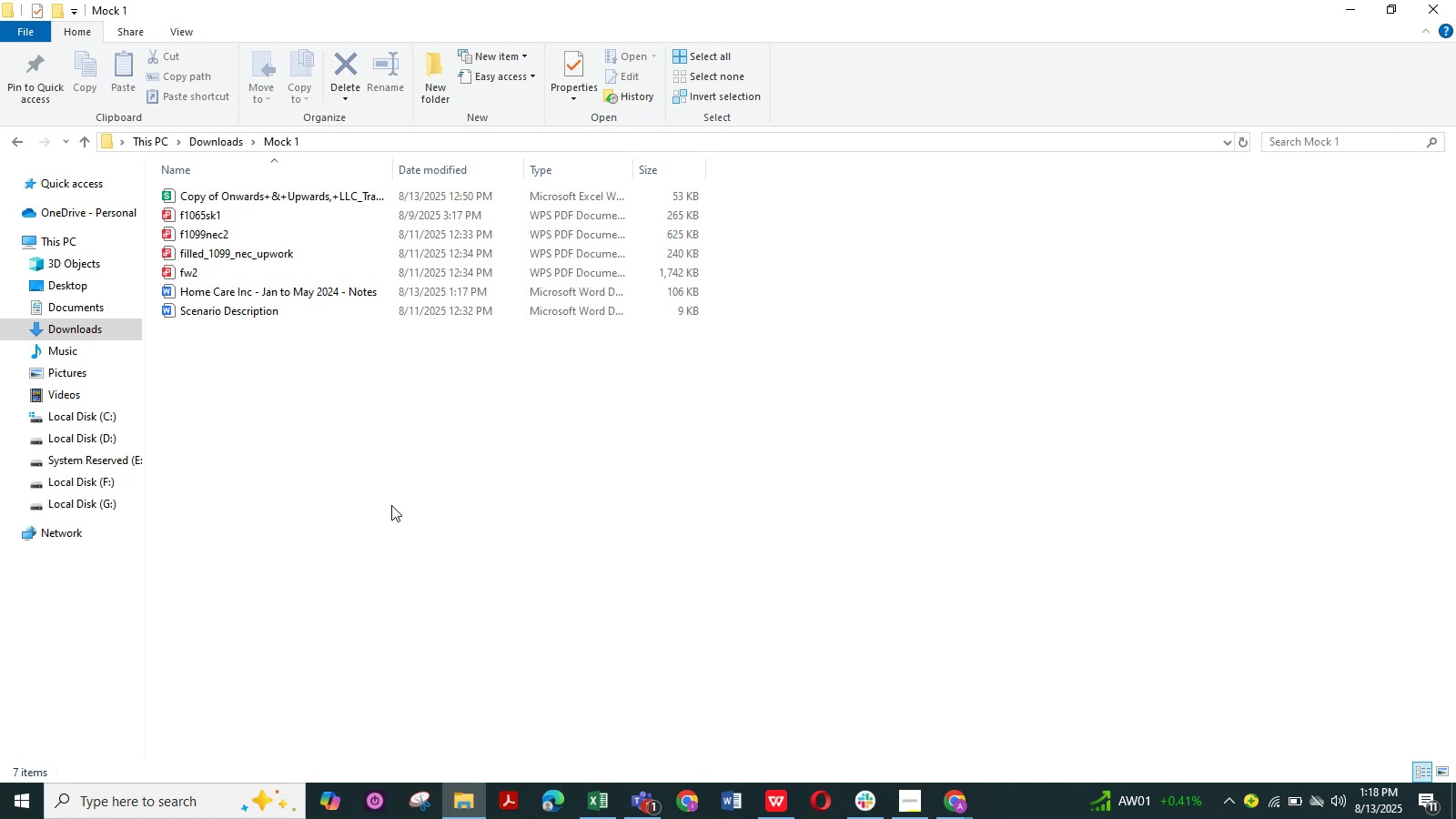 
left_click([306, 196])
 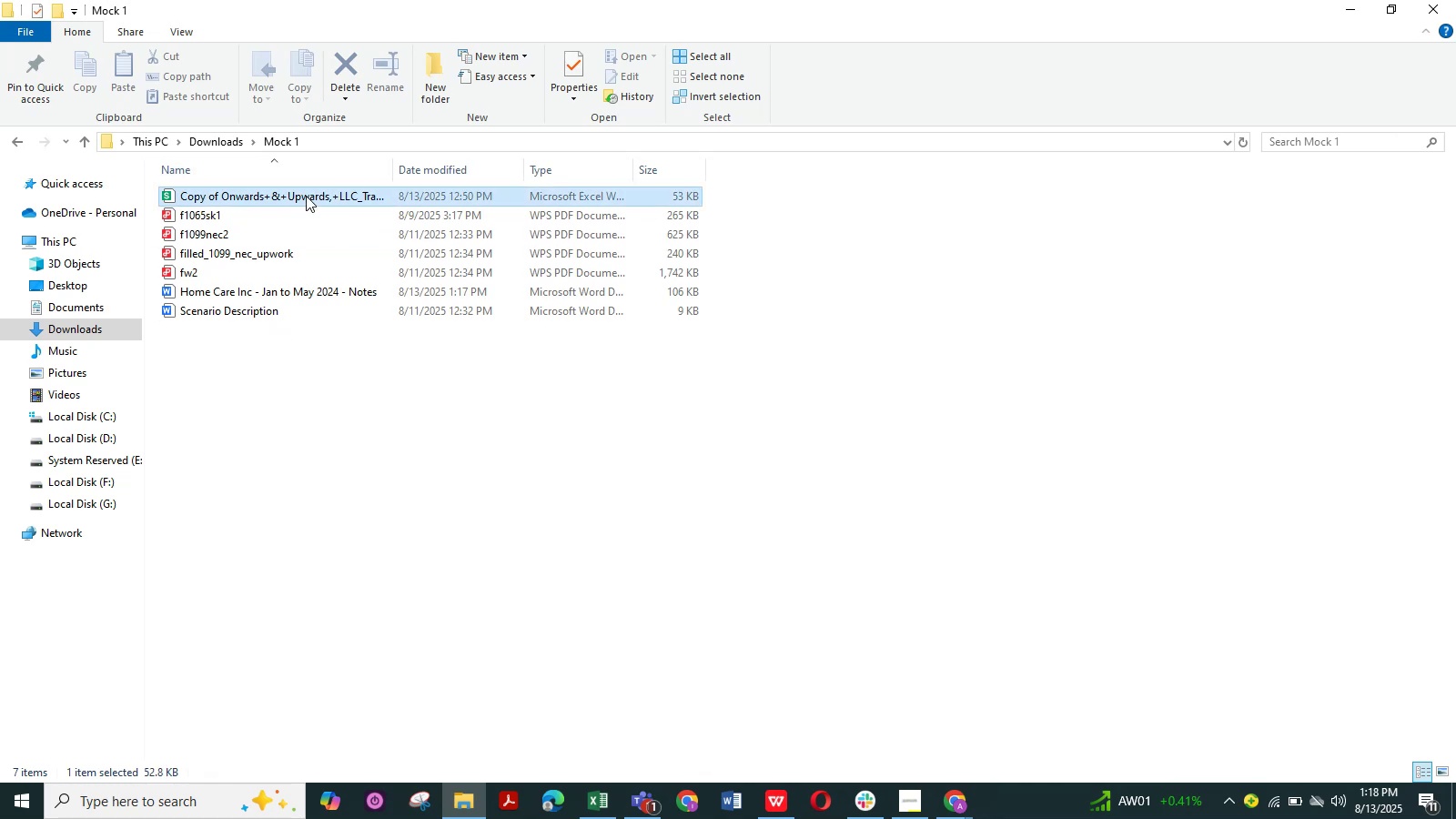 
key(Control+X)
 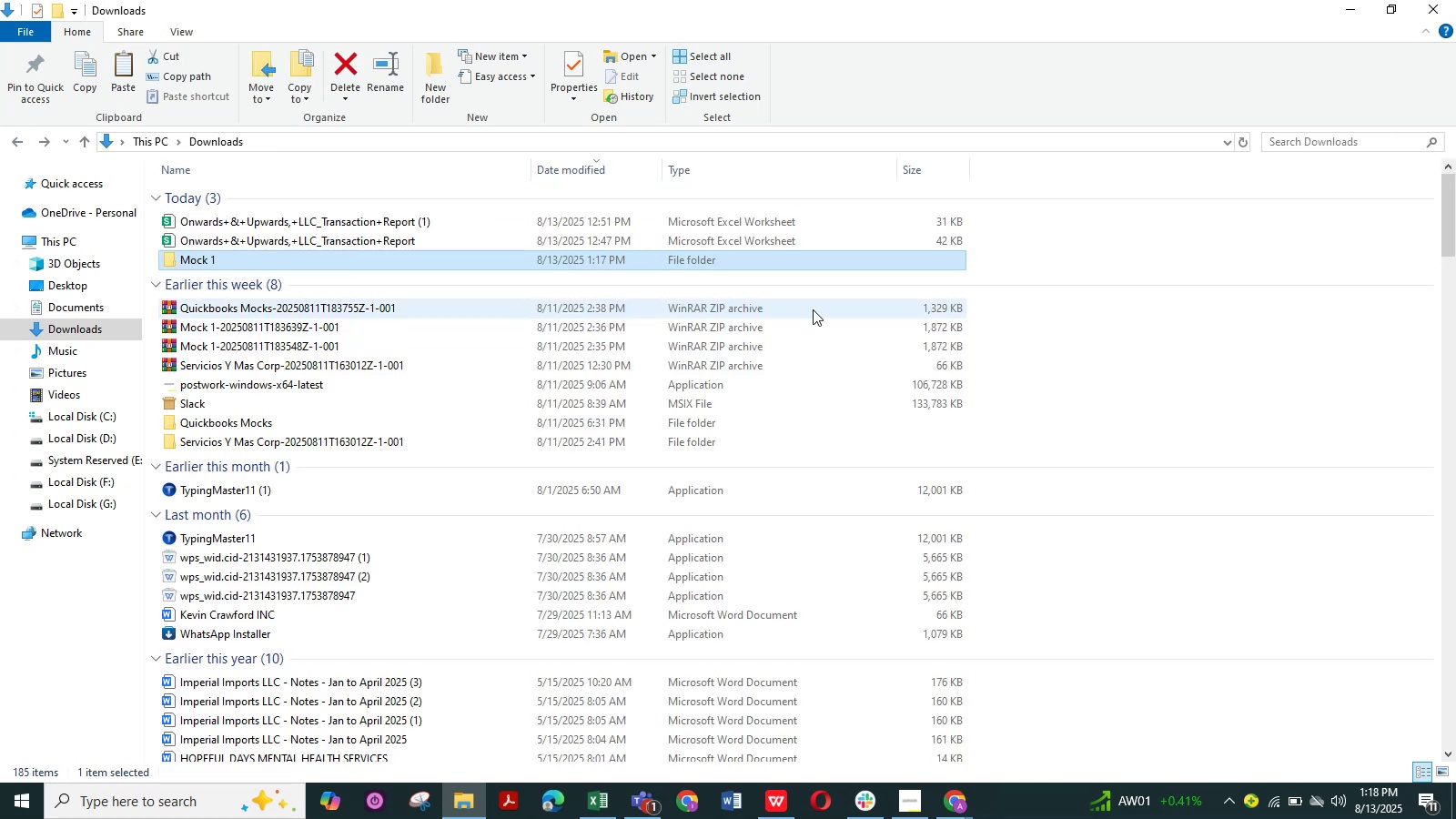 
left_click([1077, 243])
 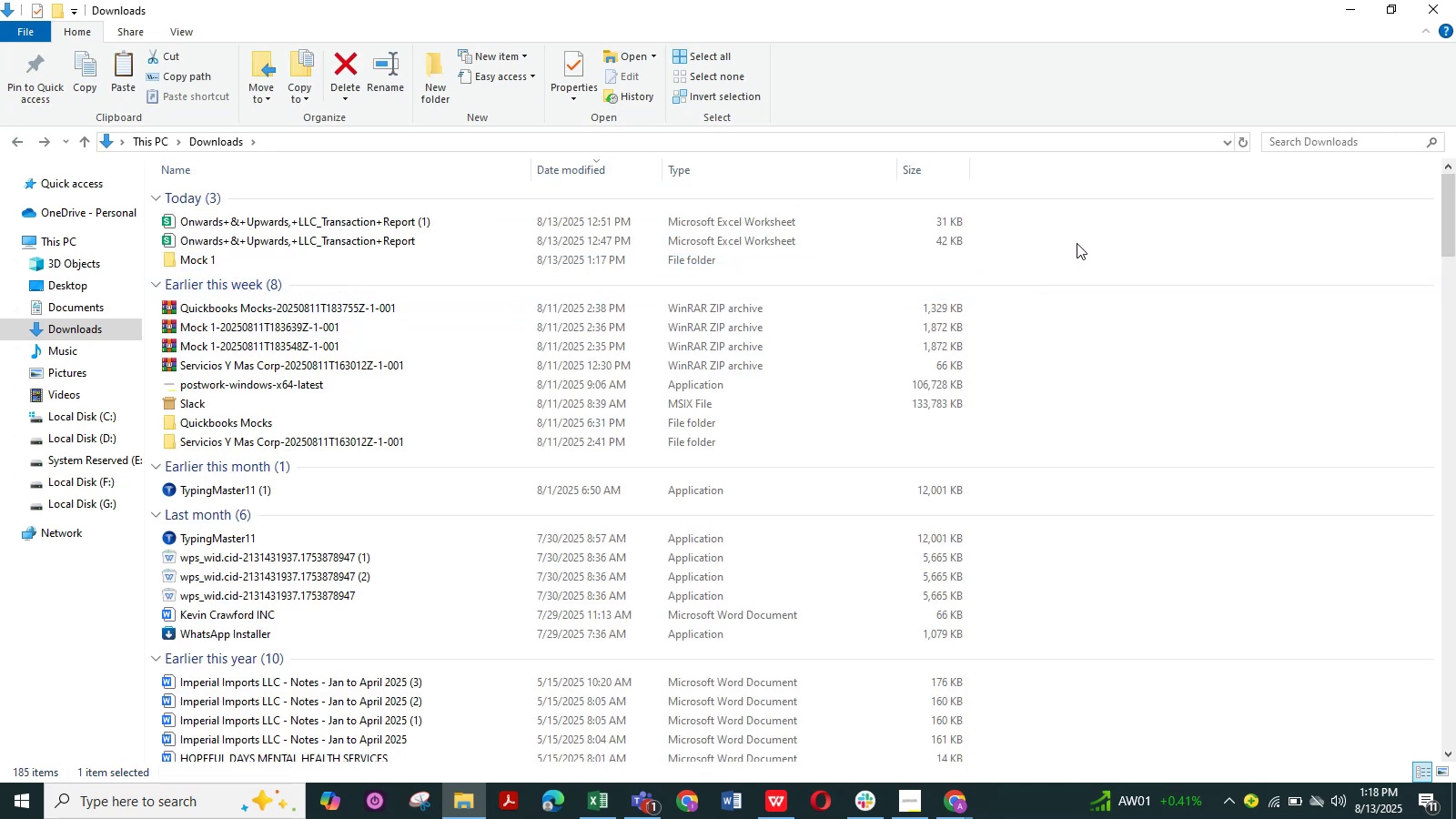 
key(Control+V)
 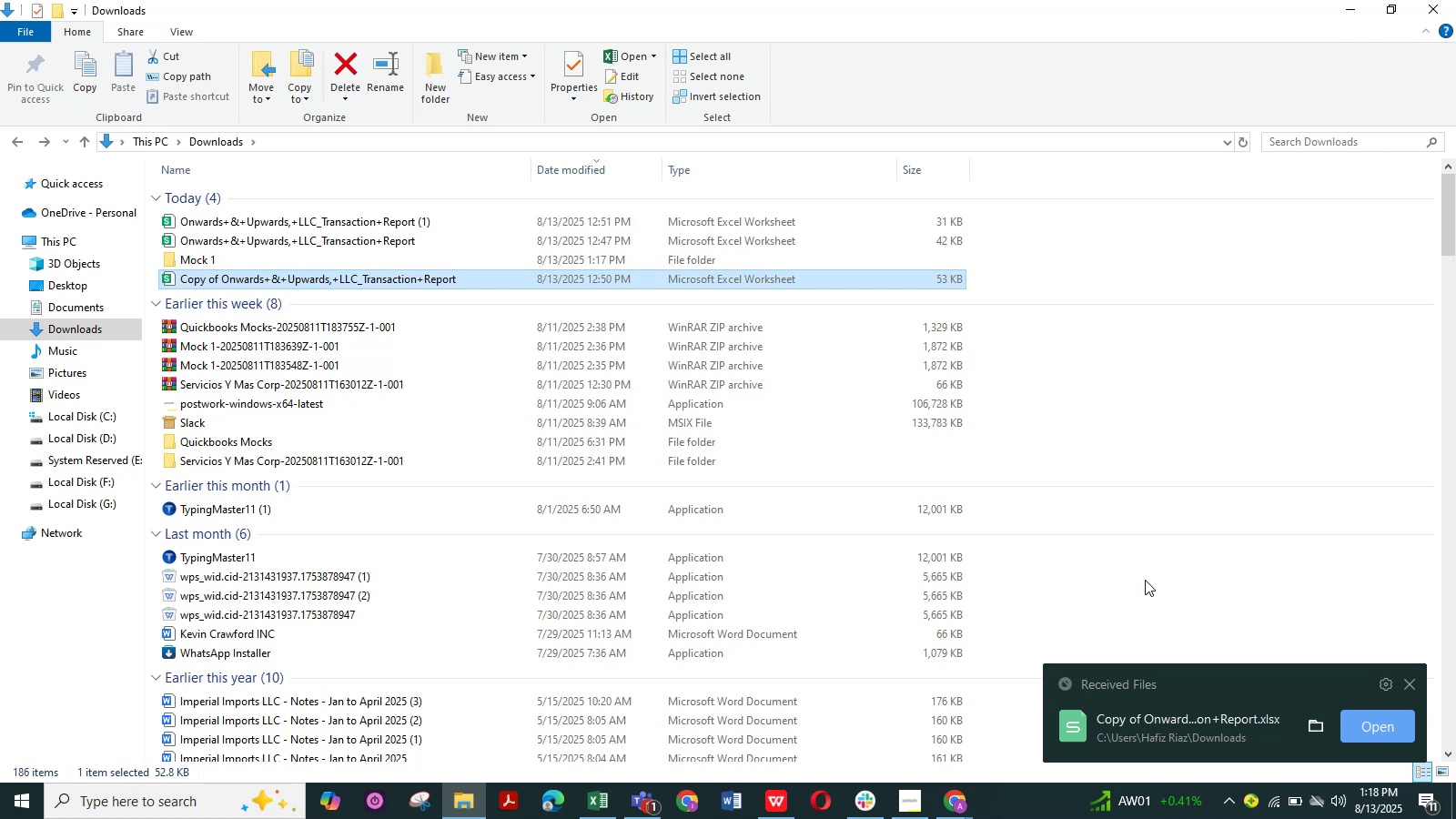 
wait(10.58)
 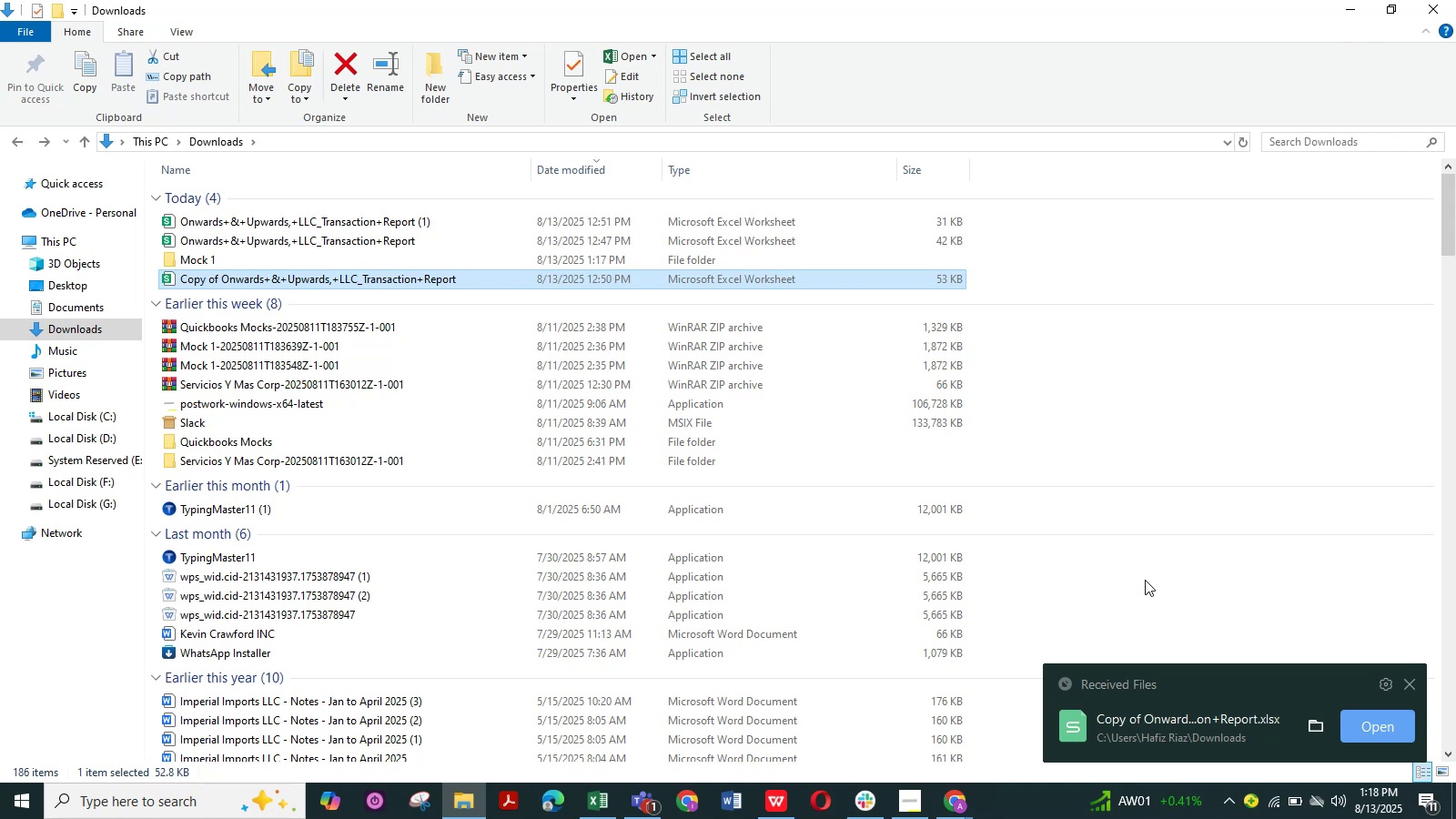 
left_click([1365, 0])
 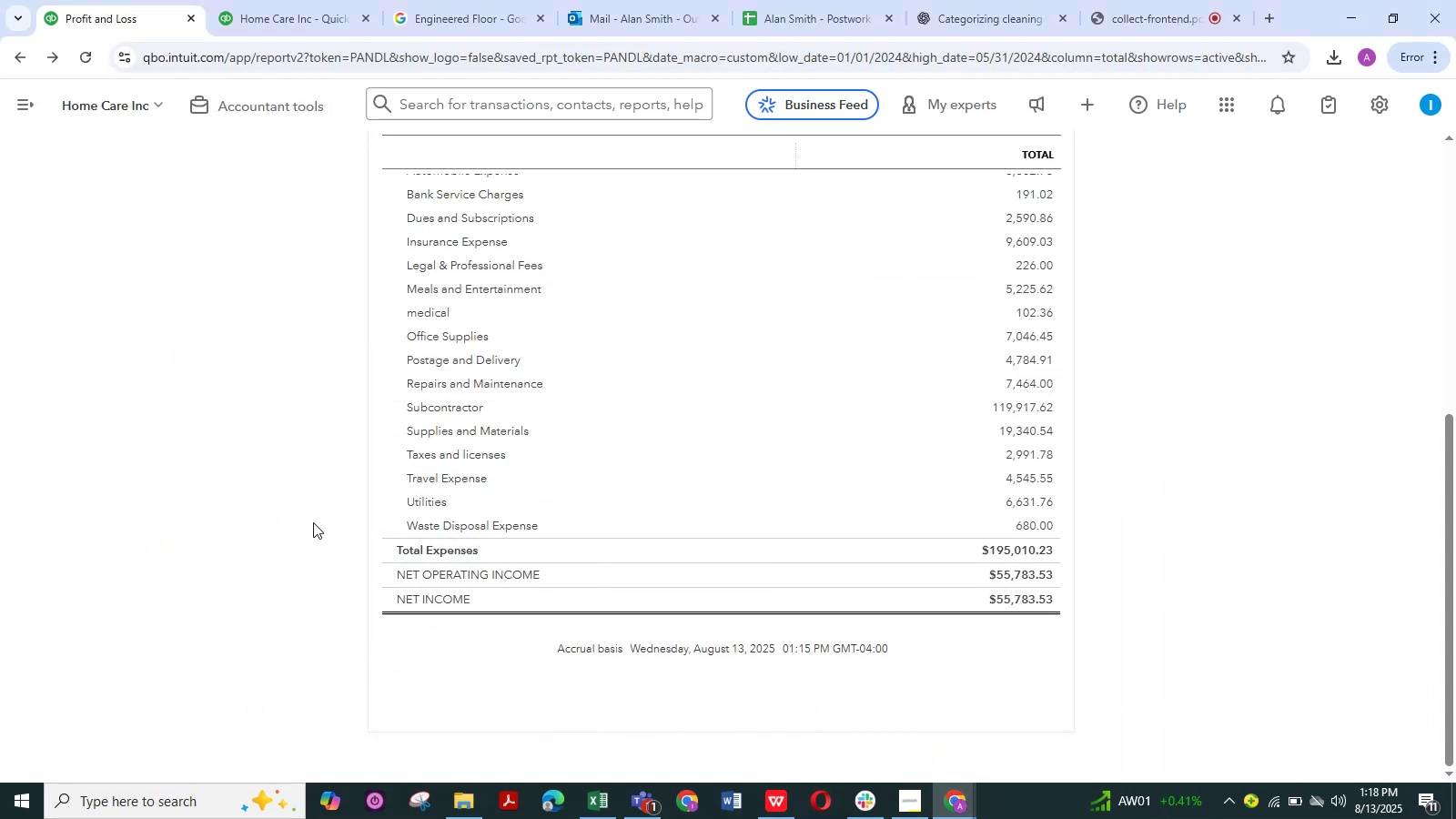 
scroll: coordinate [300, 514], scroll_direction: up, amount: 5.0
 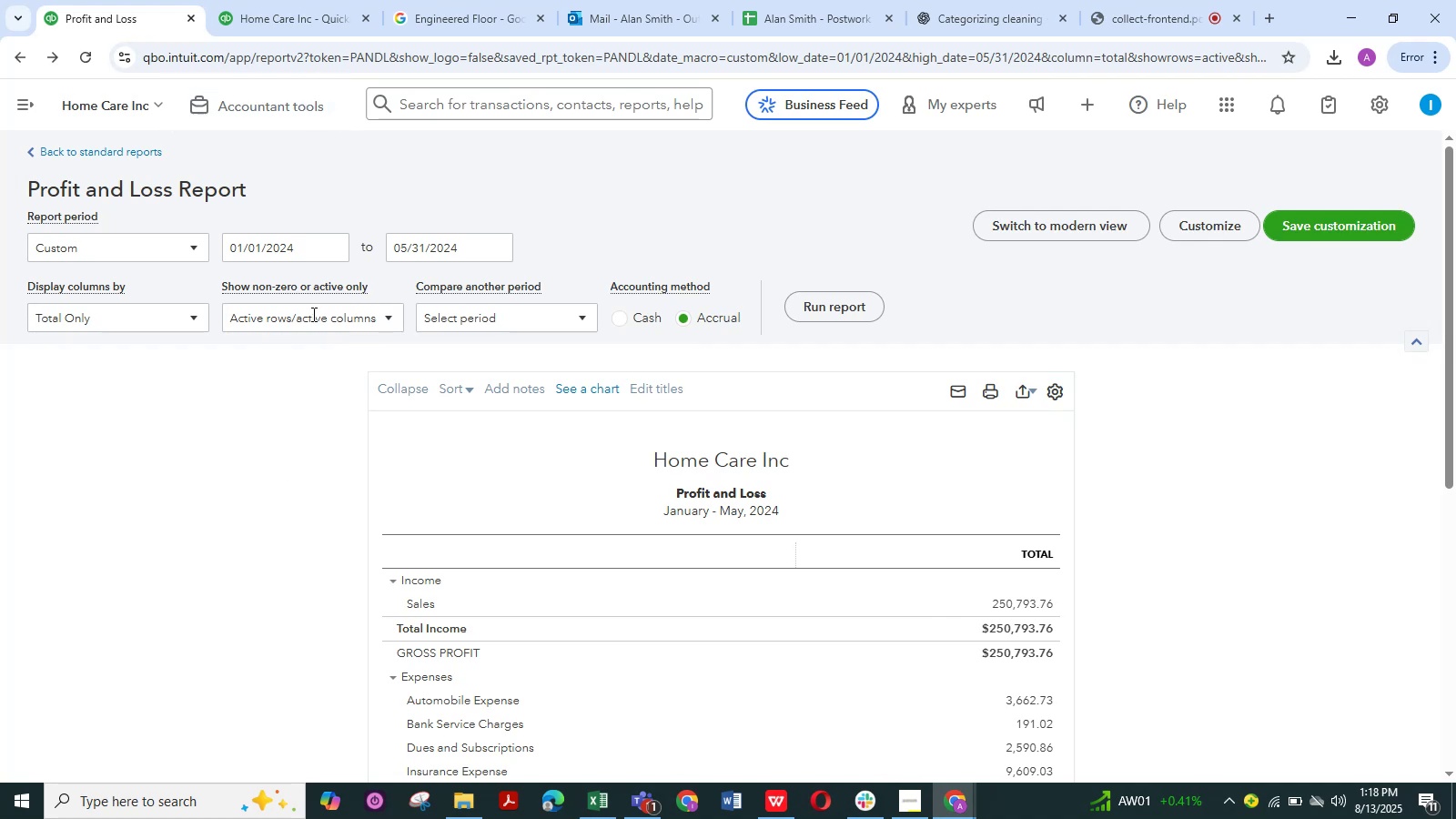 
left_click([55, 157])
 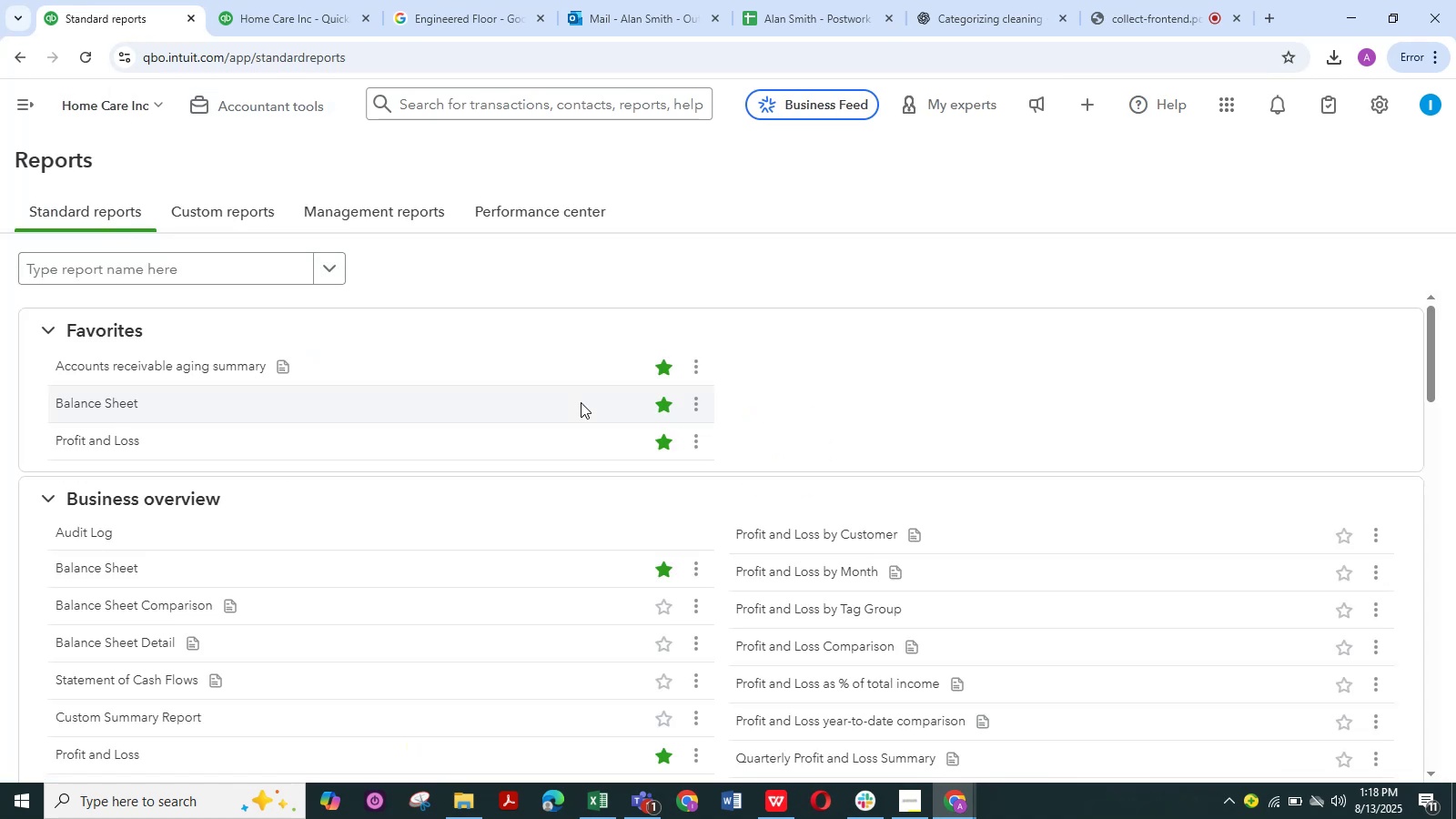 
wait(6.45)
 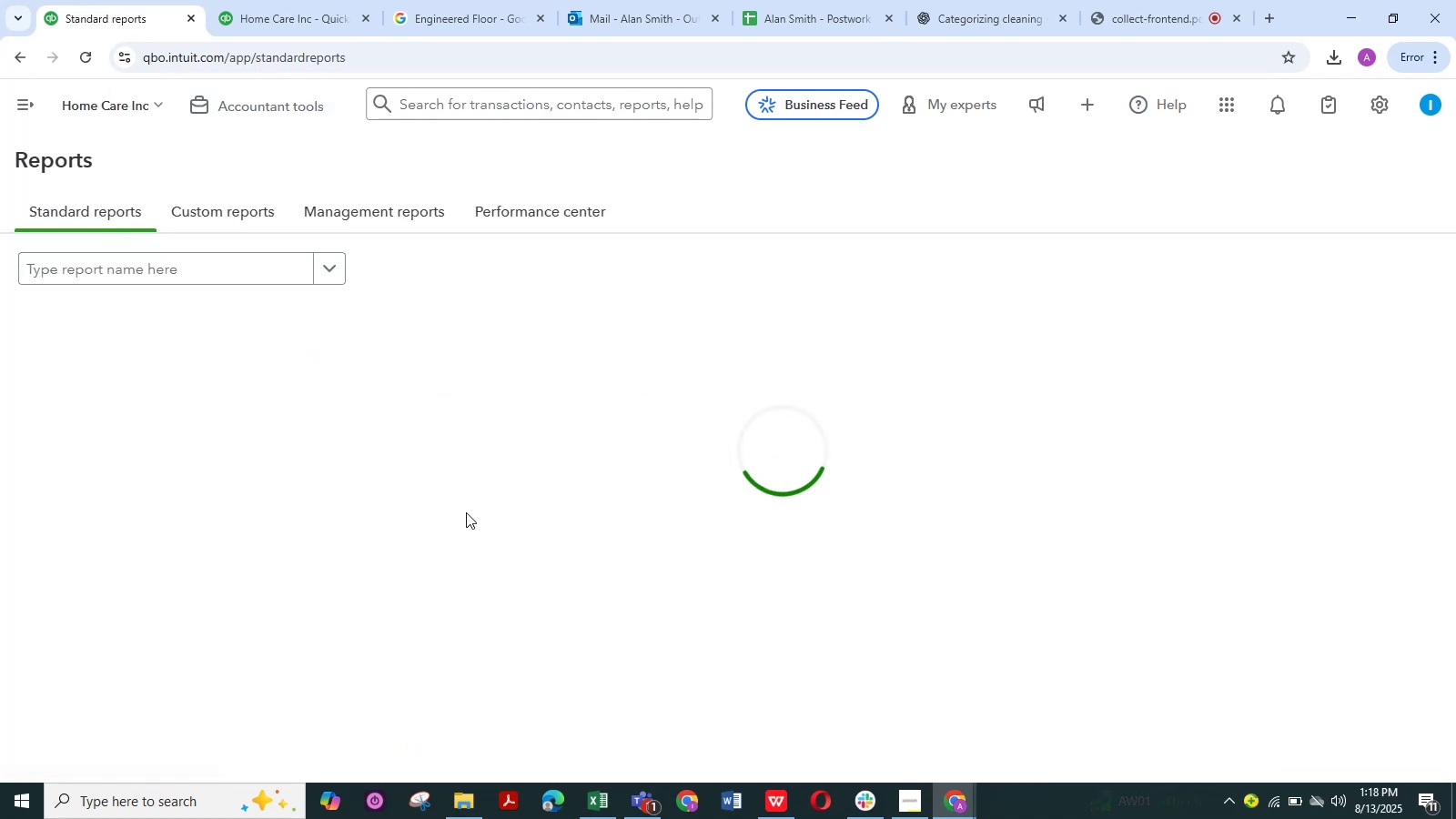 
left_click([120, 442])
 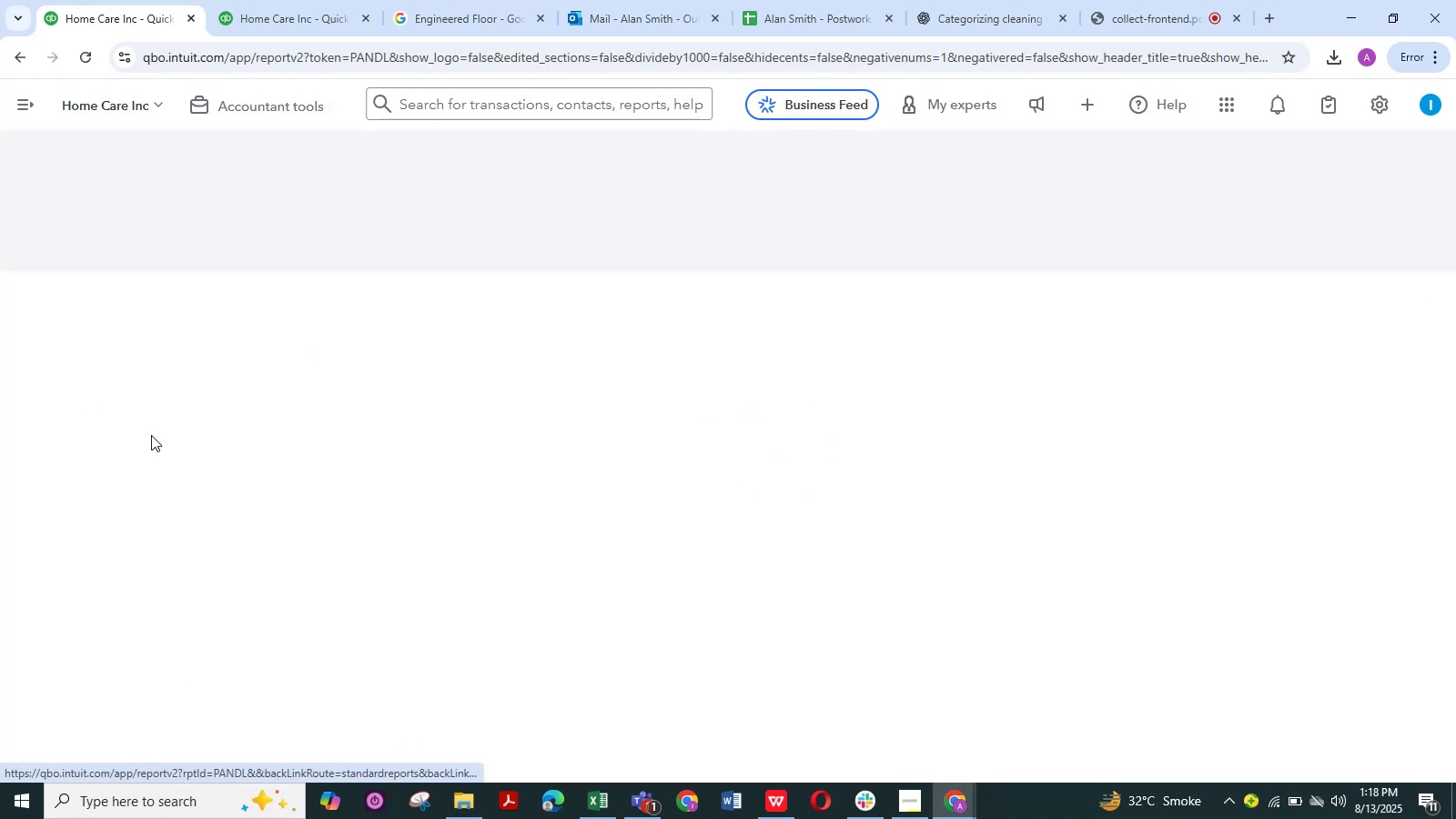 
mouse_move([450, 379])
 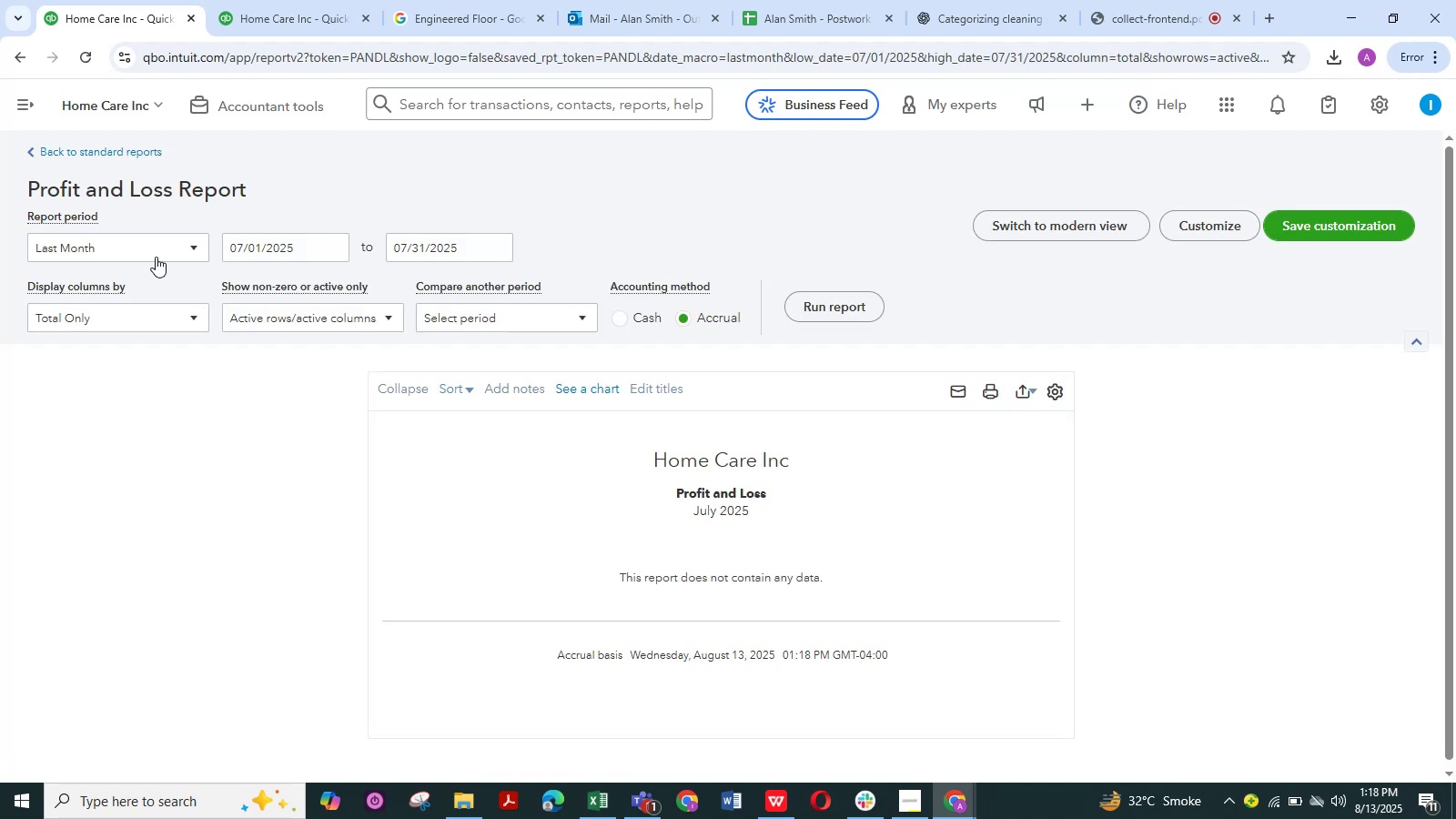 
left_click([142, 249])
 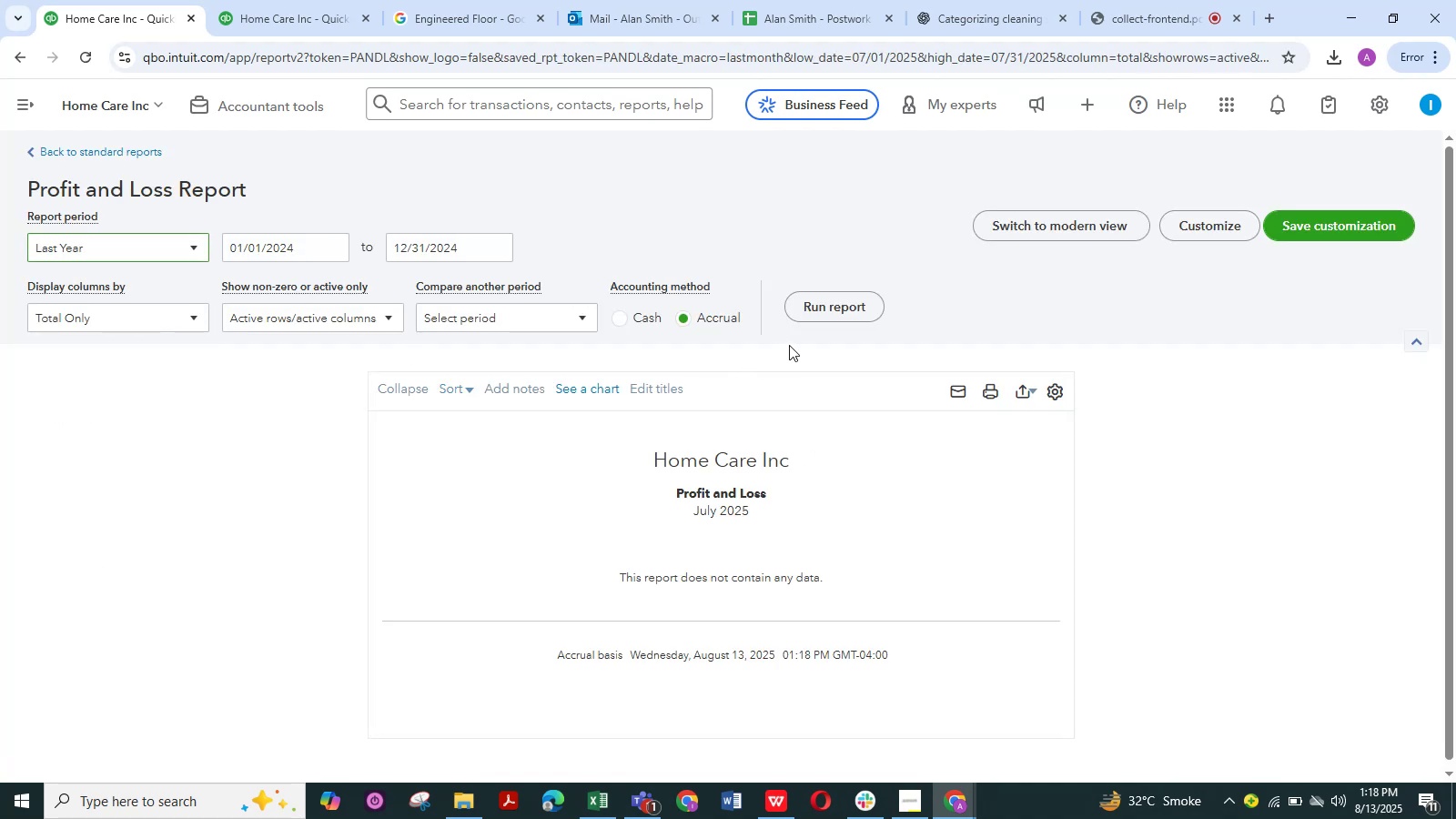 
left_click([810, 316])
 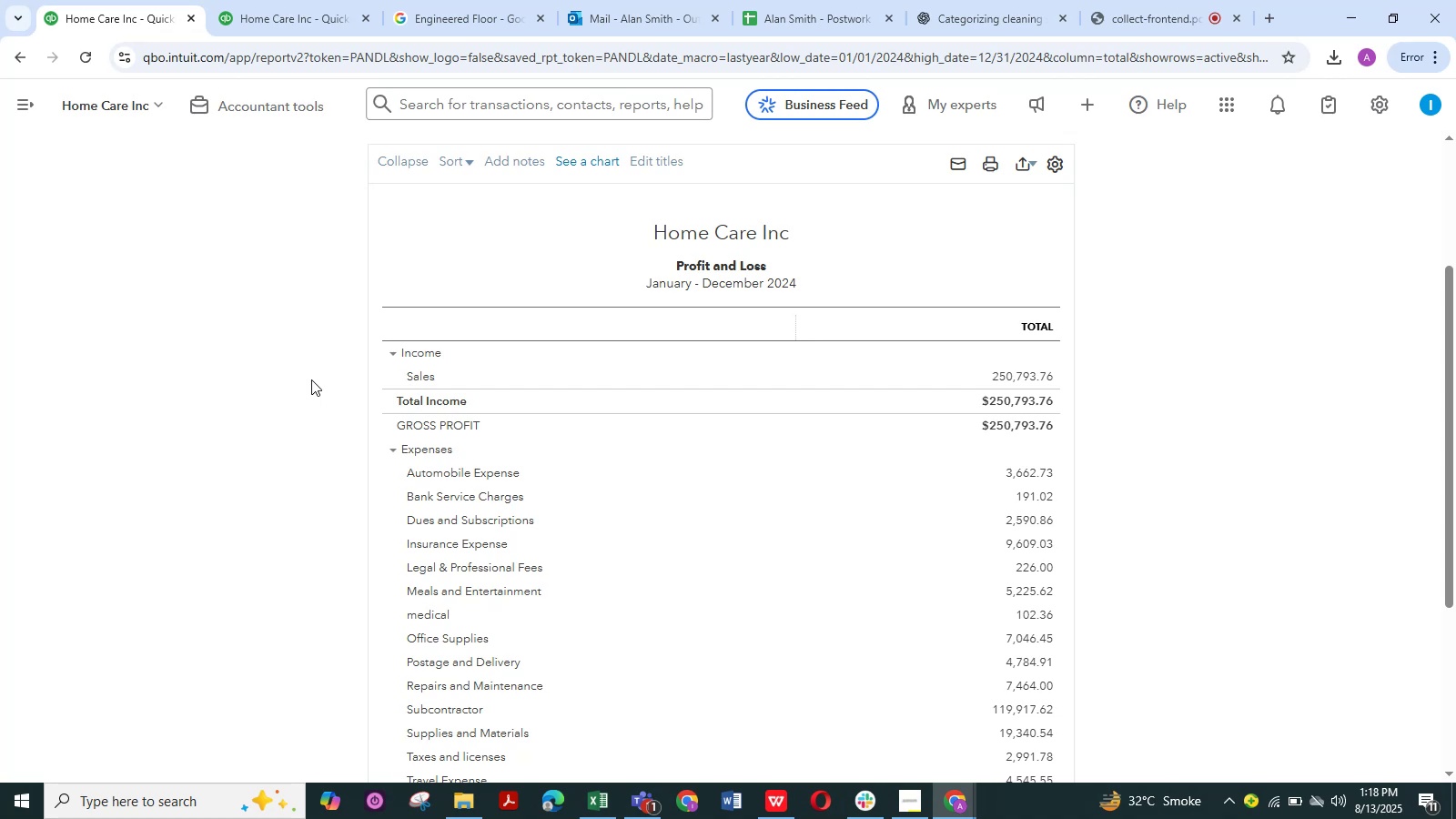 
wait(11.42)
 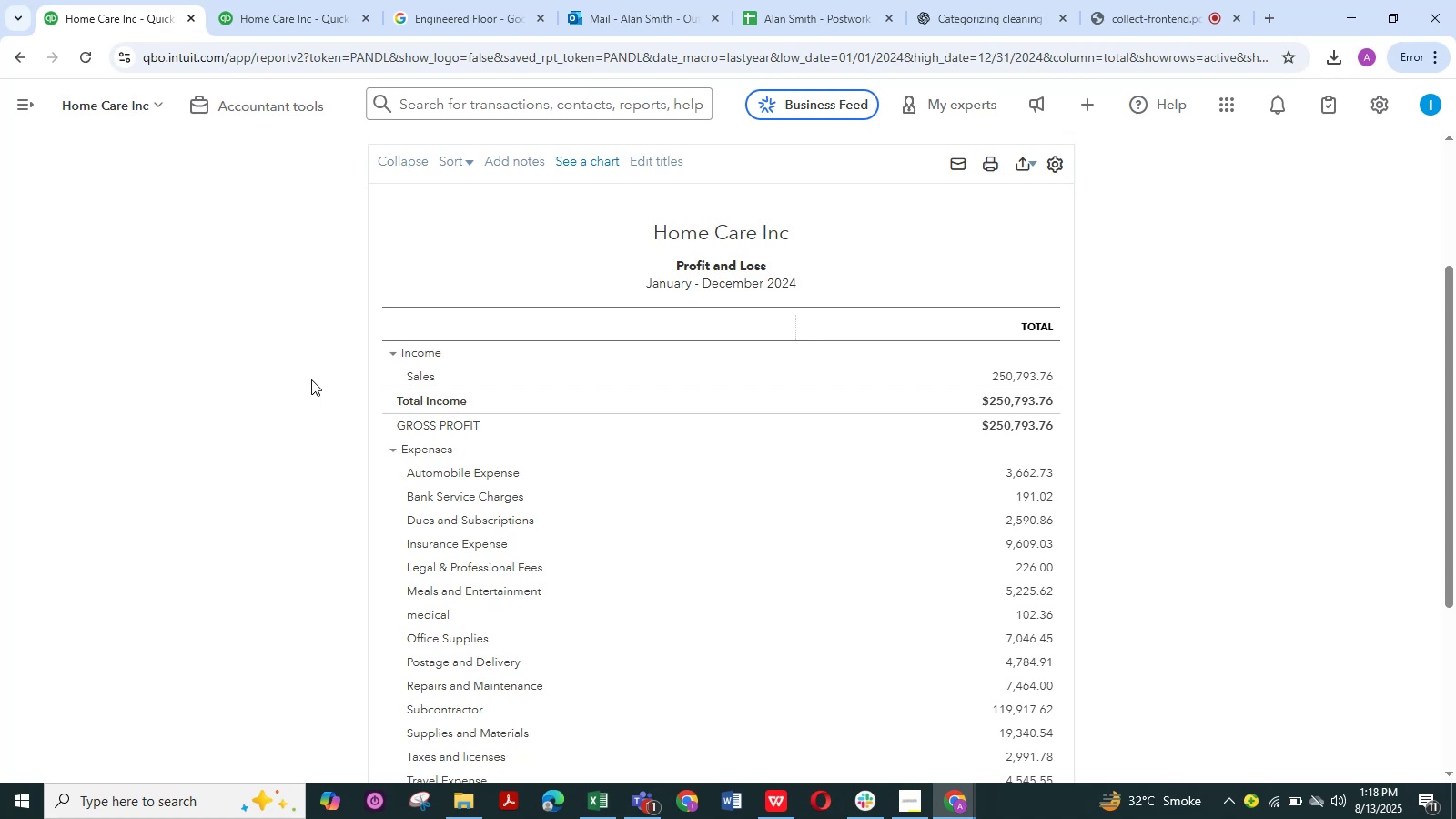 
left_click([255, 0])
 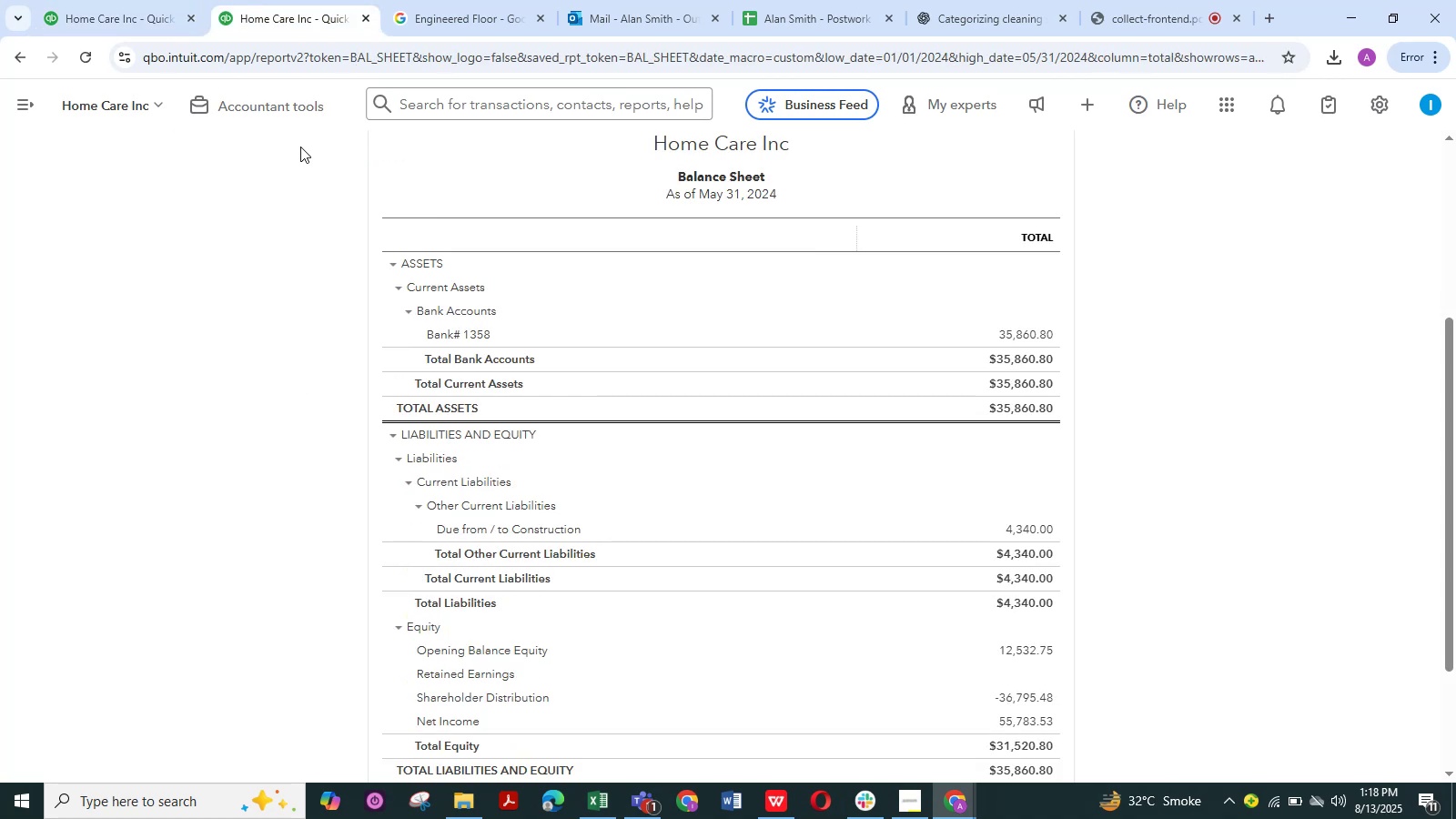 
left_click([129, 0])
 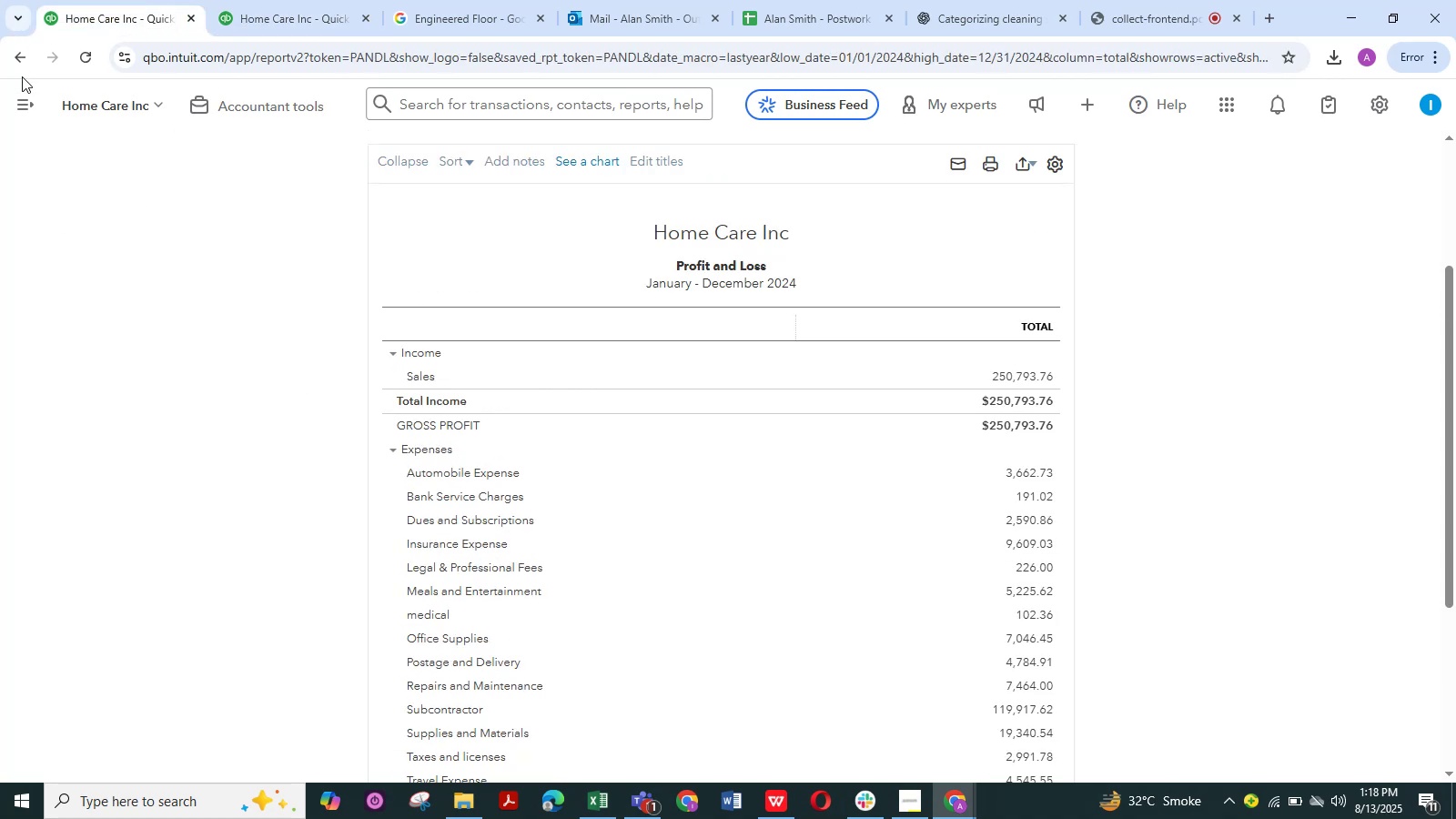 
left_click([26, 98])
 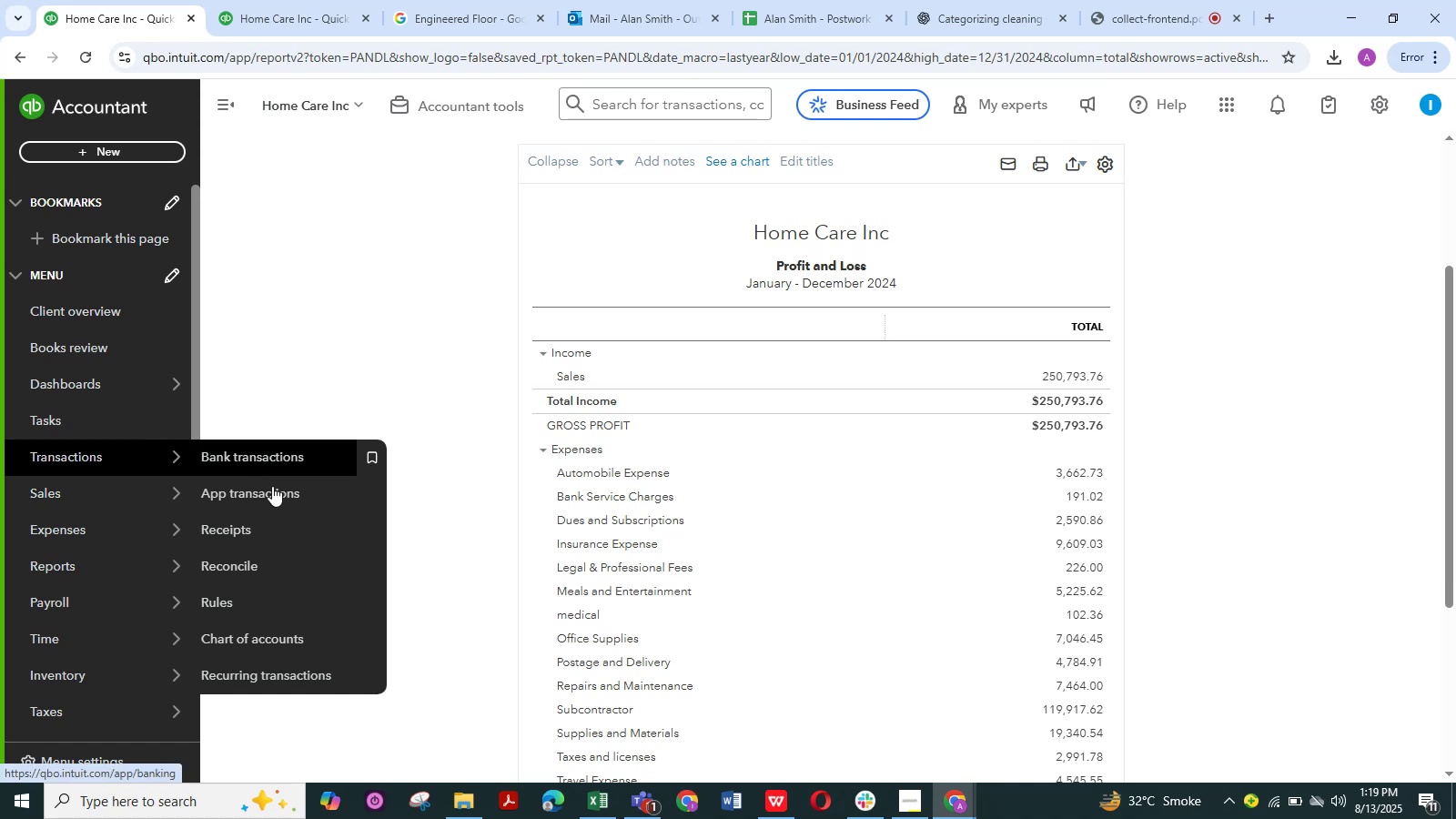 
right_click([269, 569])
 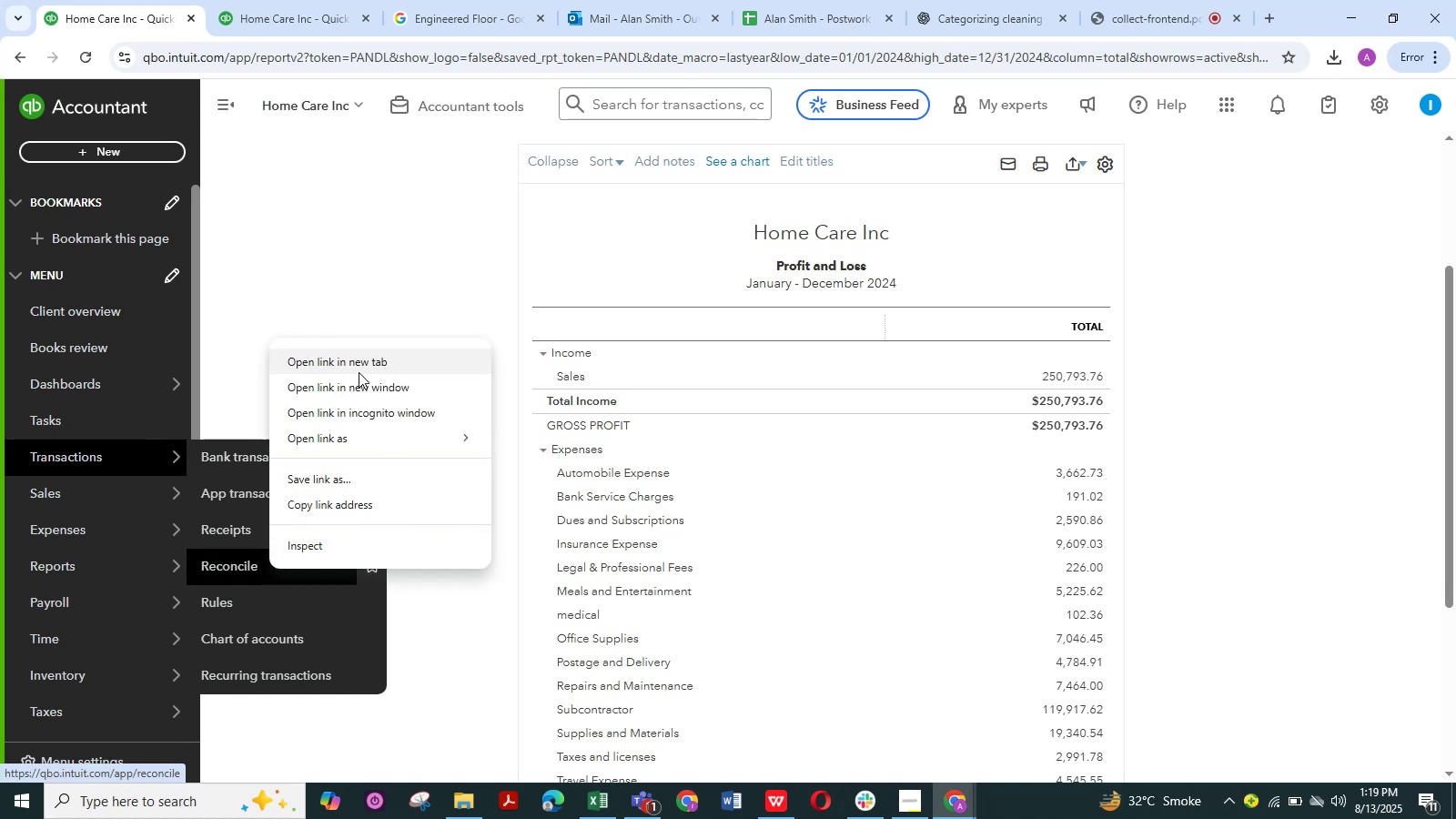 
left_click([359, 372])
 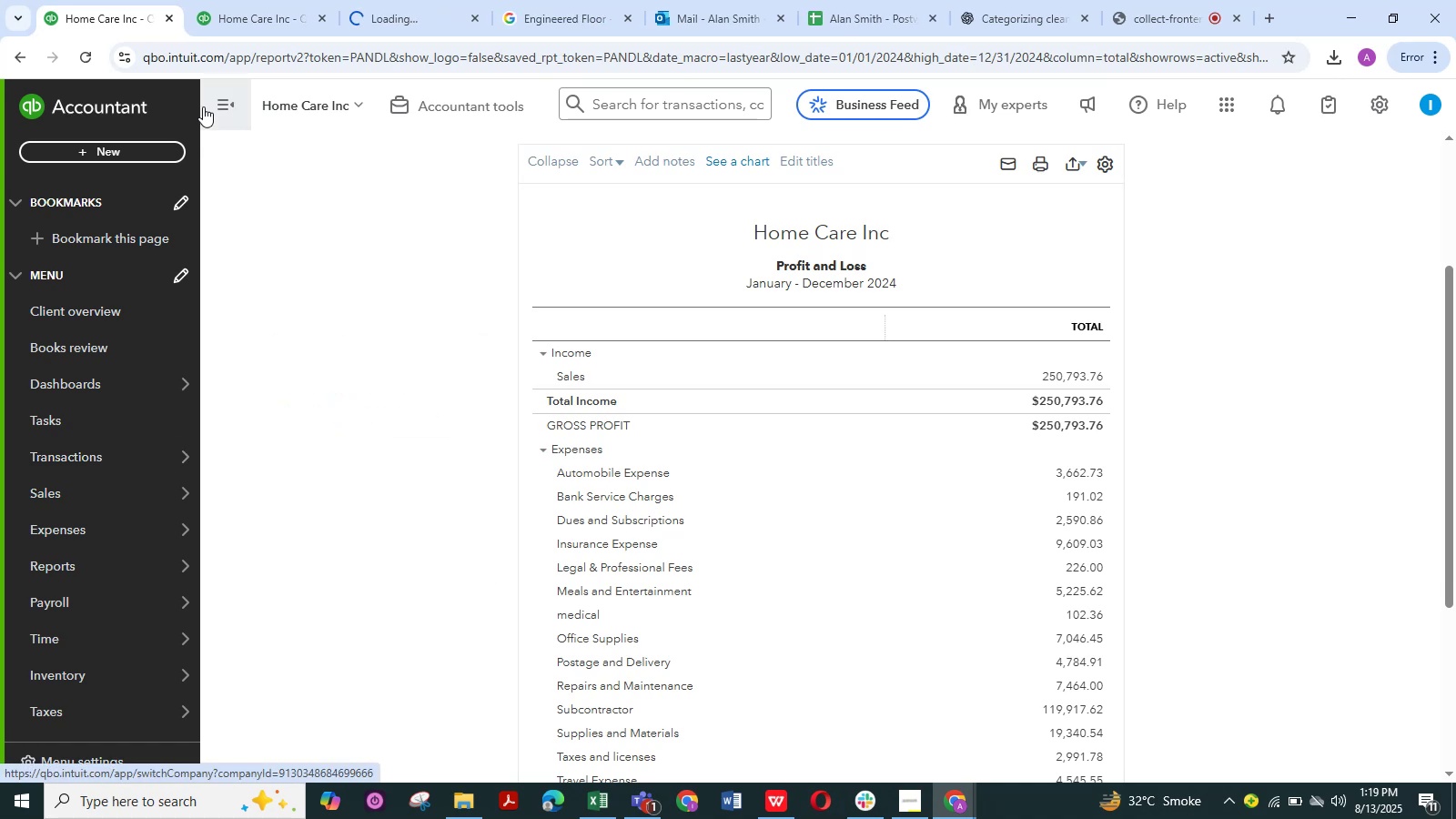 
left_click([247, 117])
 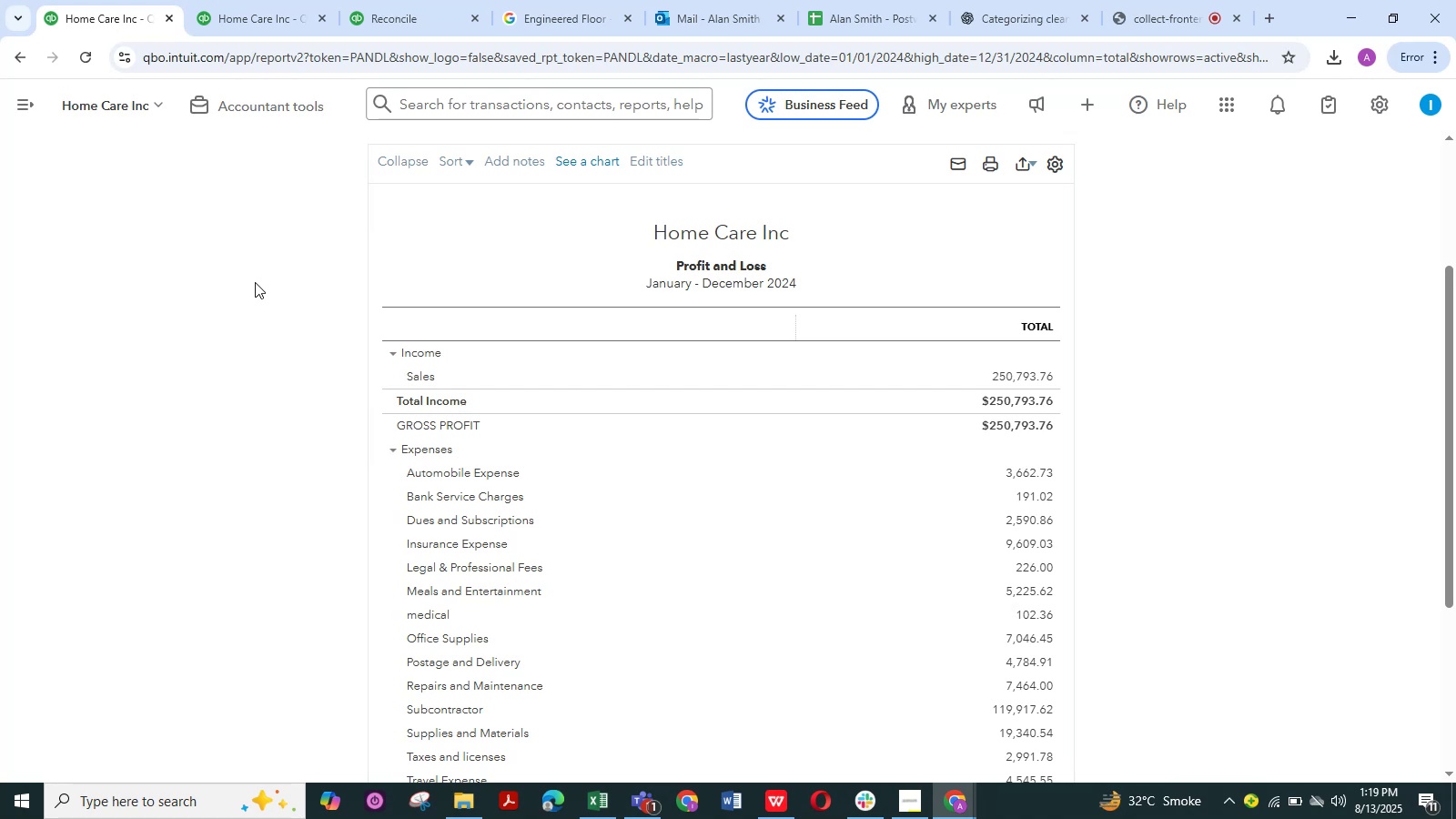 
wait(45.7)
 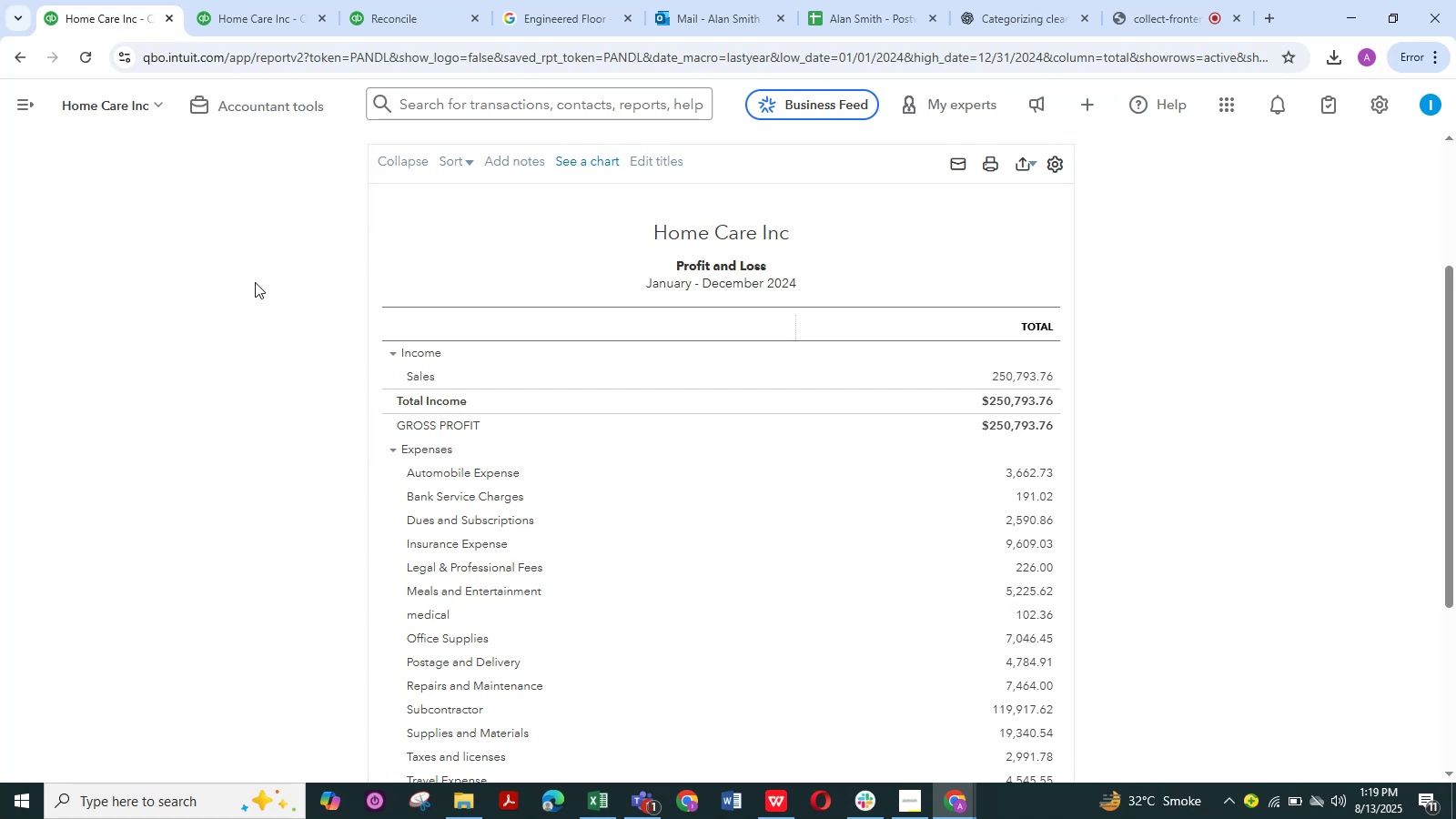 
left_click([399, 0])
 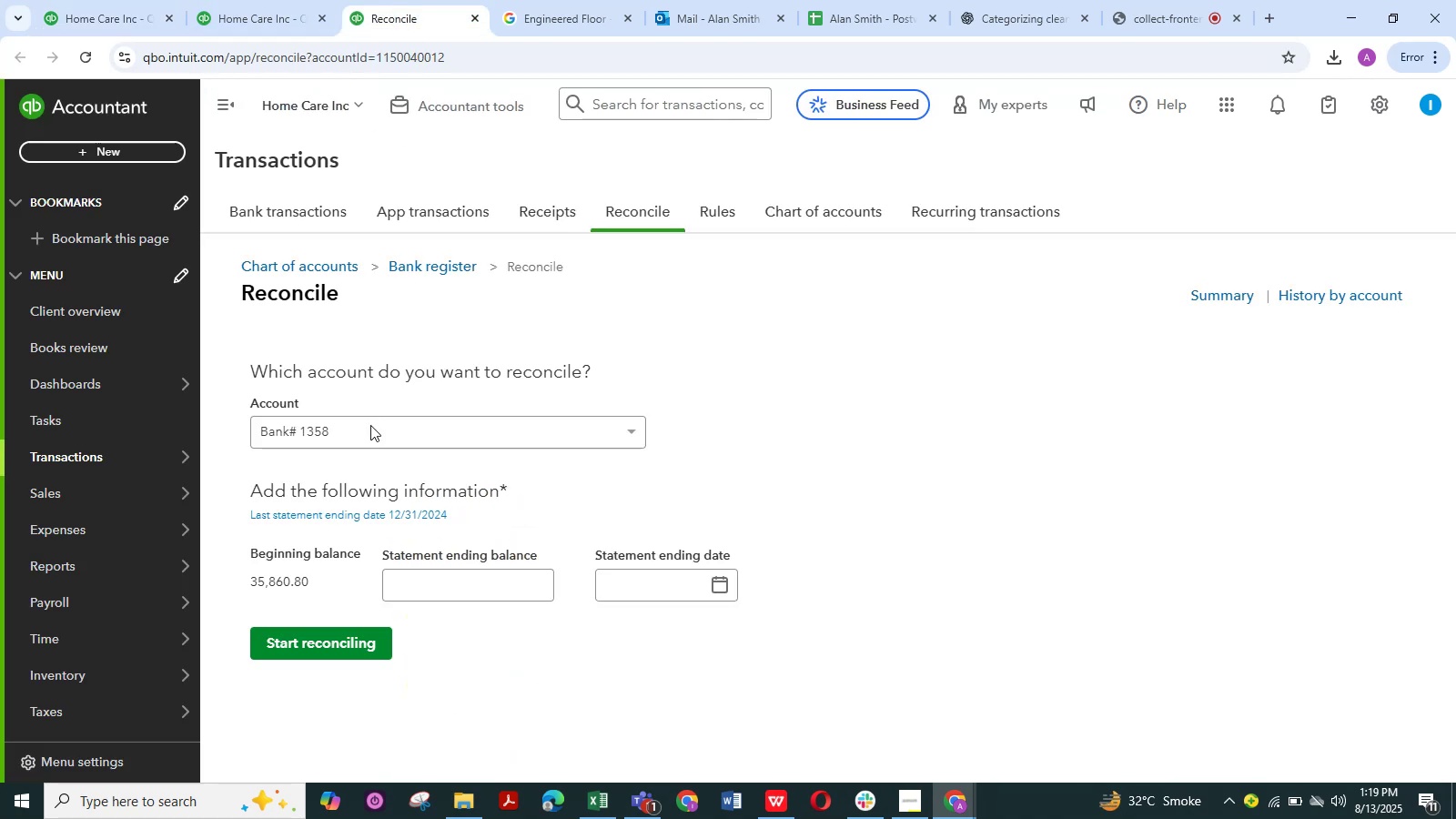 
left_click([372, 431])
 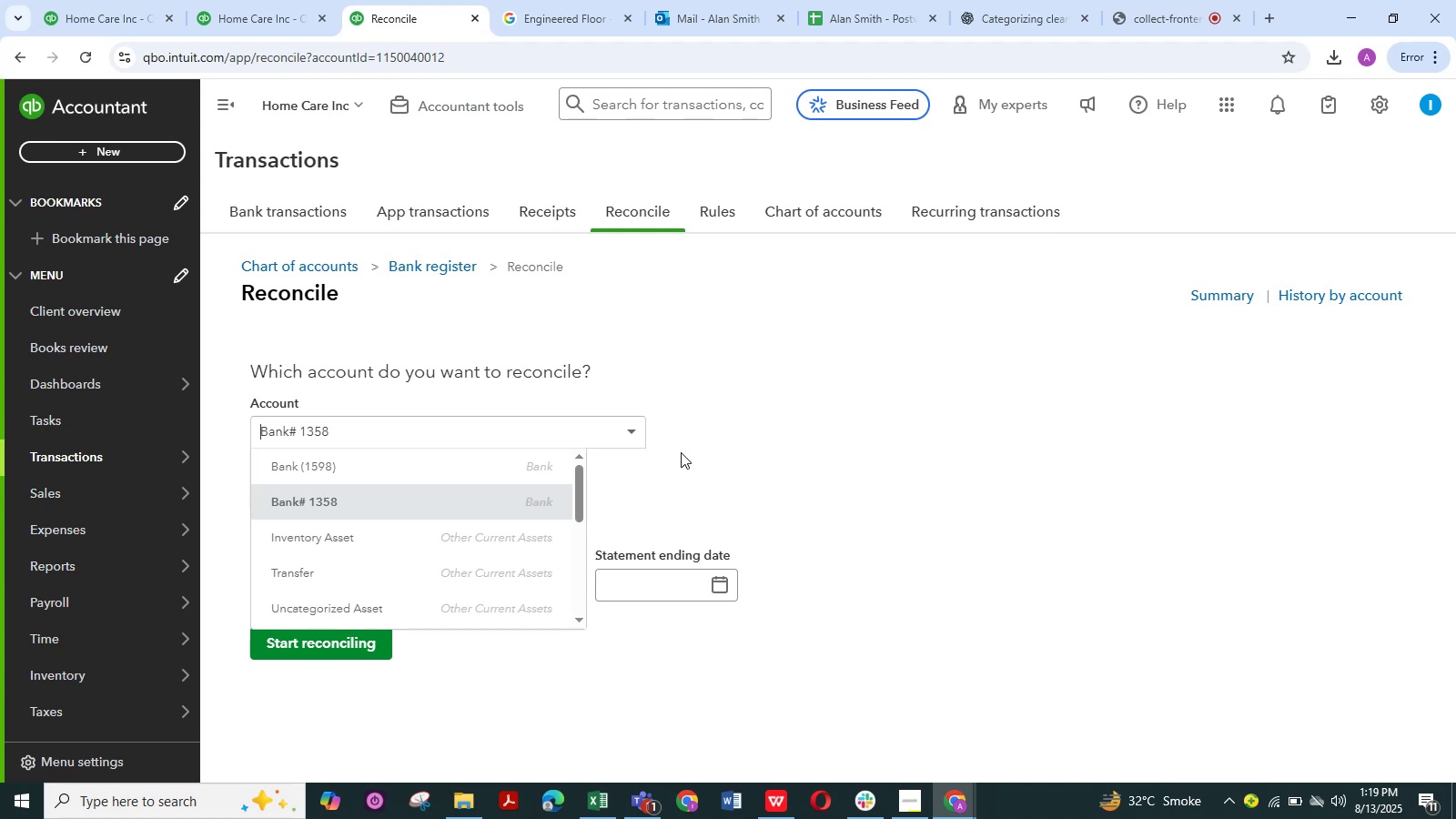 
left_click([525, 459])
 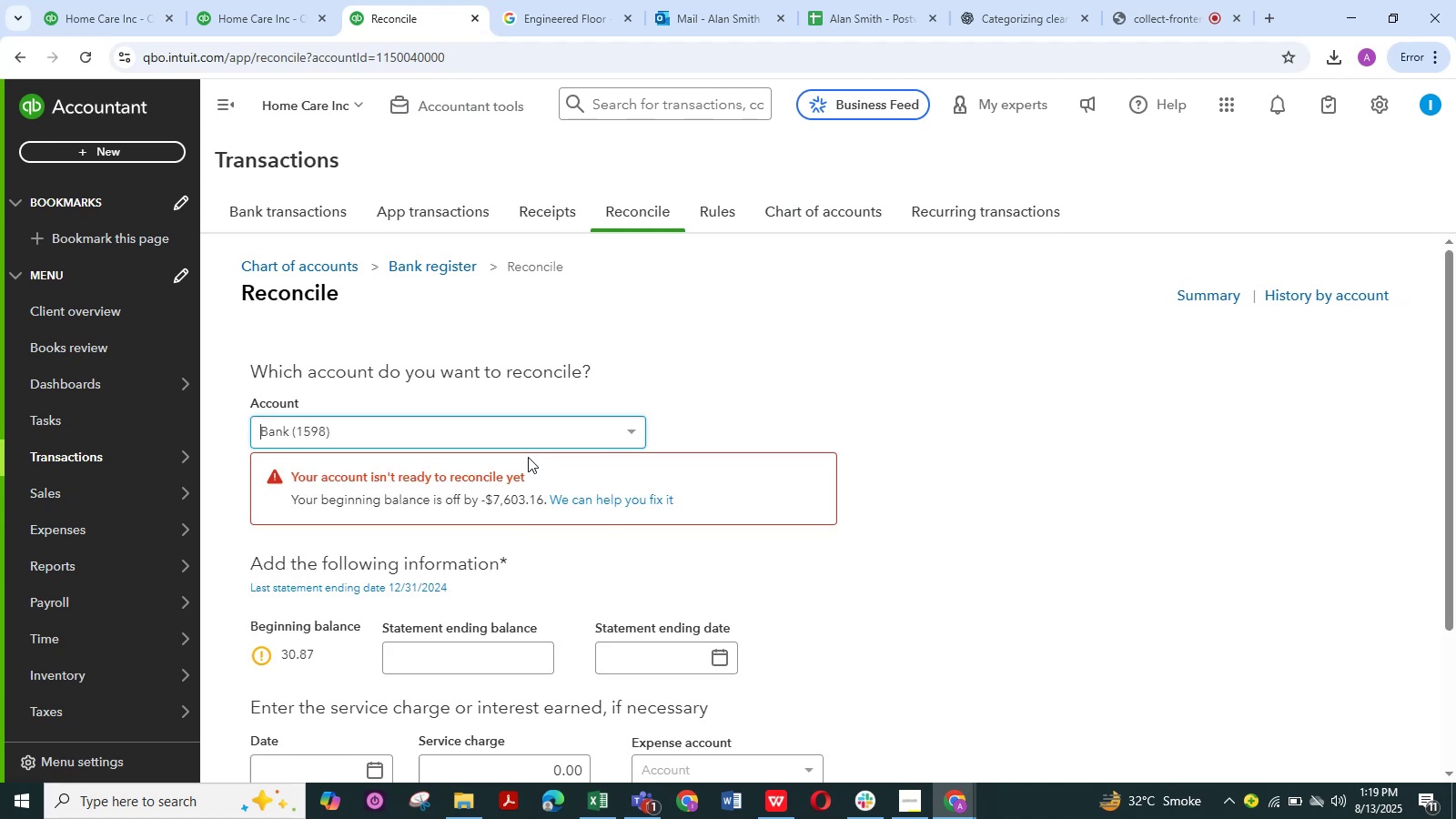 
left_click([522, 442])
 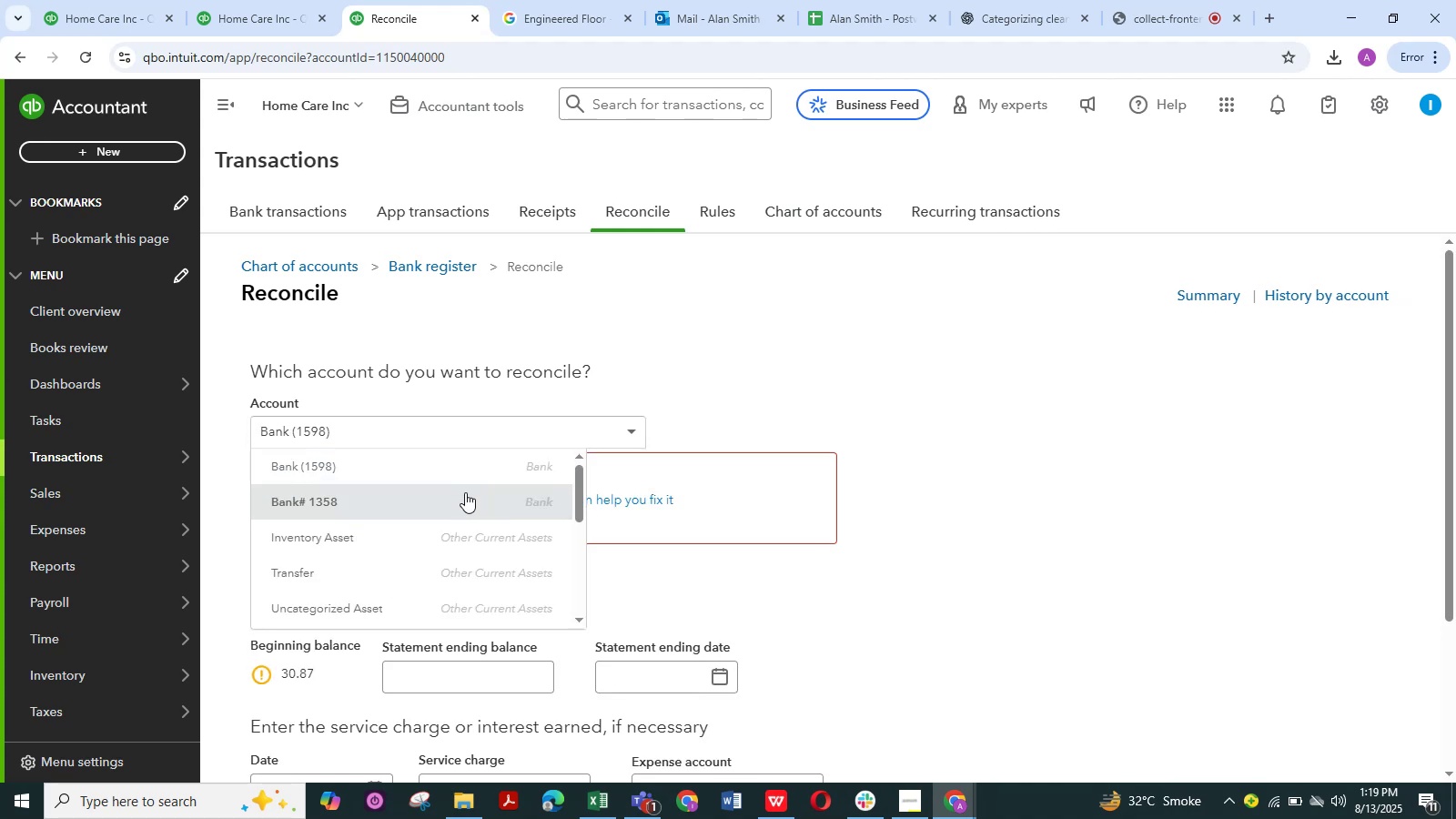 
left_click([465, 492])
 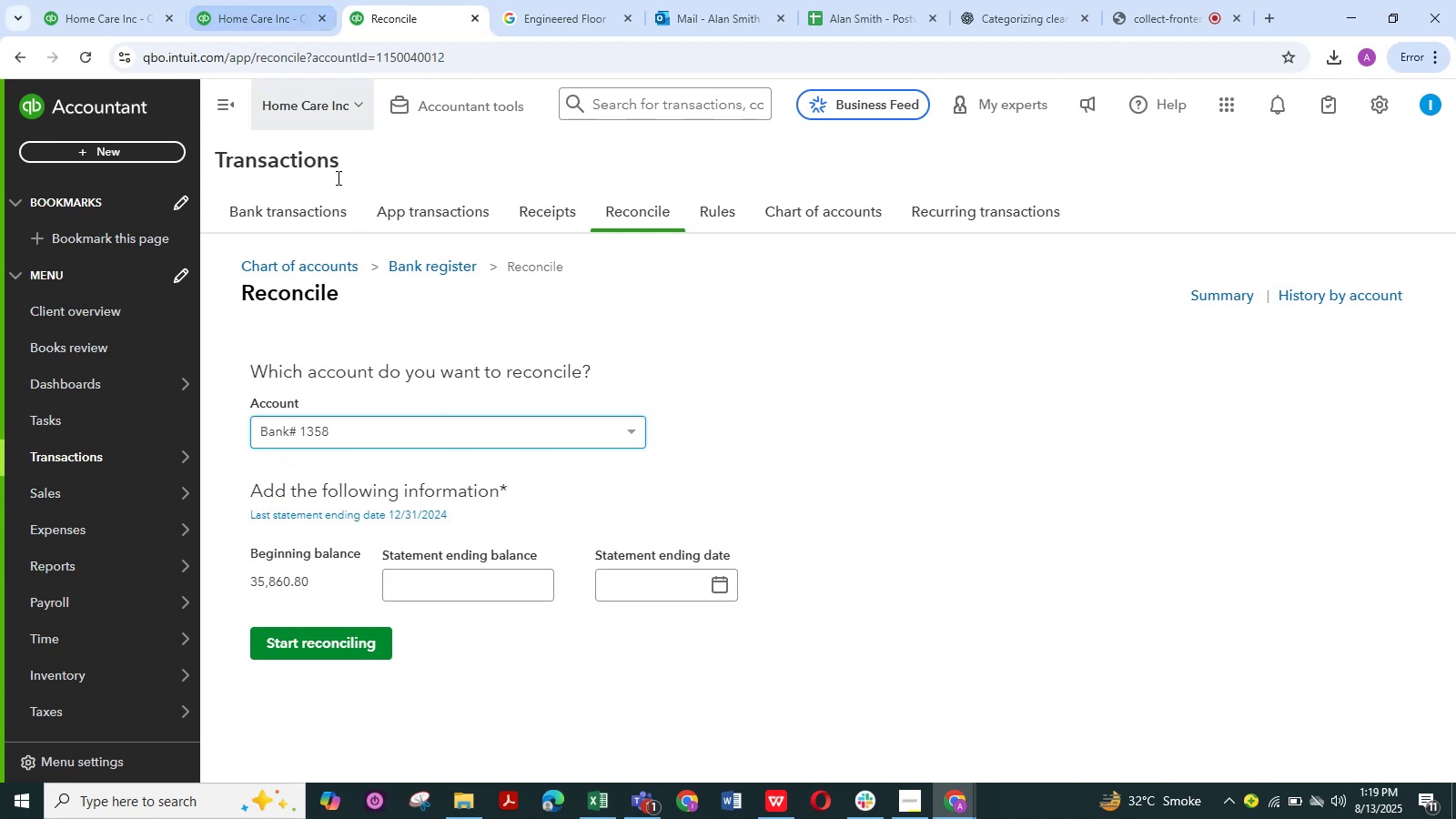 
left_click([324, 420])
 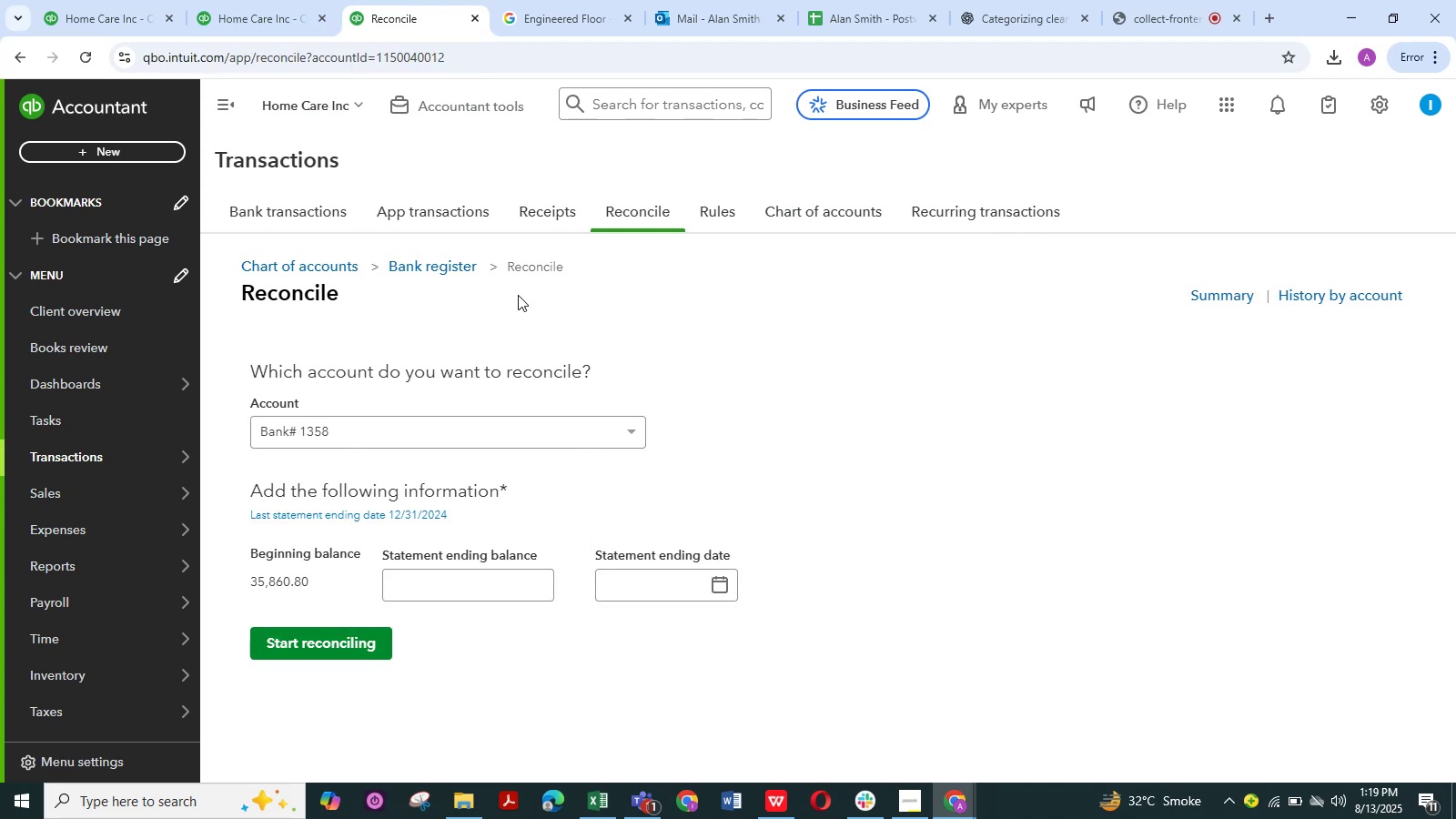 
double_click([157, 0])
 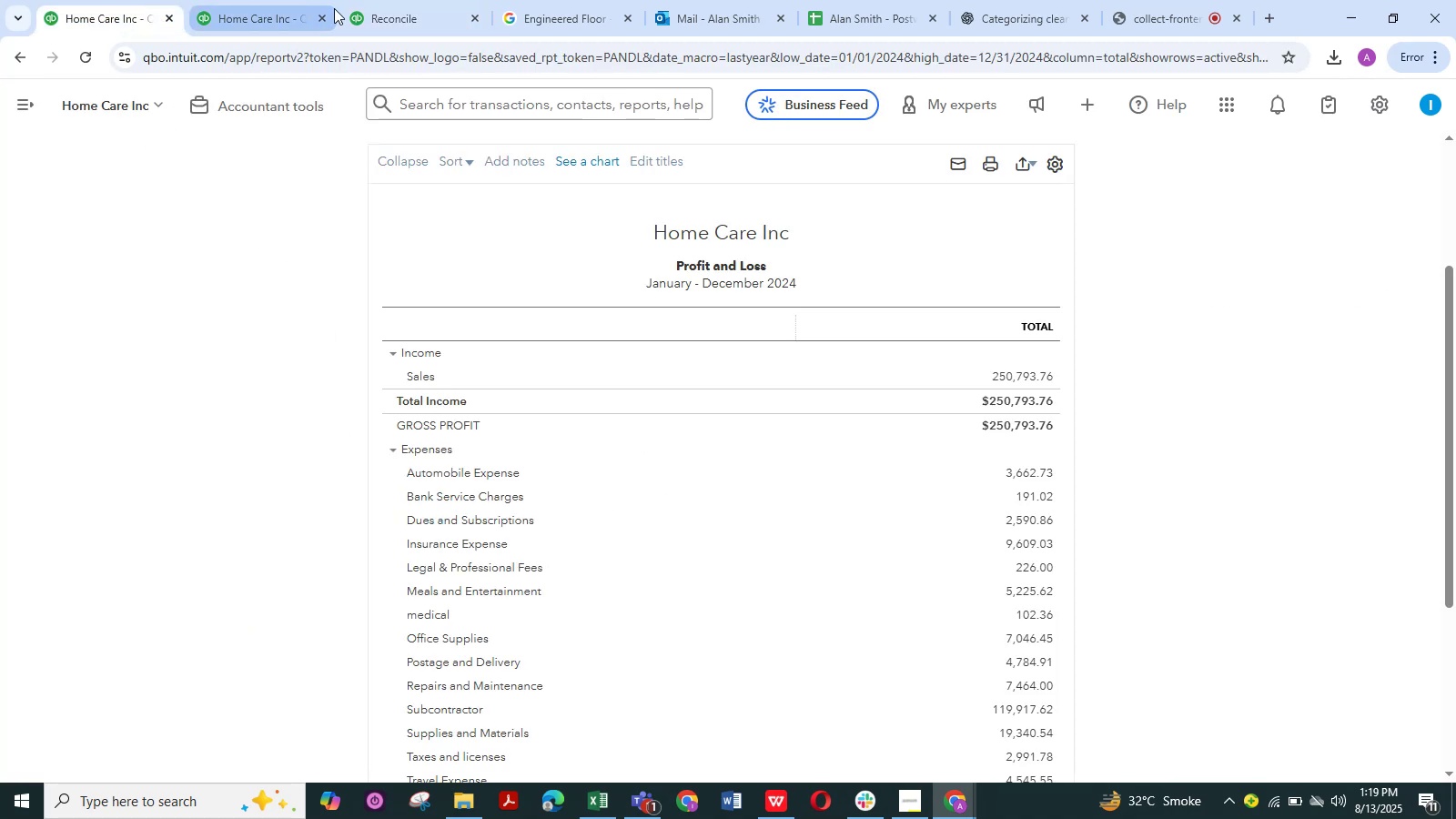 
left_click([426, 1])
 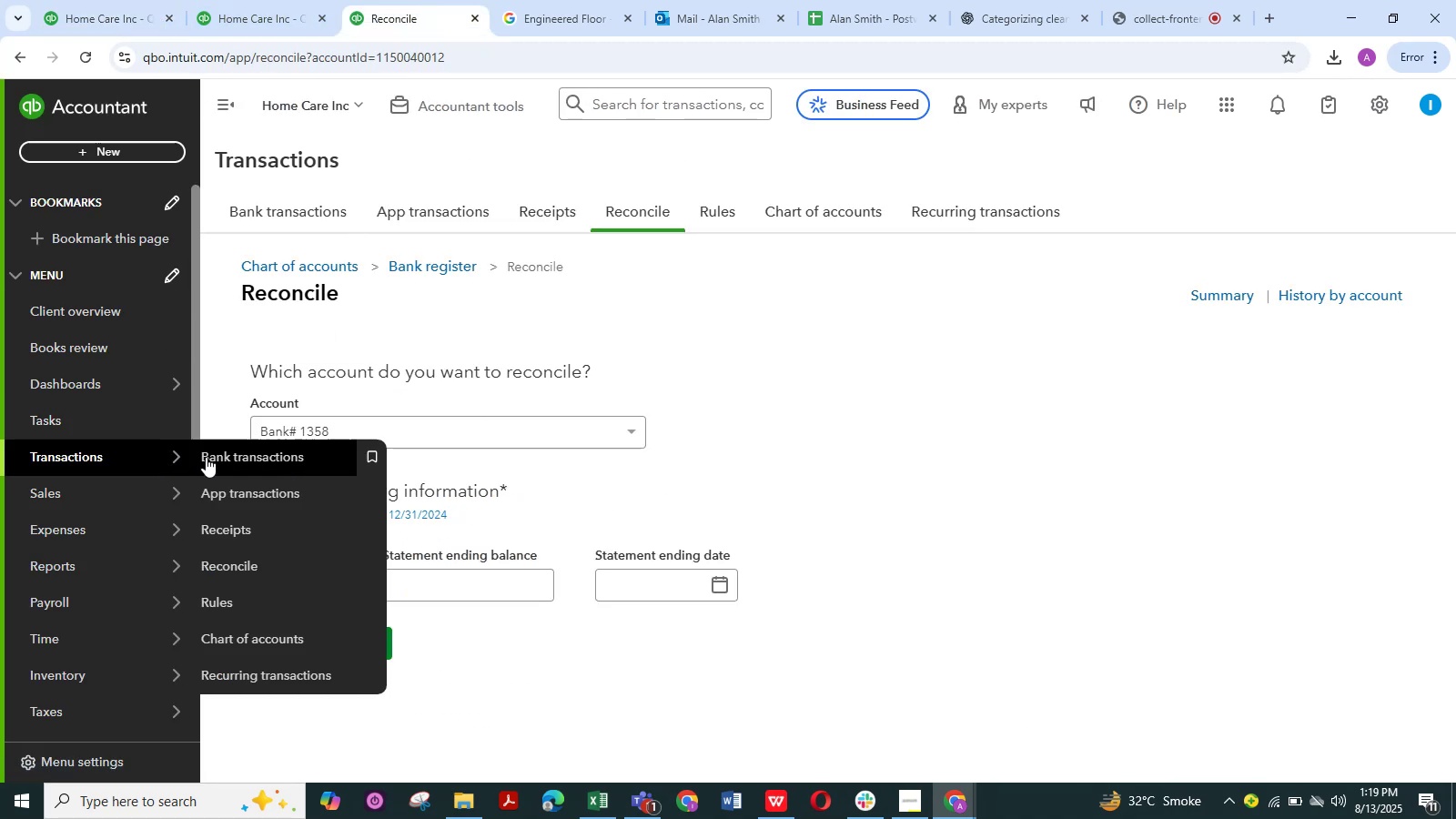 
double_click([238, 459])
 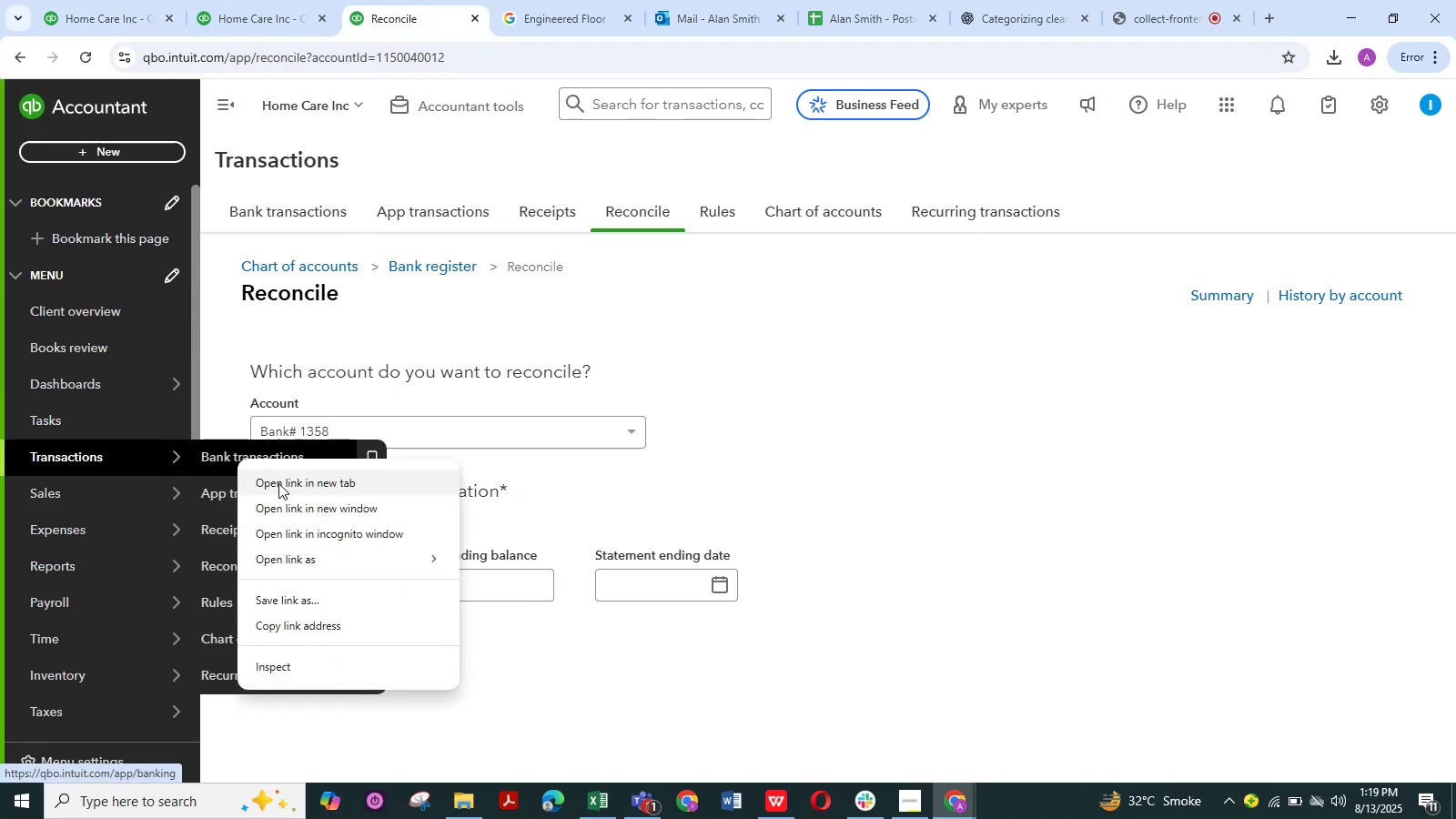 
left_click([281, 485])
 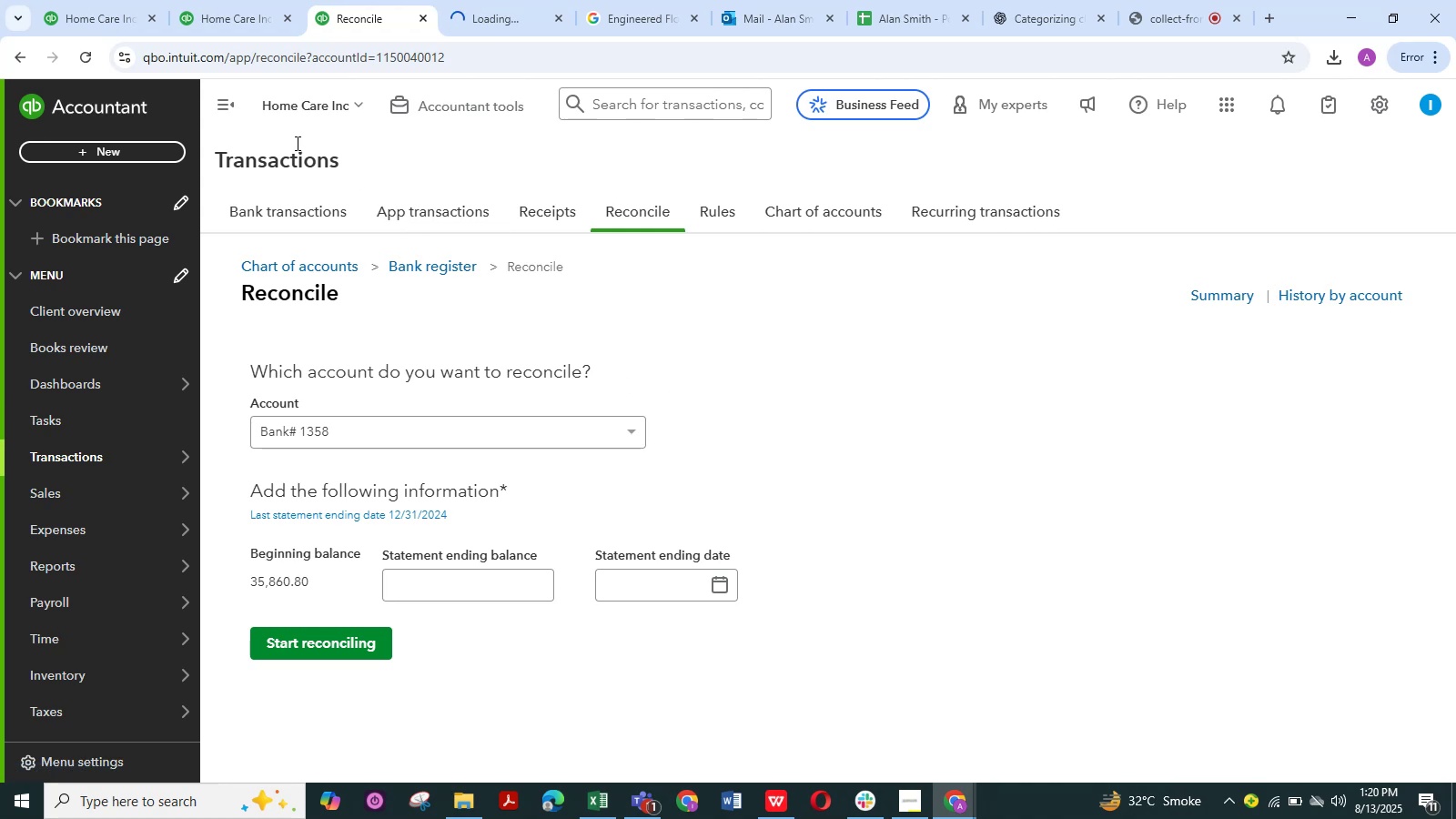 
left_click([227, 121])
 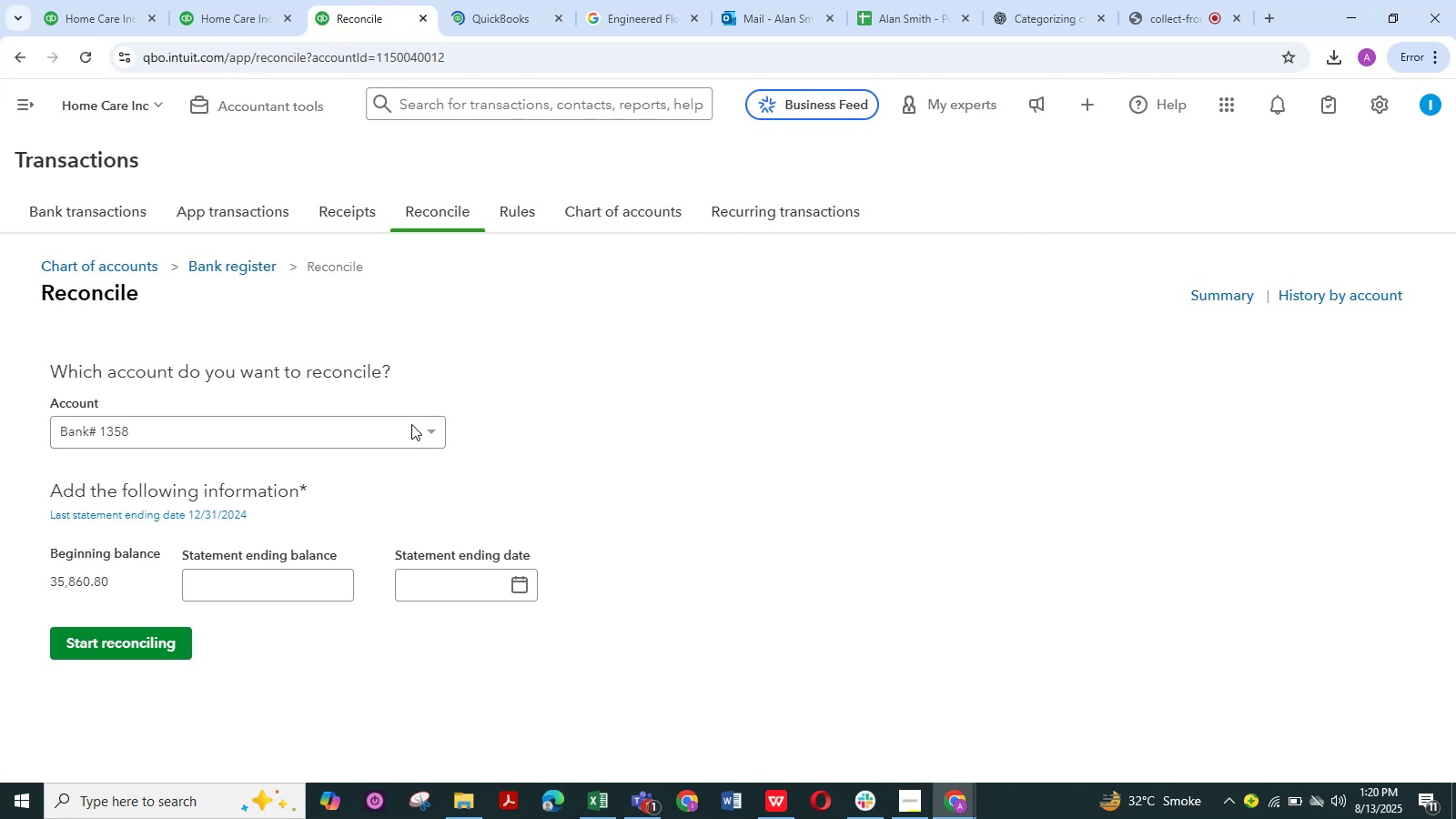 
left_click([411, 425])
 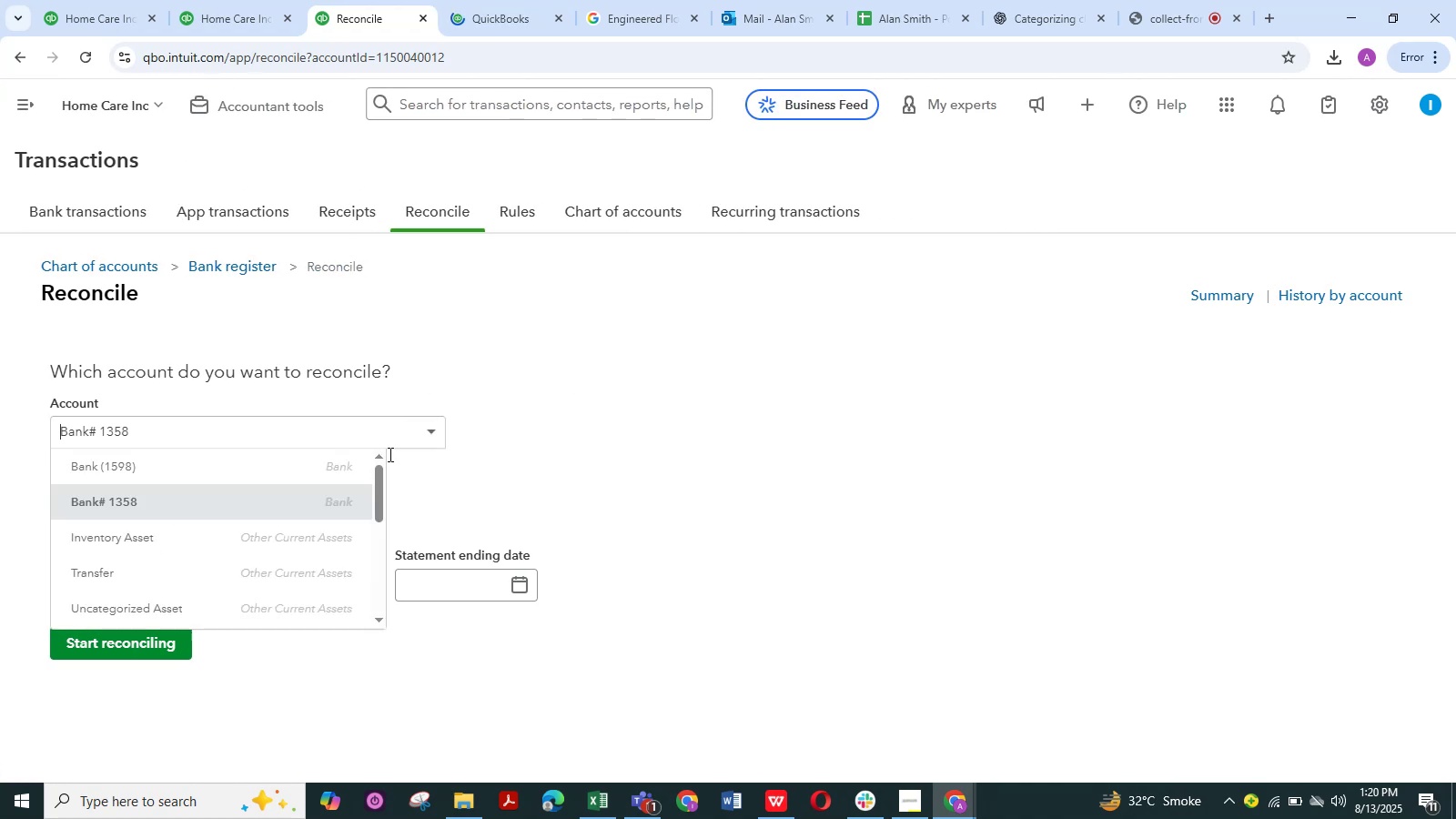 
scroll: coordinate [326, 514], scroll_direction: down, amount: 2.0
 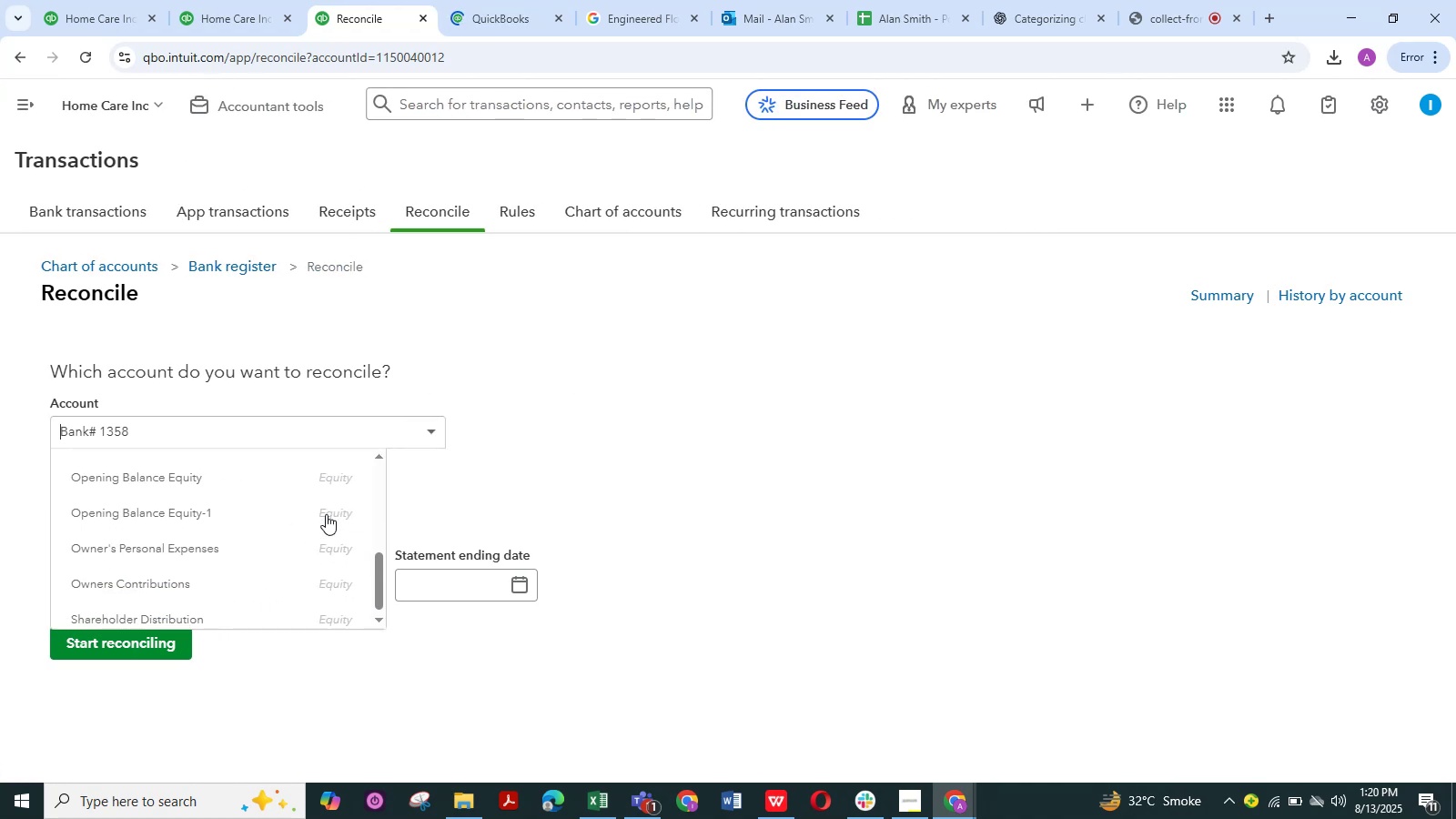 
scroll: coordinate [326, 514], scroll_direction: up, amount: 1.0
 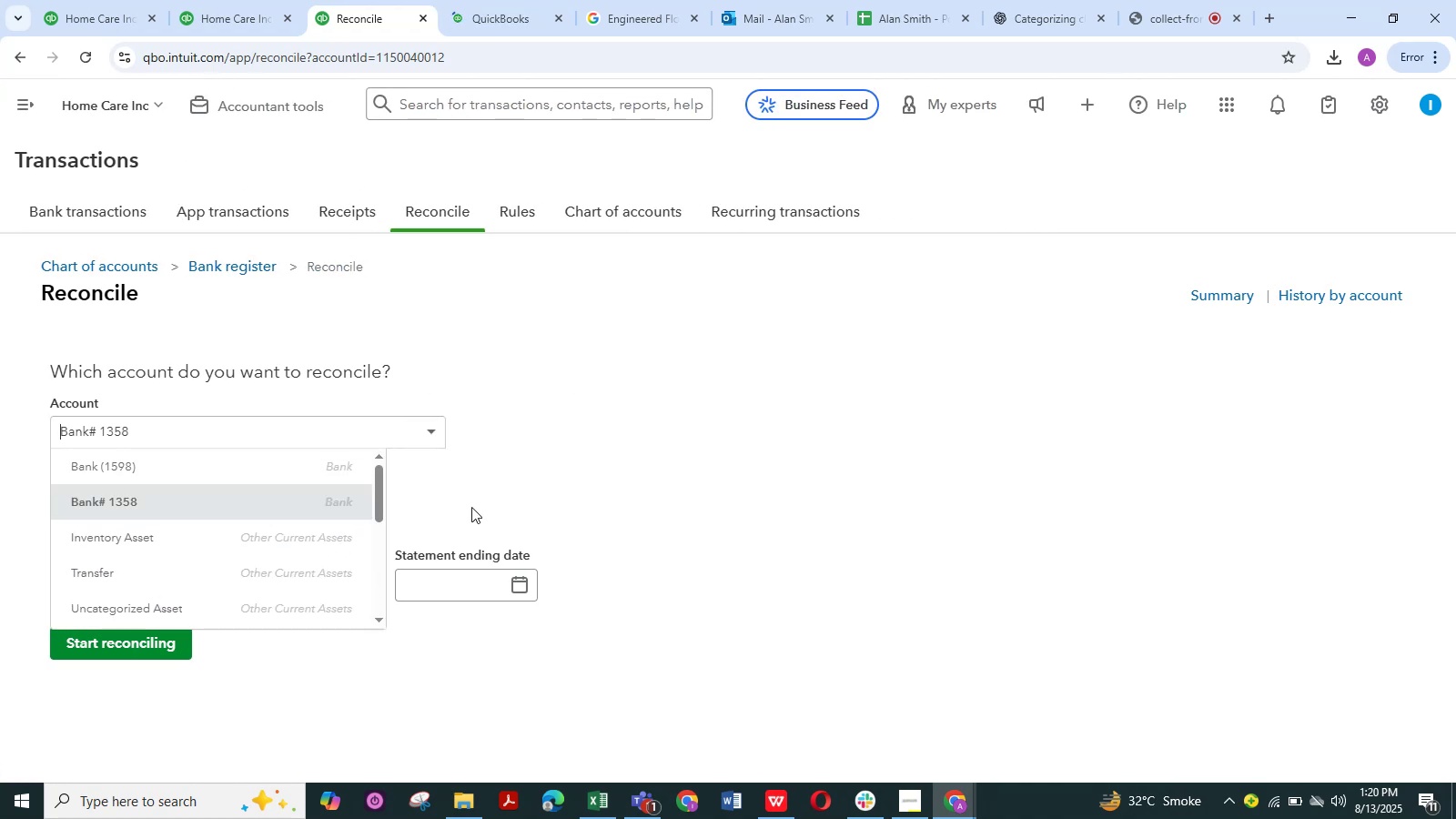 
left_click([516, 503])
 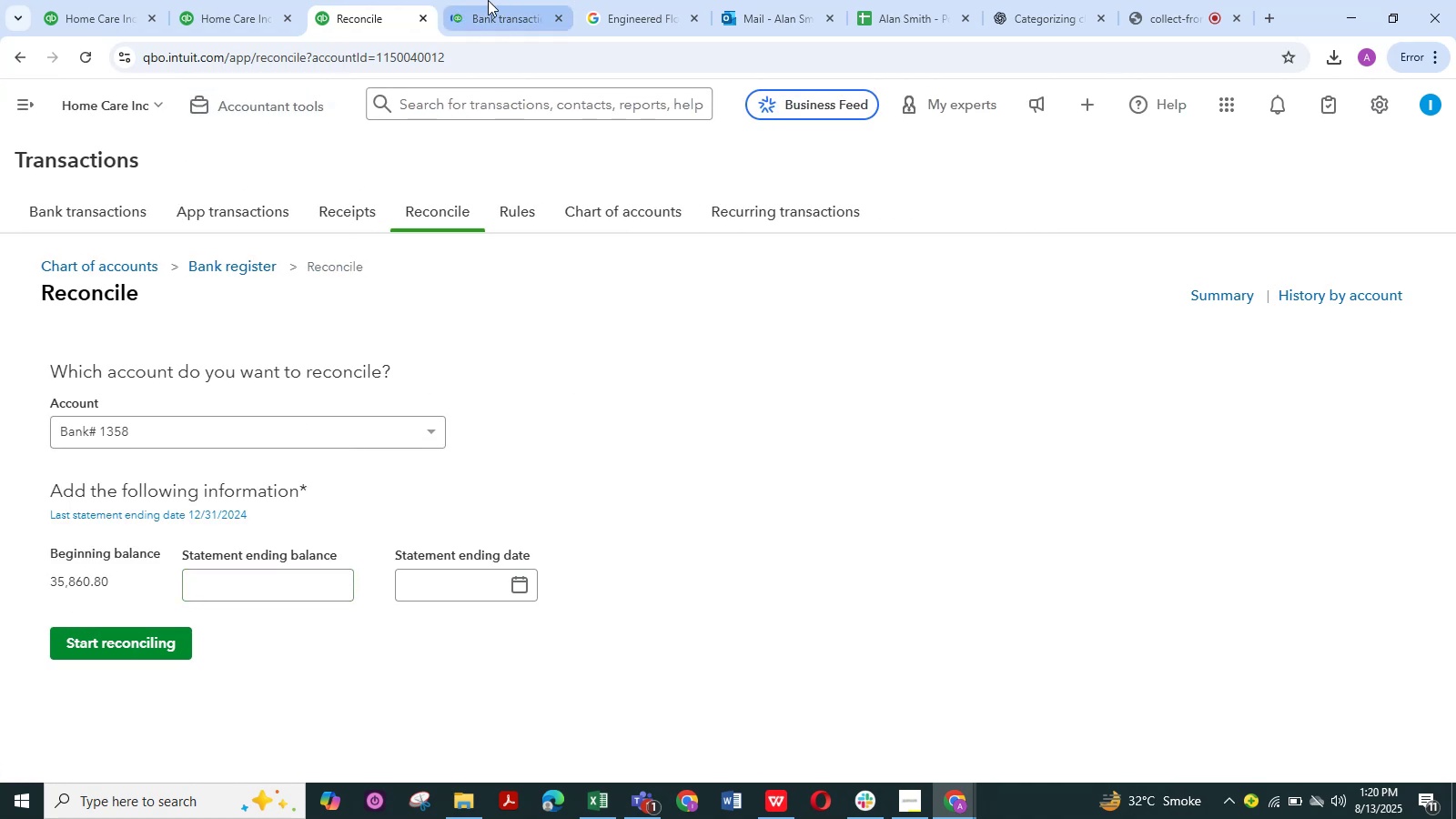 
left_click([88, 0])
 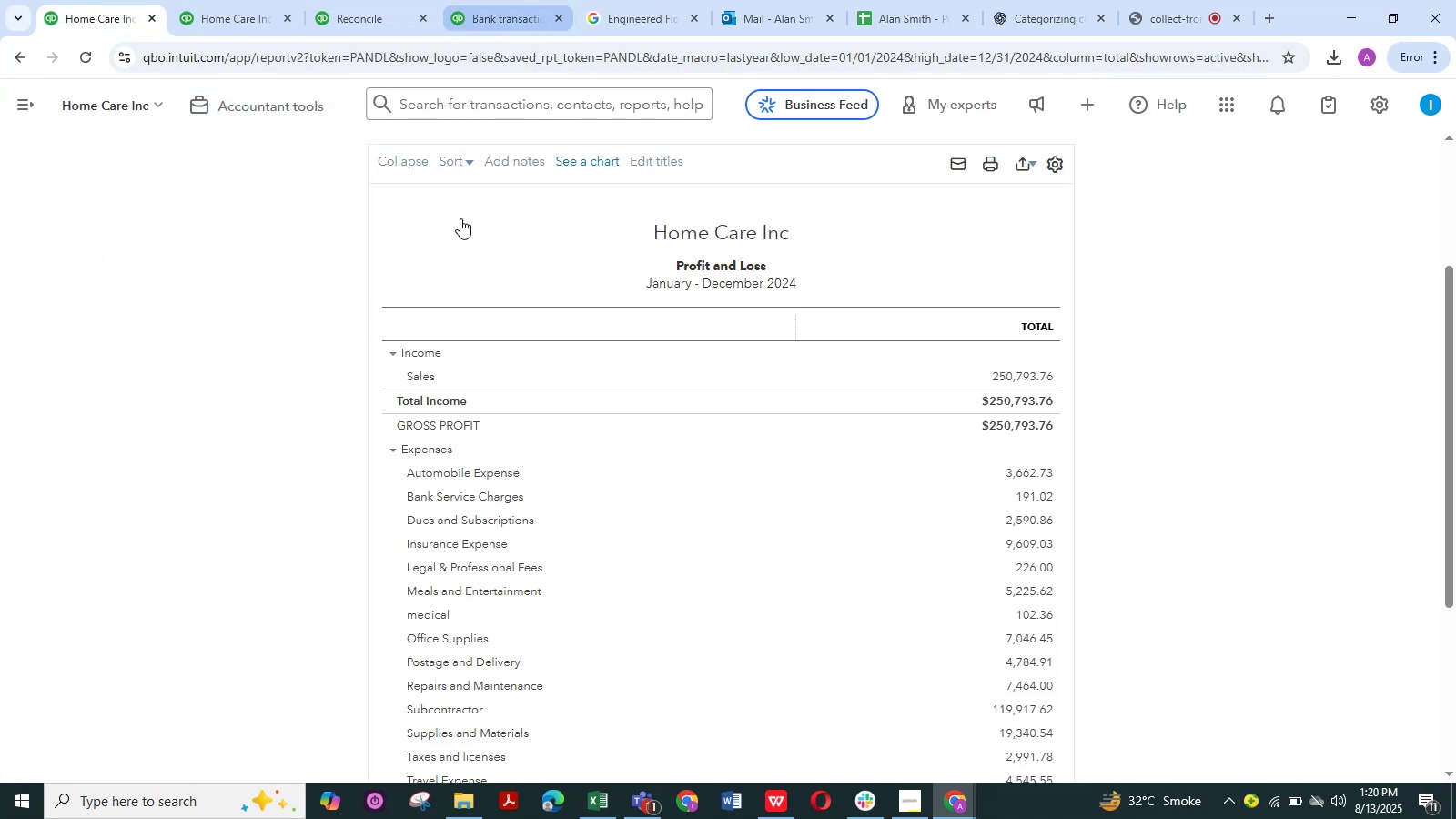 
left_click([187, 0])
 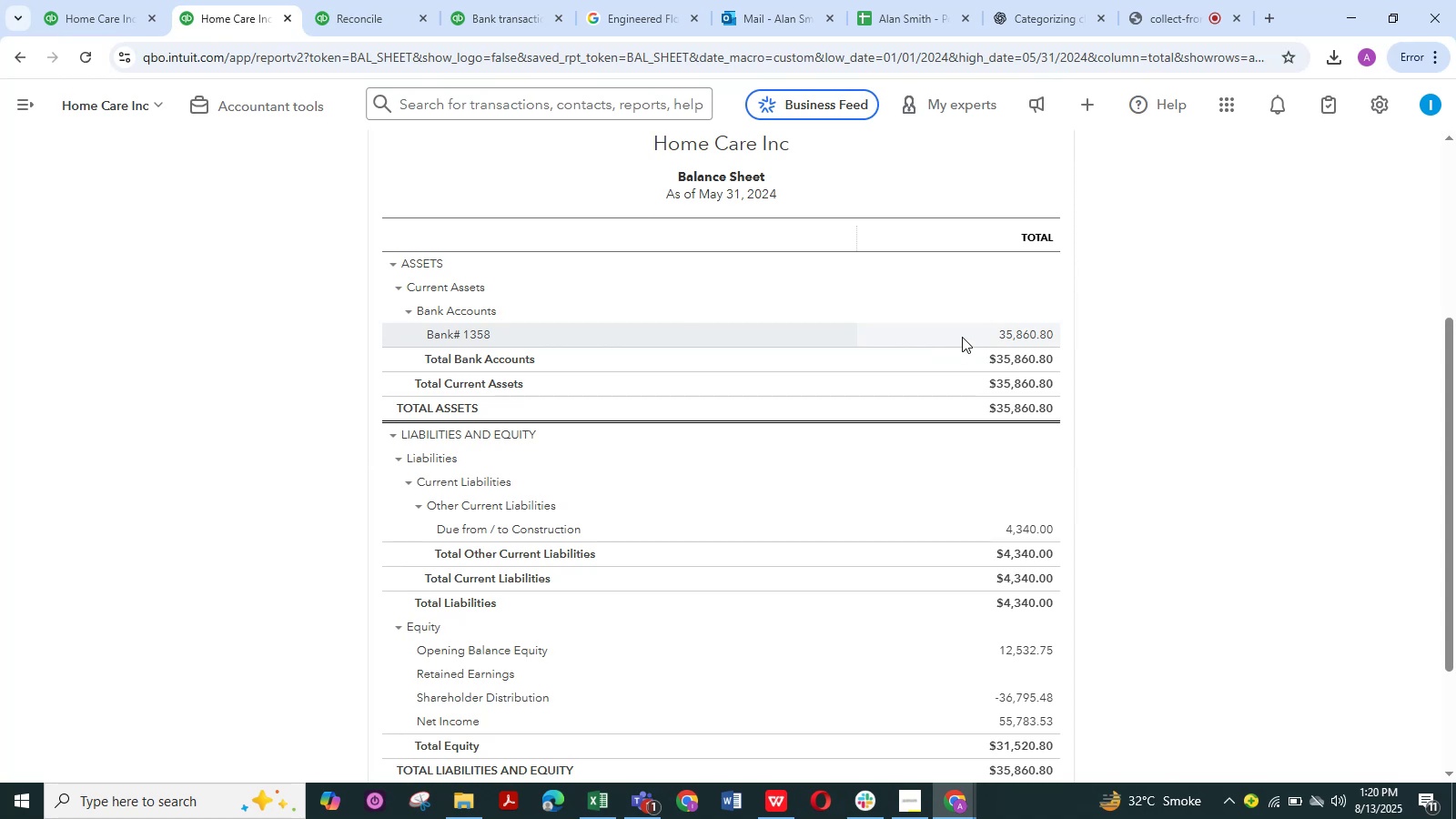 
left_click([1019, 337])
 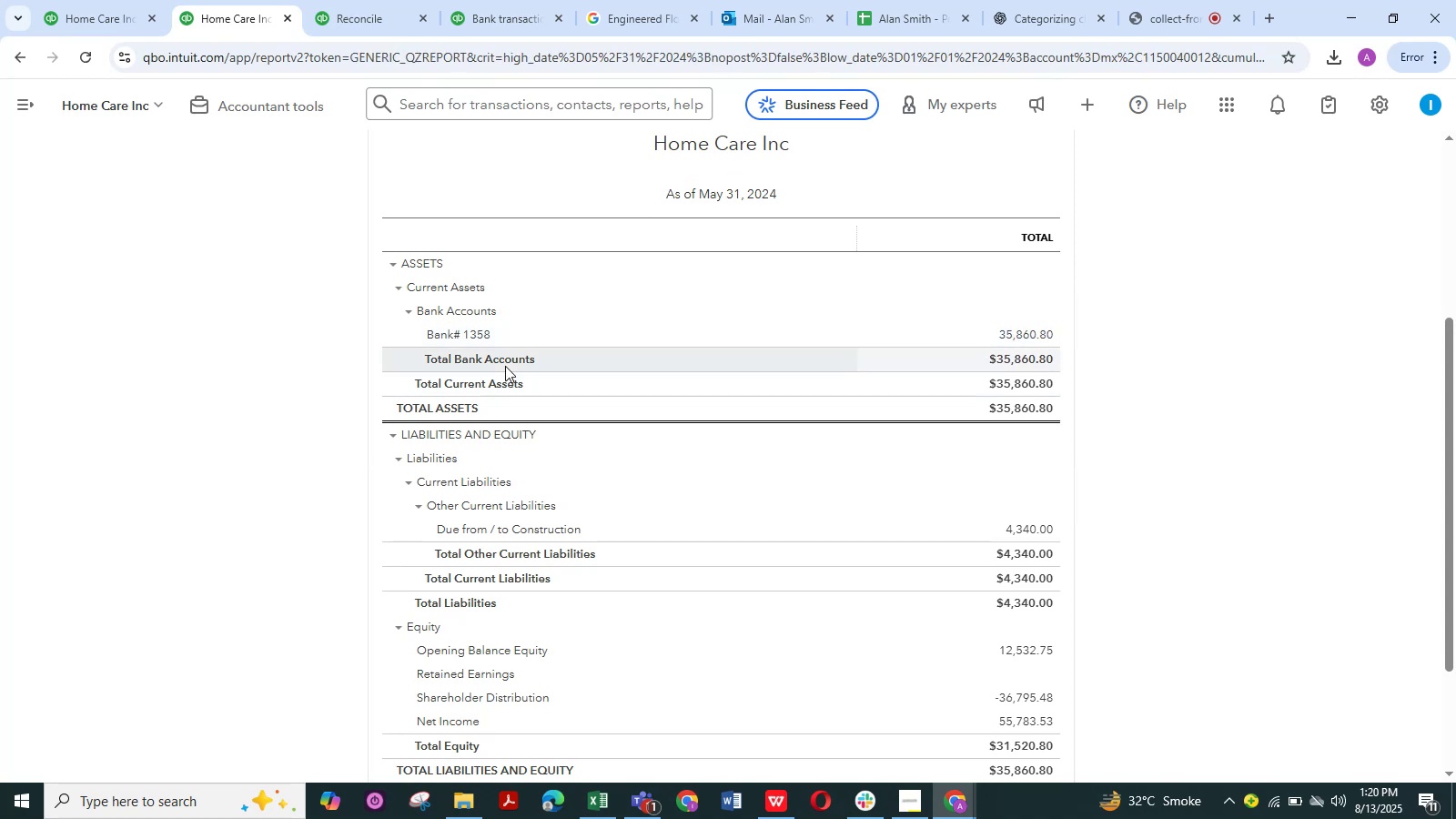 
mouse_move([189, 310])
 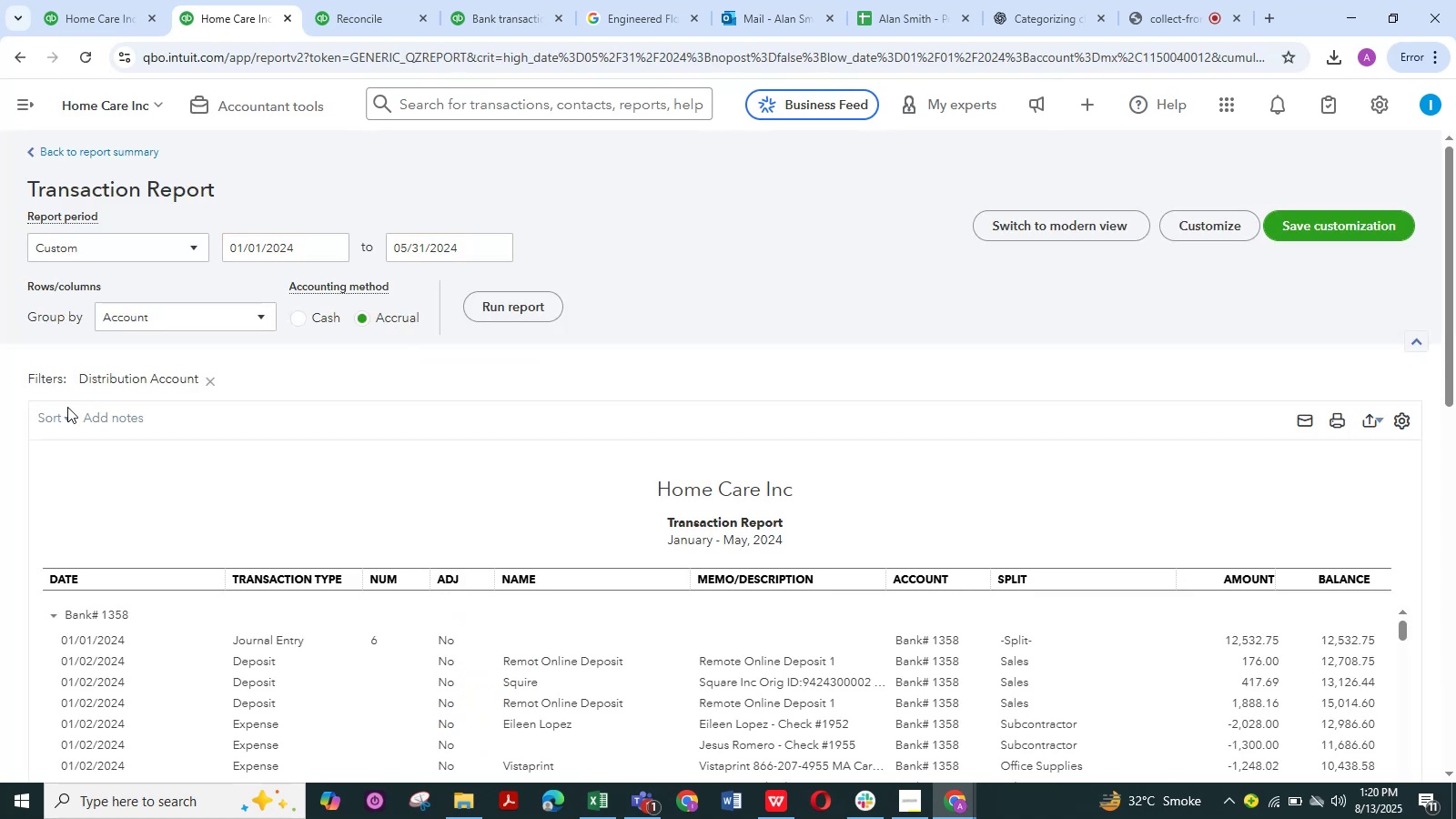 
left_click([66, 417])
 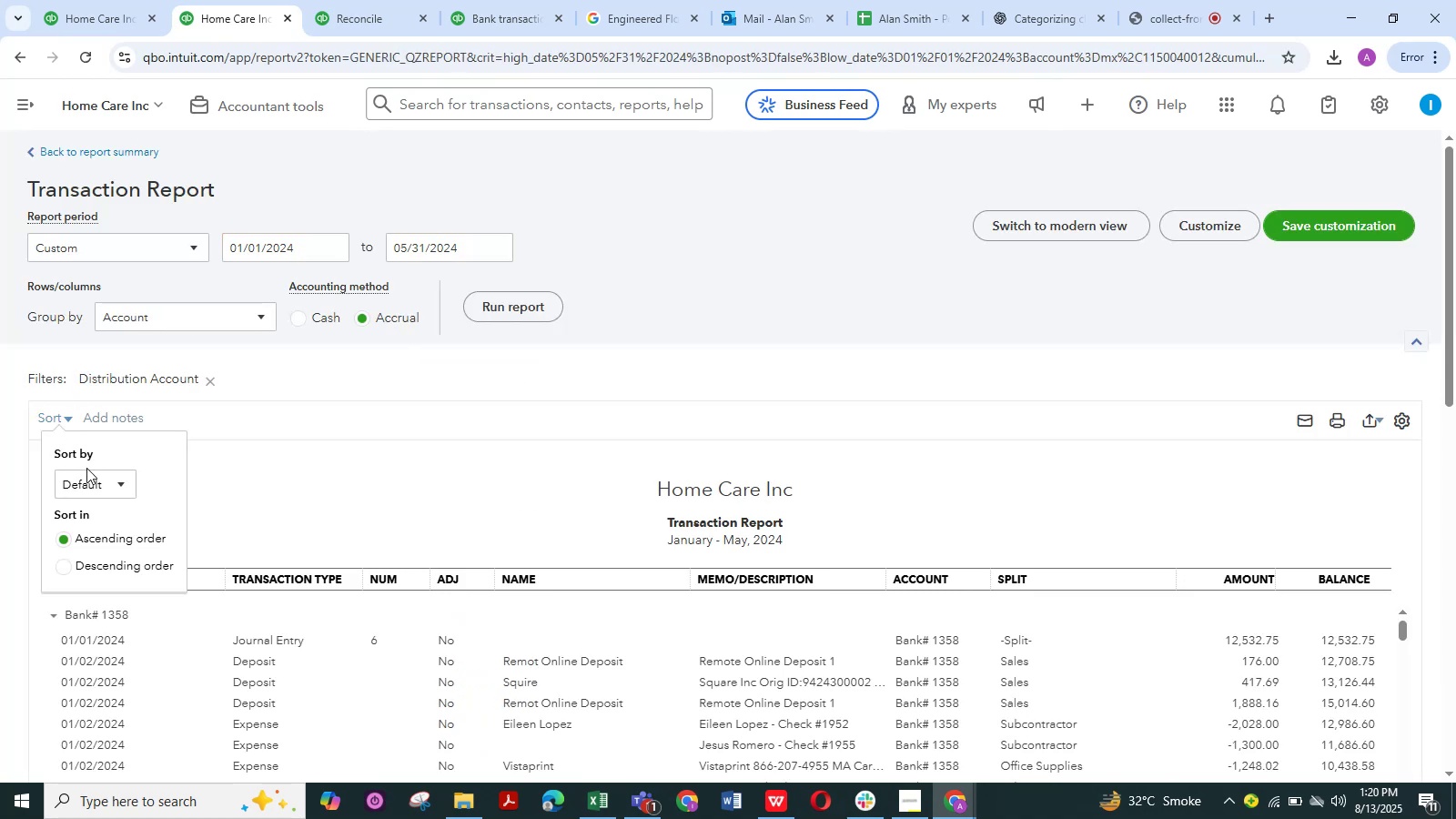 
left_click([96, 482])
 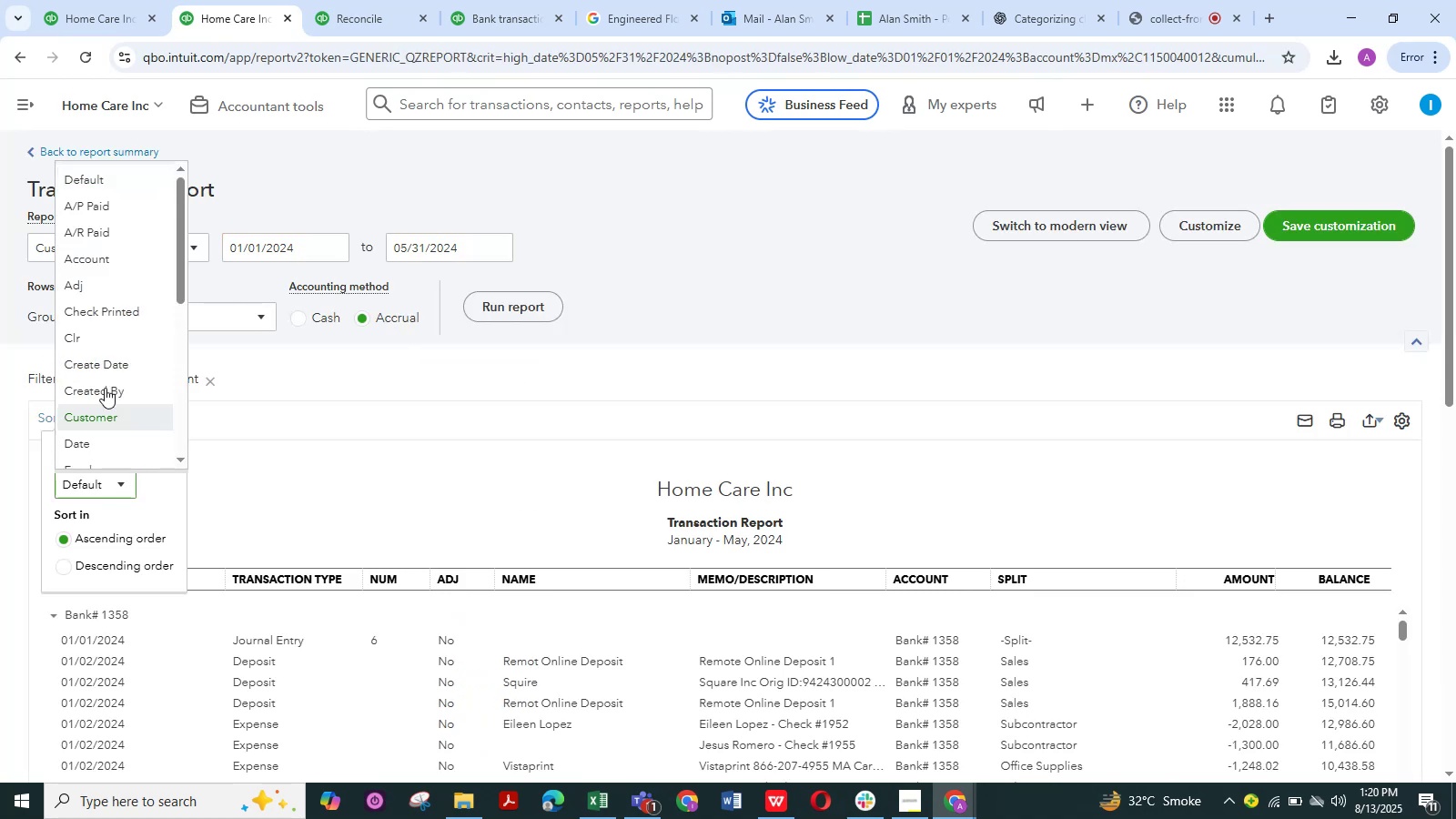 
scroll: coordinate [102, 370], scroll_direction: down, amount: 1.0
 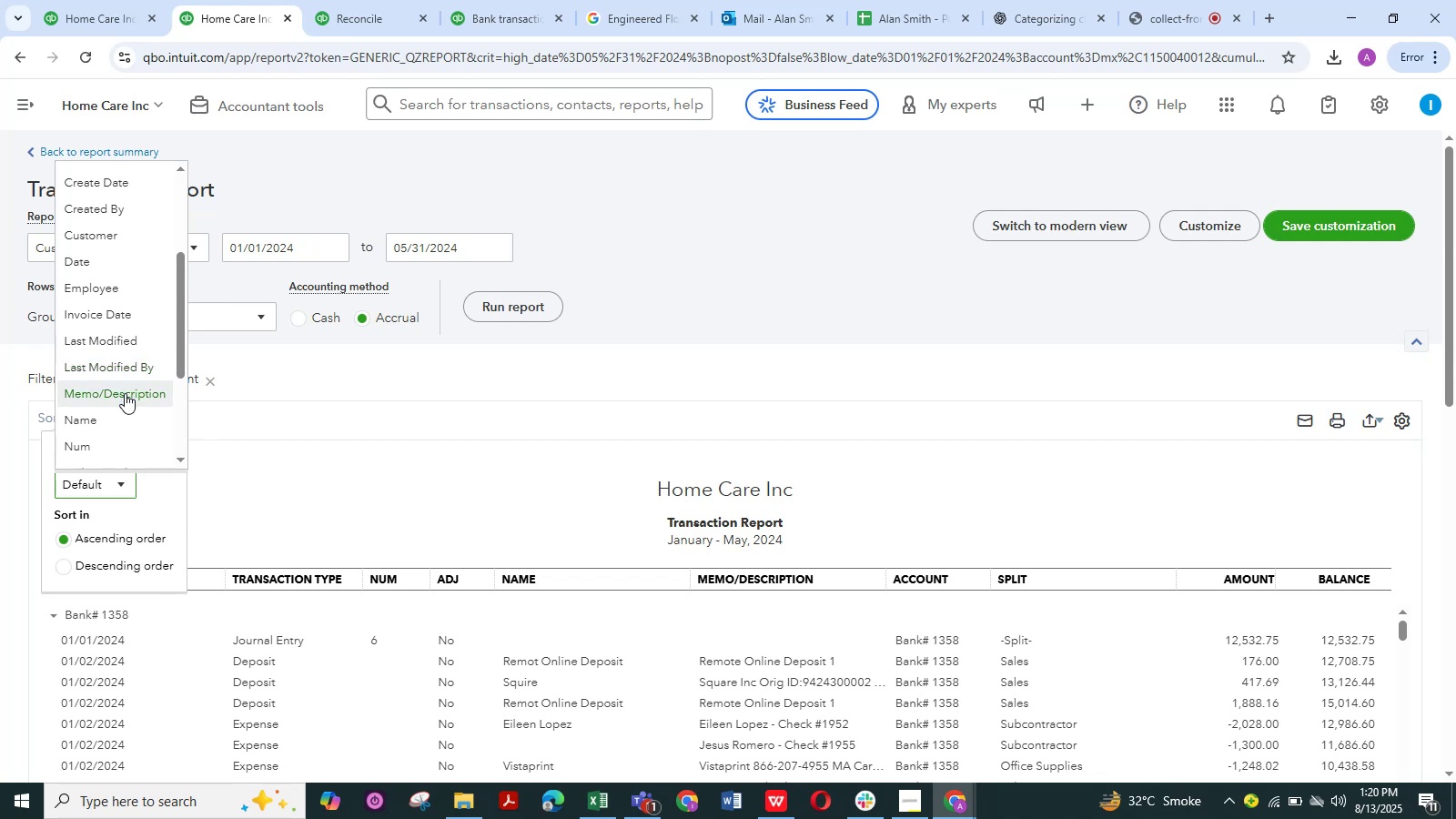 
double_click([283, 413])
 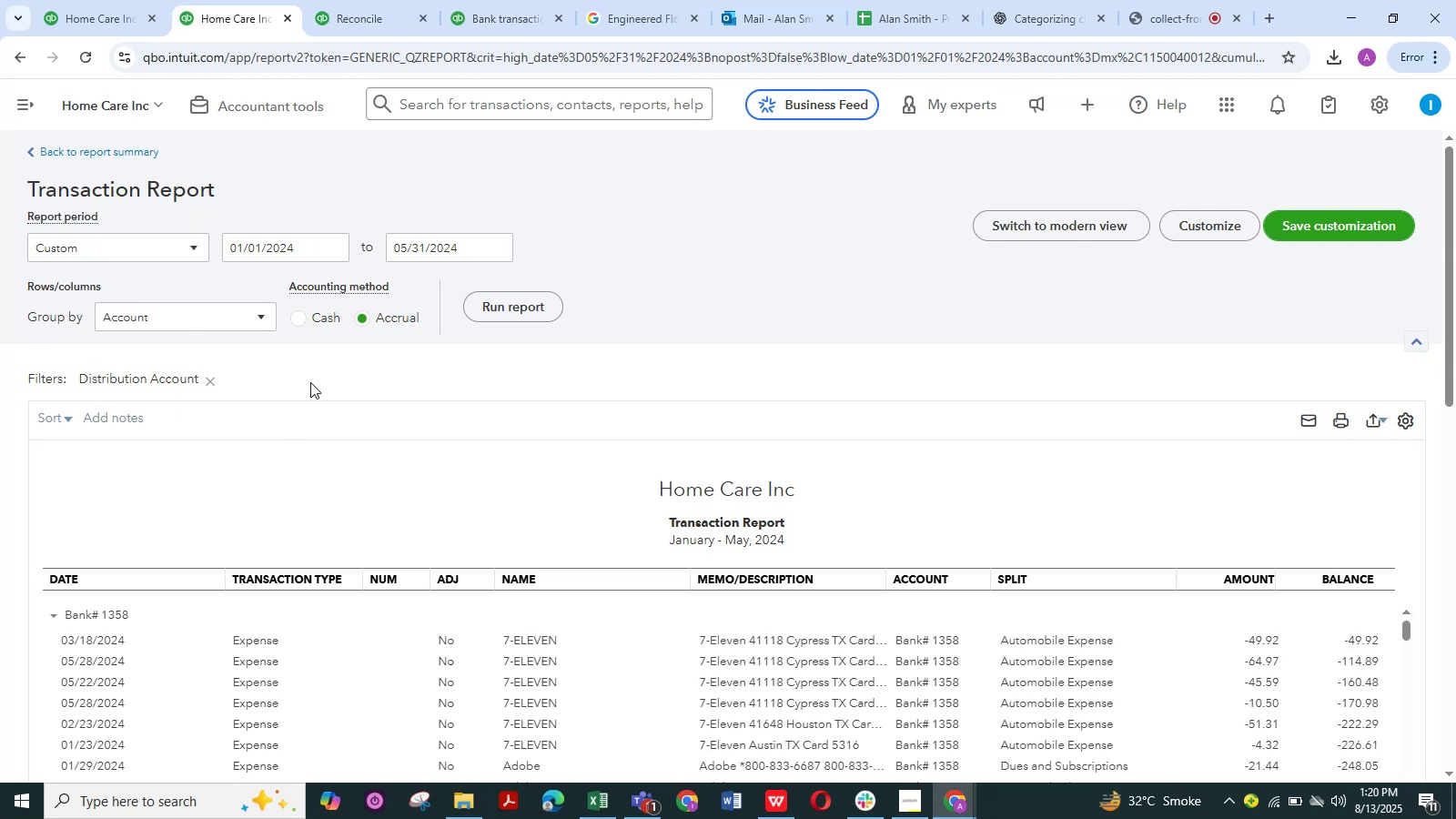 
left_click([61, 414])
 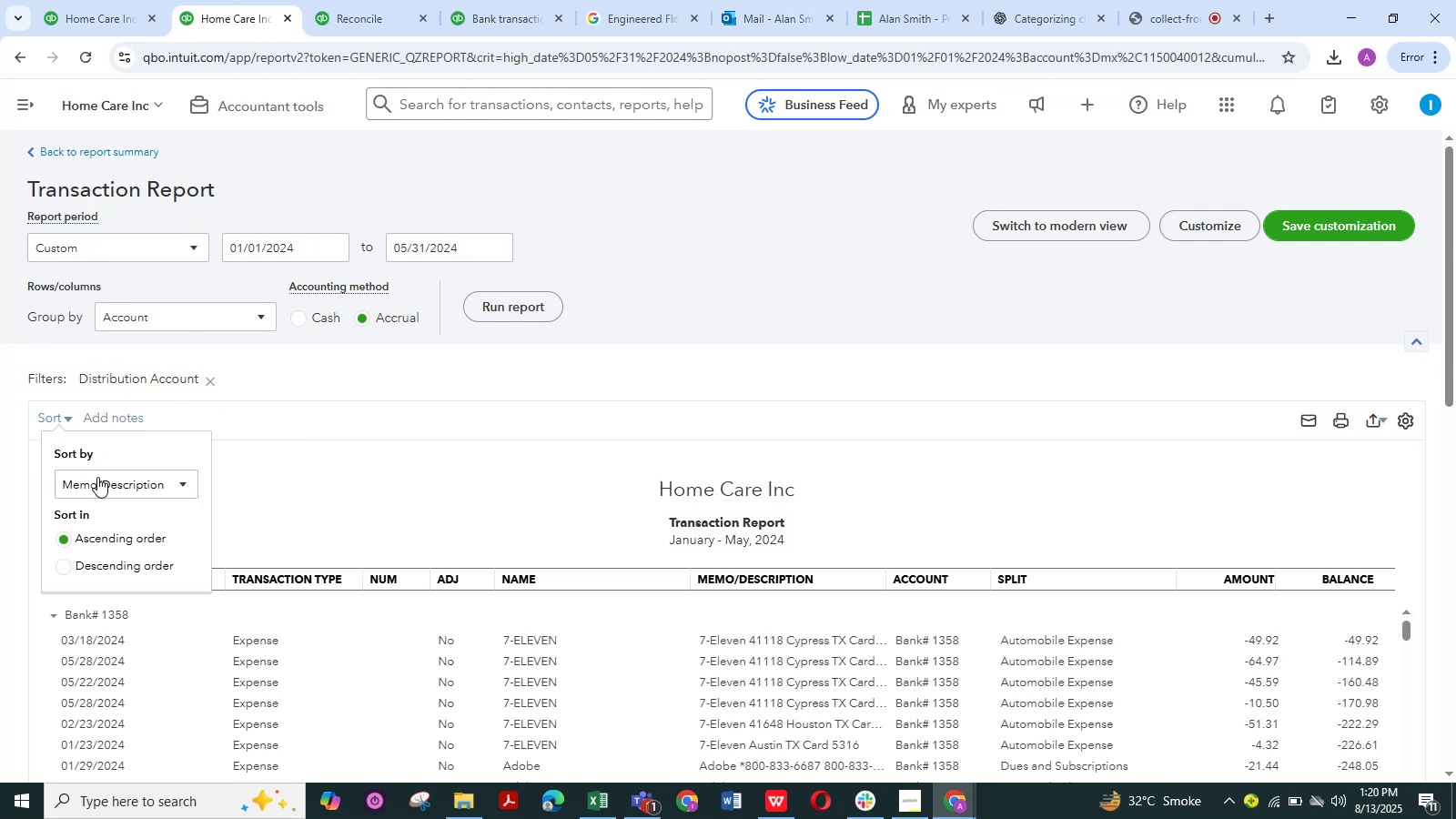 
left_click([97, 477])
 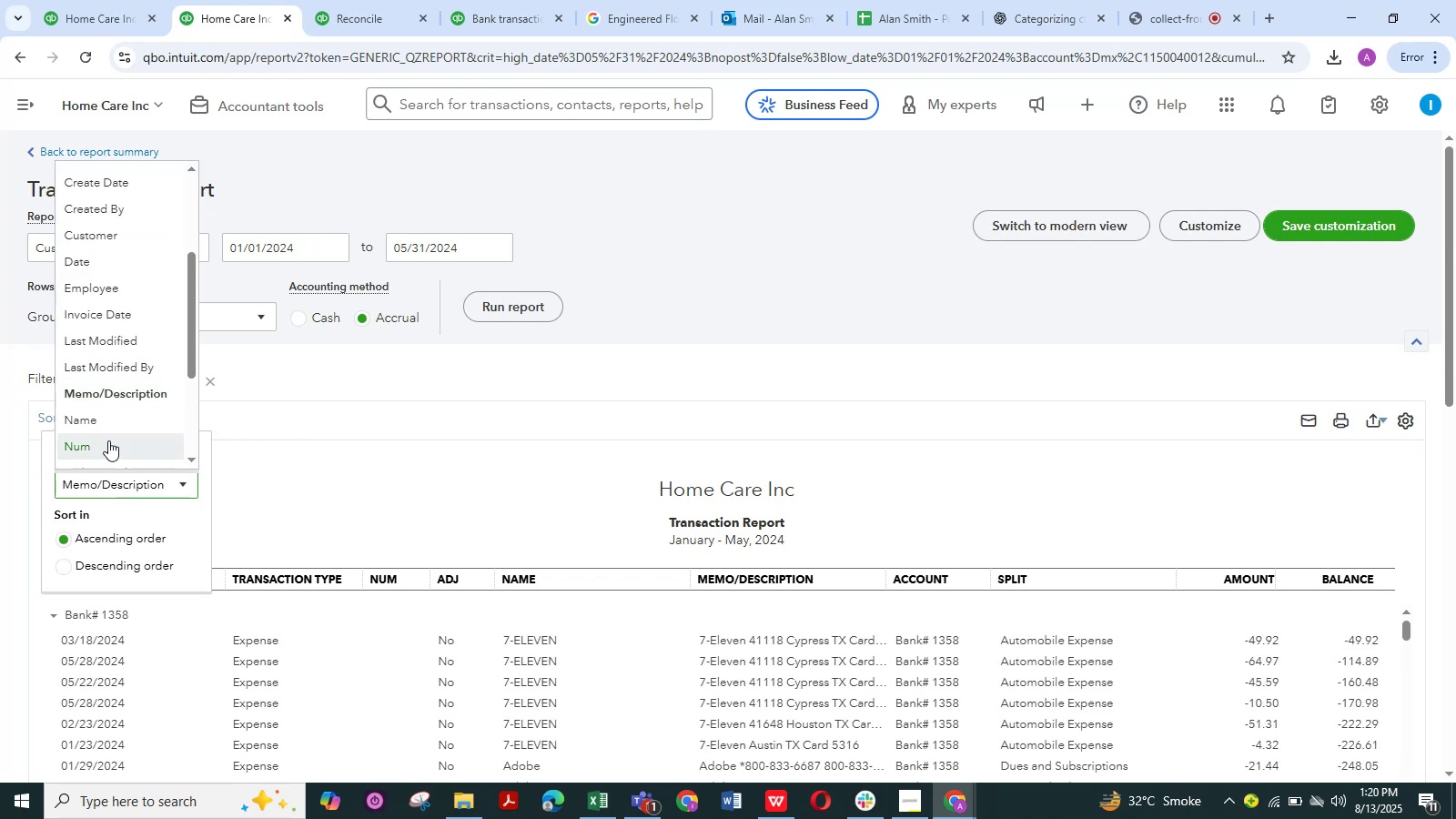 
scroll: coordinate [102, 413], scroll_direction: down, amount: 1.0
 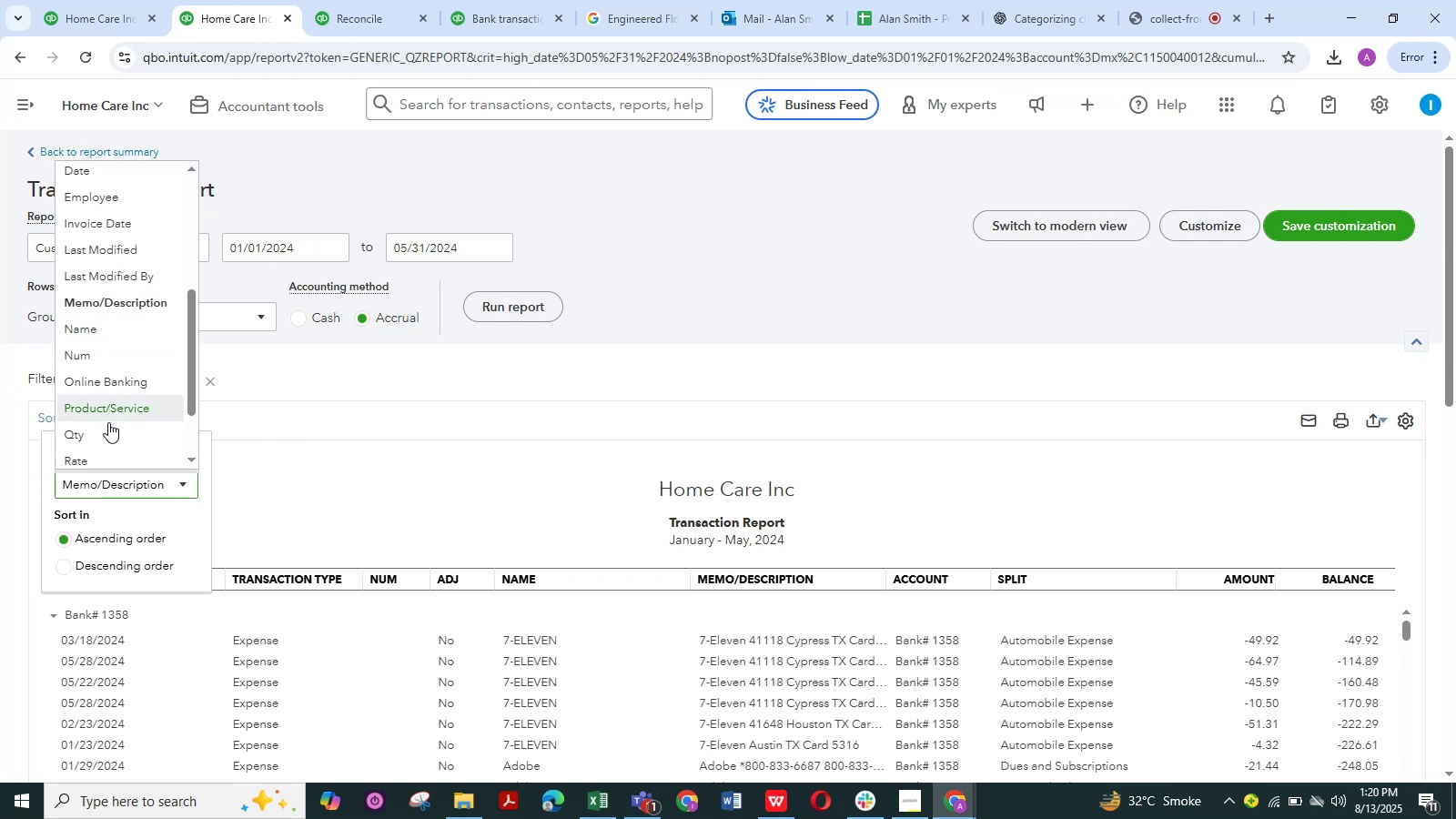 
scroll: coordinate [108, 422], scroll_direction: none, amount: 0.0
 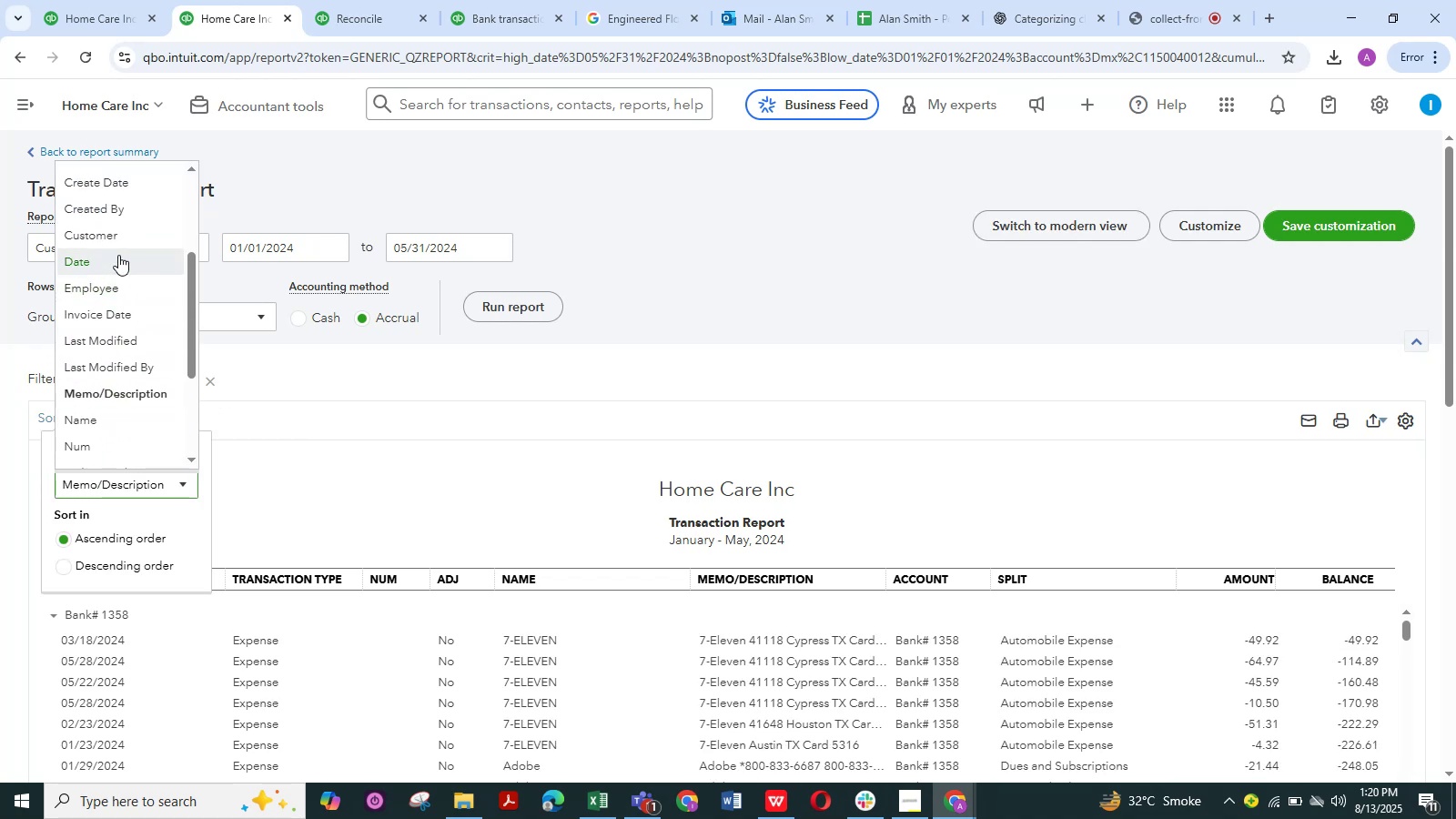 
left_click([118, 247])
 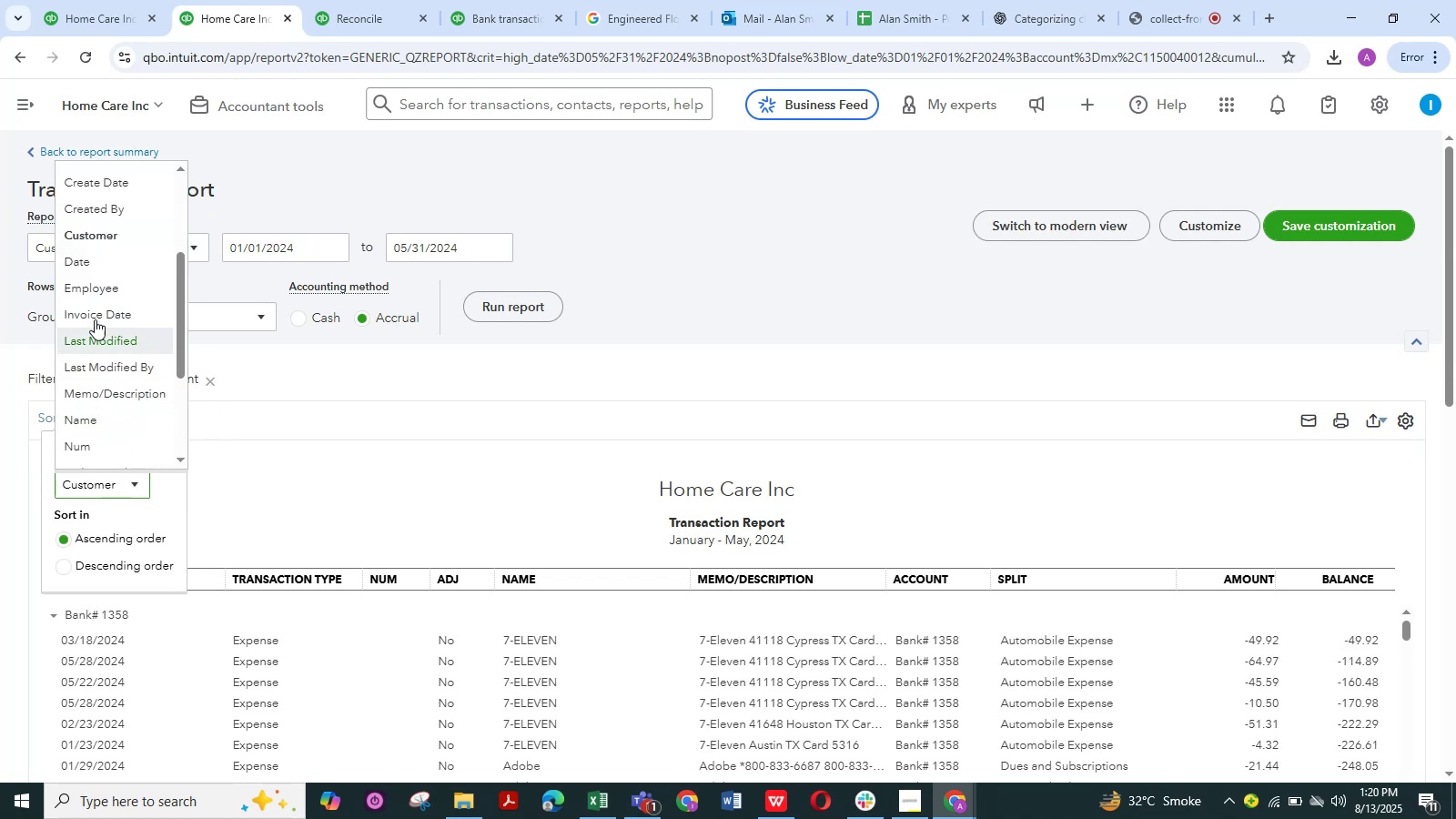 
left_click([97, 259])
 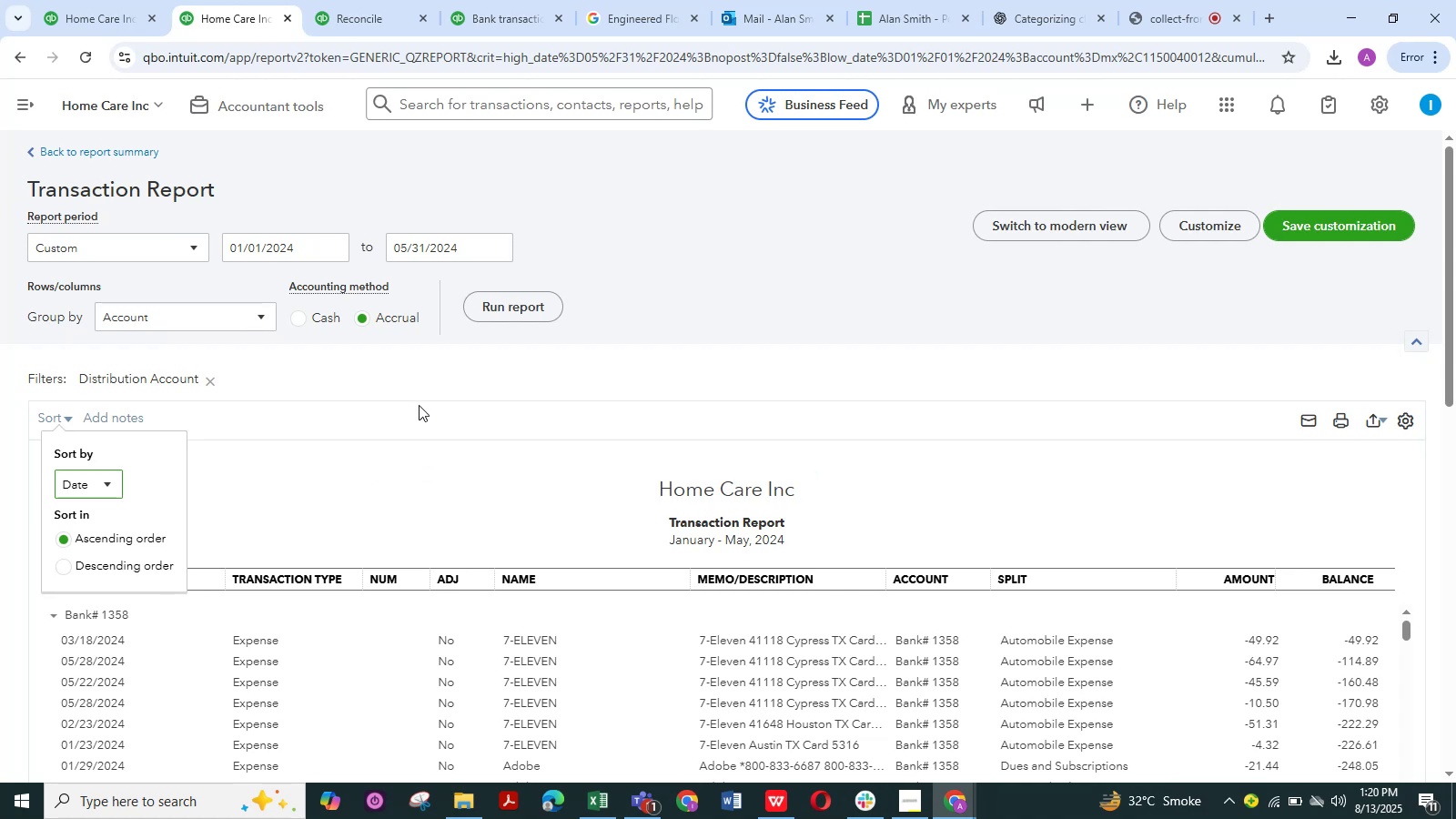 
left_click([419, 410])
 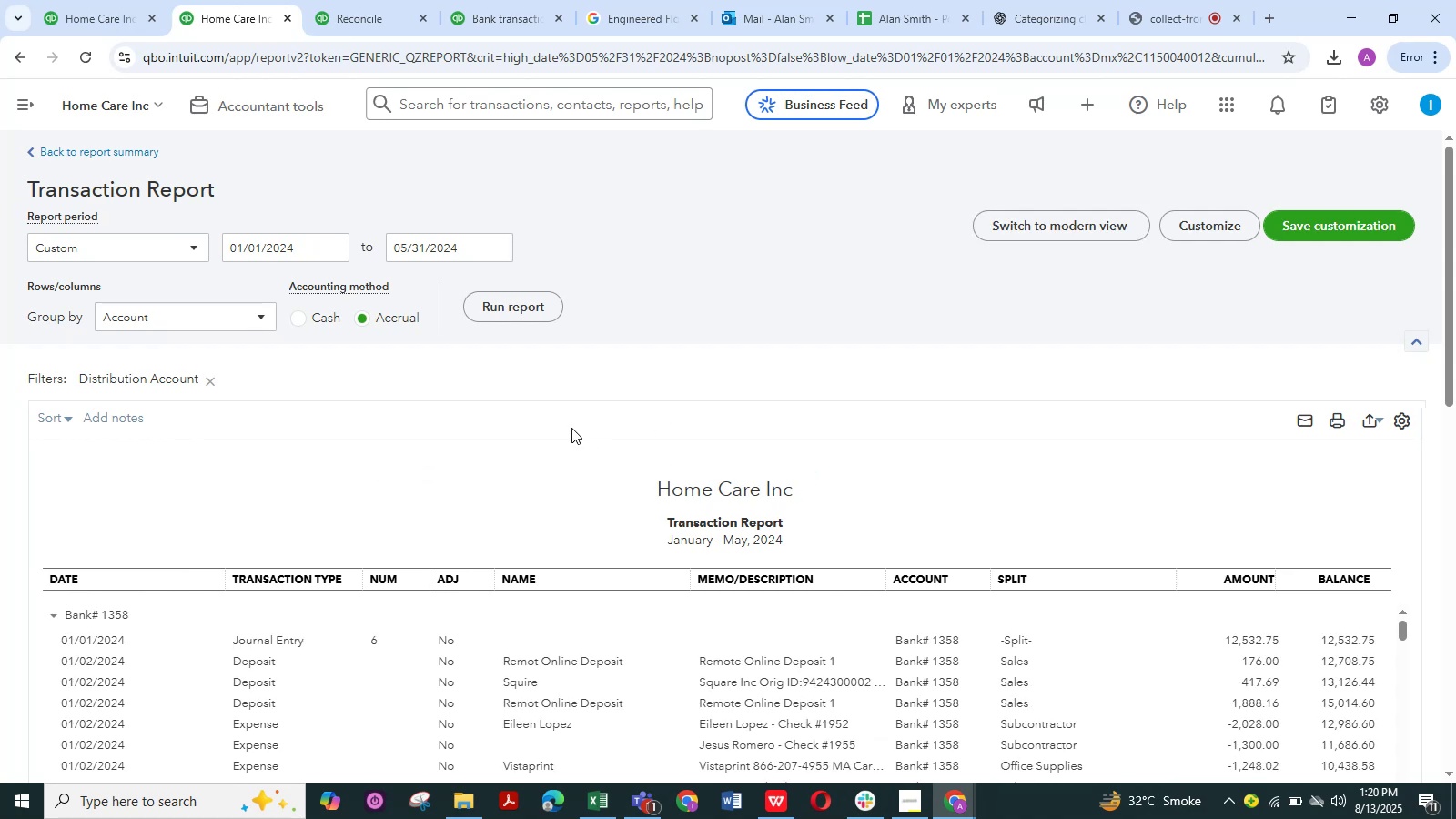 
scroll: coordinate [610, 382], scroll_direction: none, amount: 0.0
 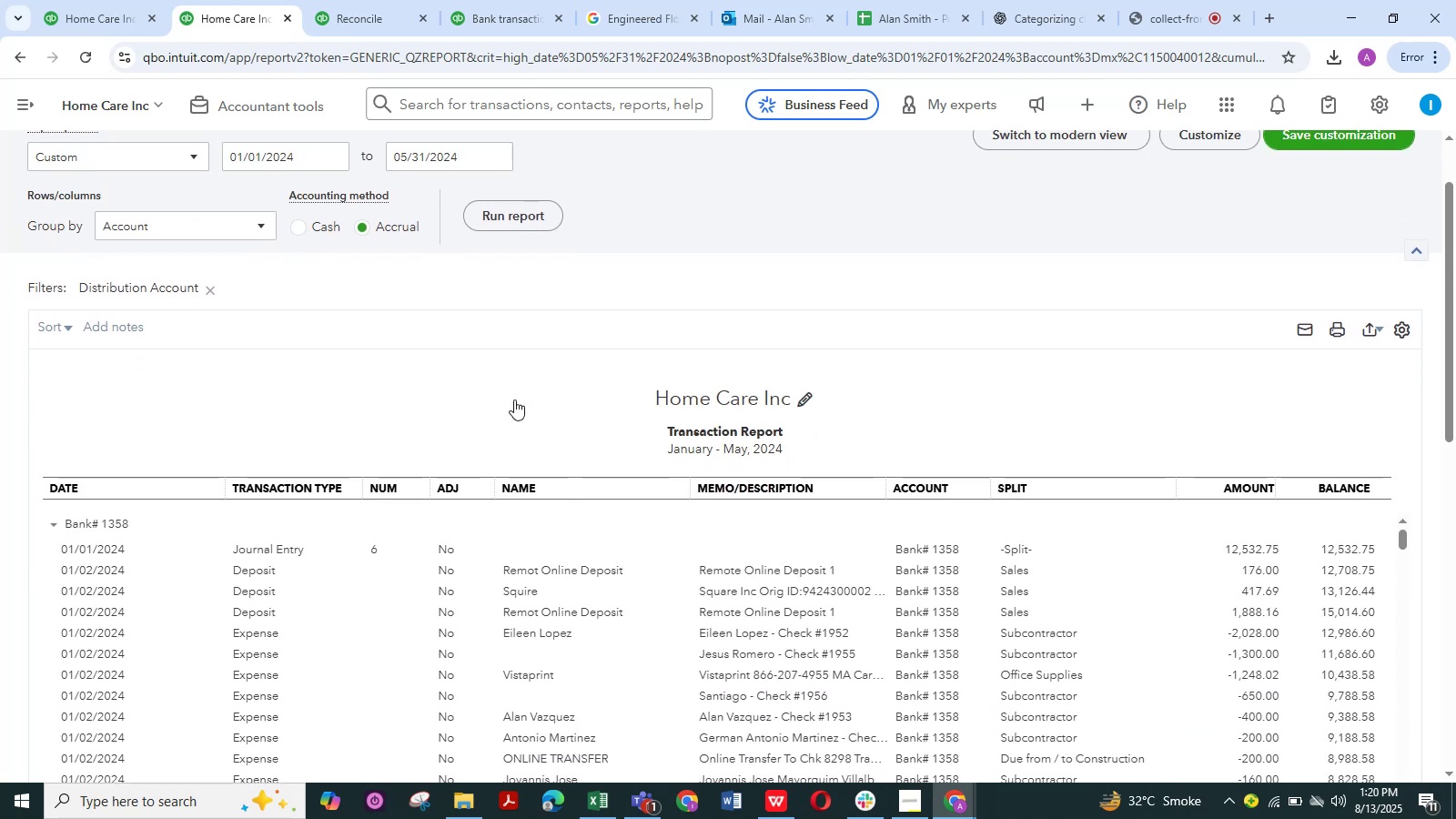 
scroll: coordinate [363, 467], scroll_direction: down, amount: 218.0
 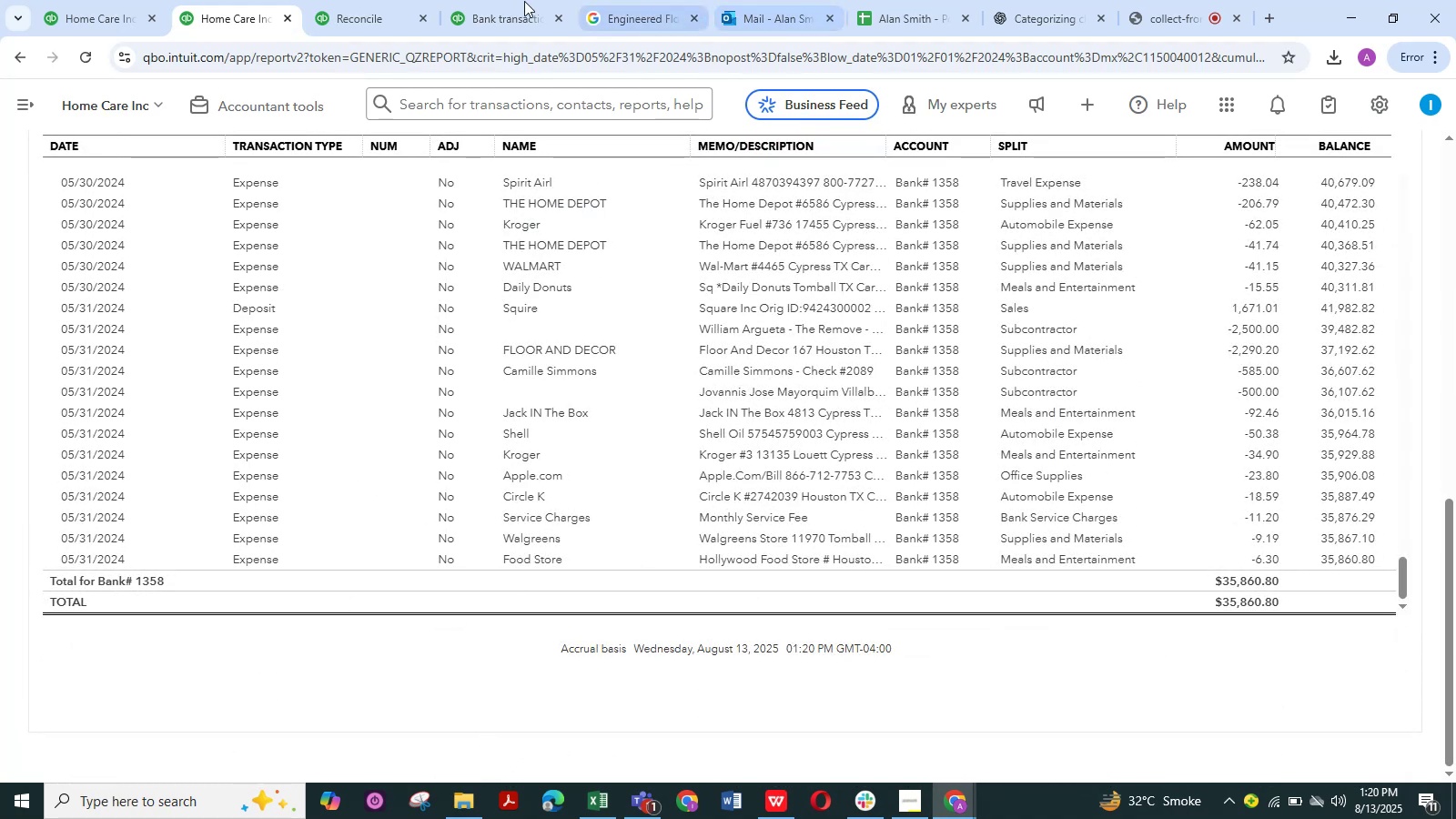 
left_click([350, 1])
 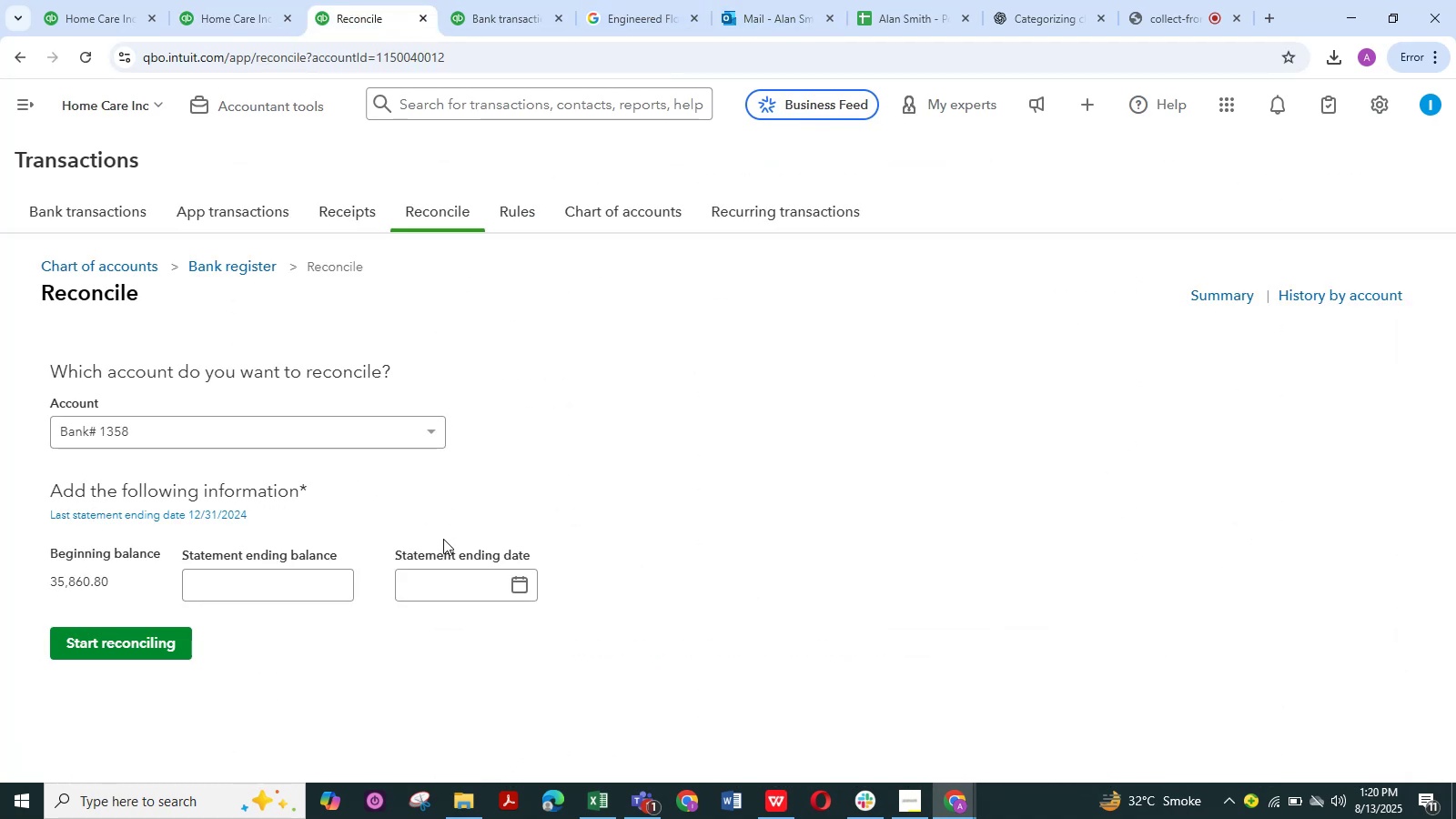 
left_click([275, 582])
 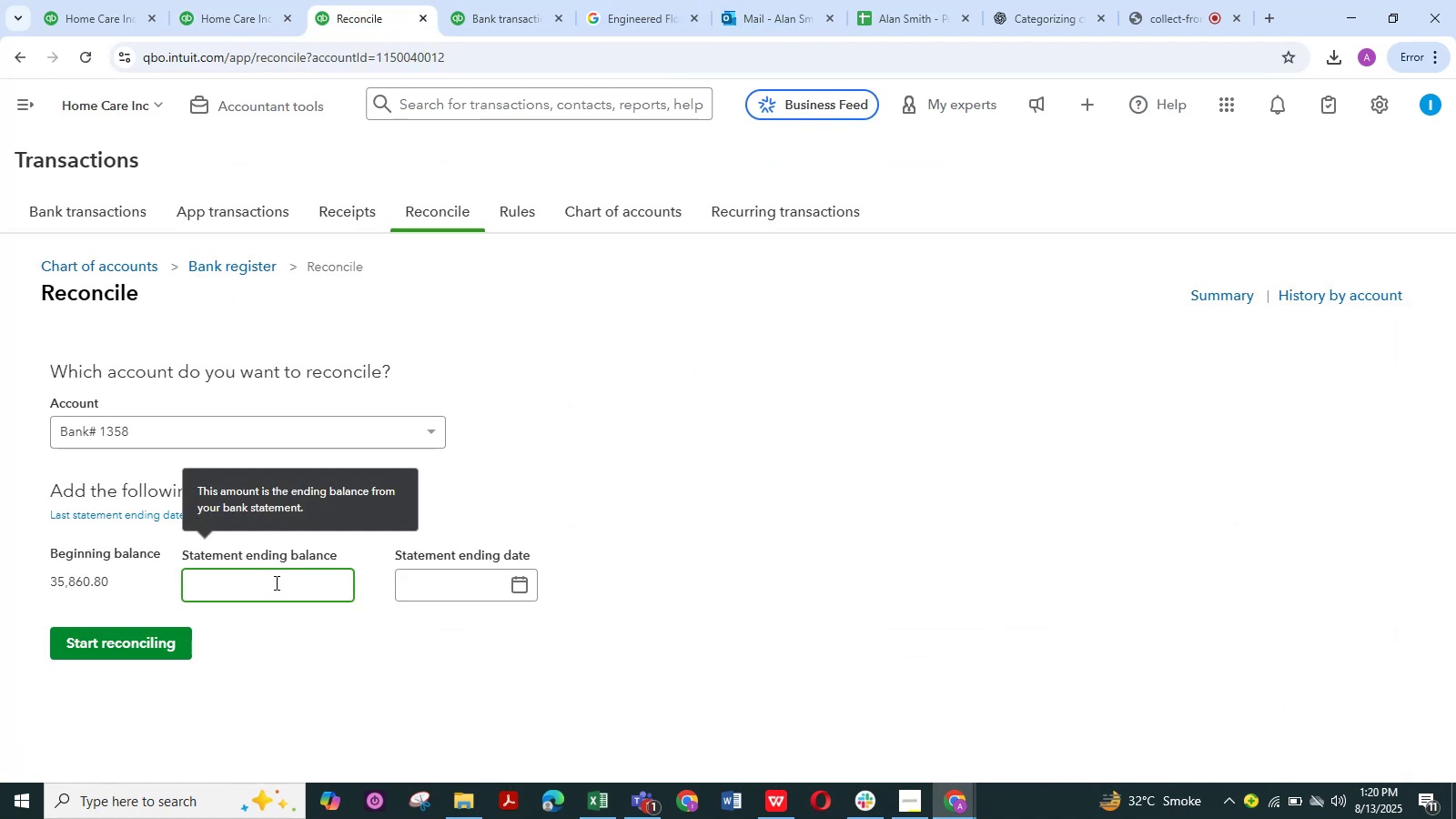 
key(Numpad3)
 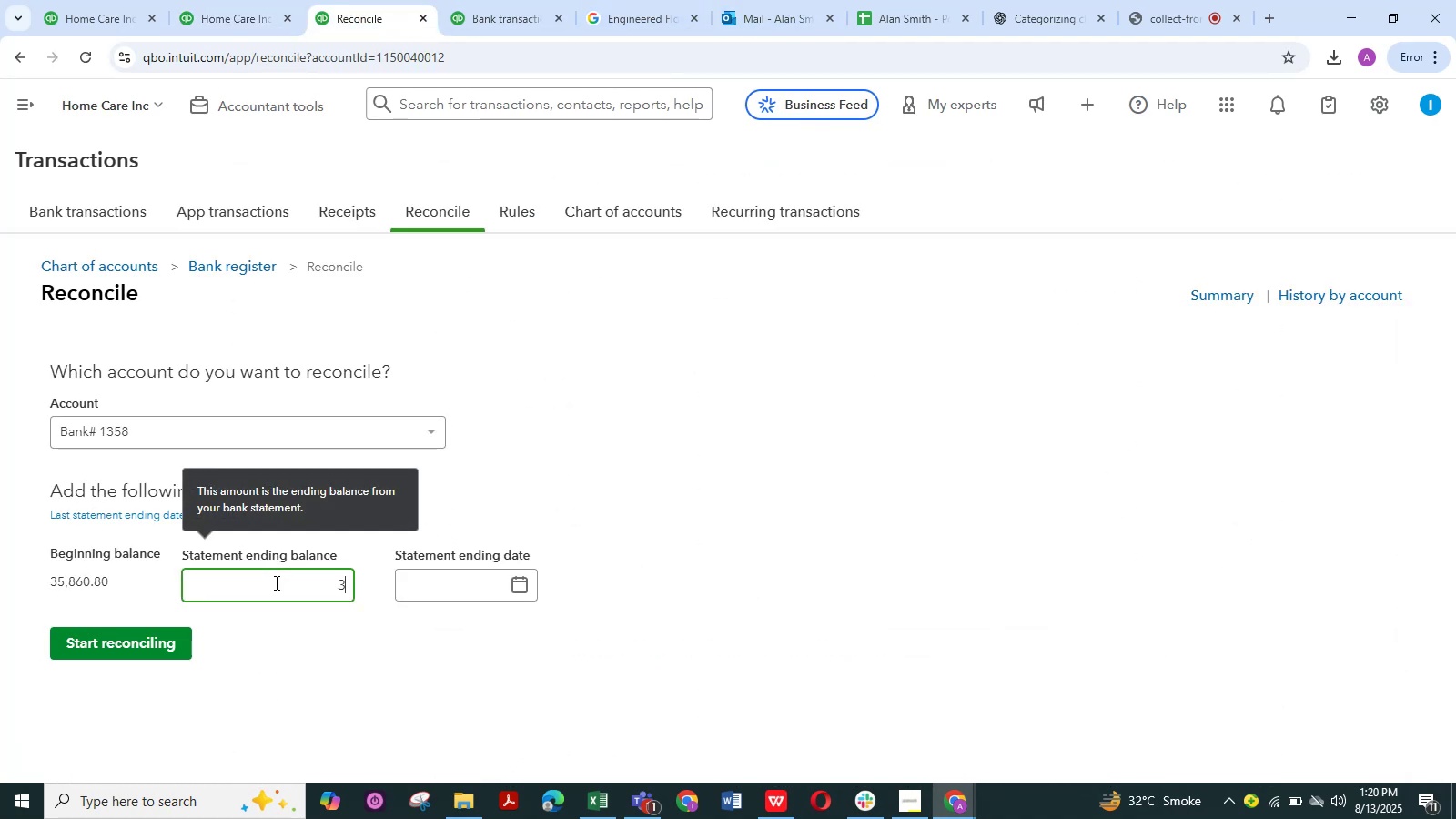 
key(Numpad5)
 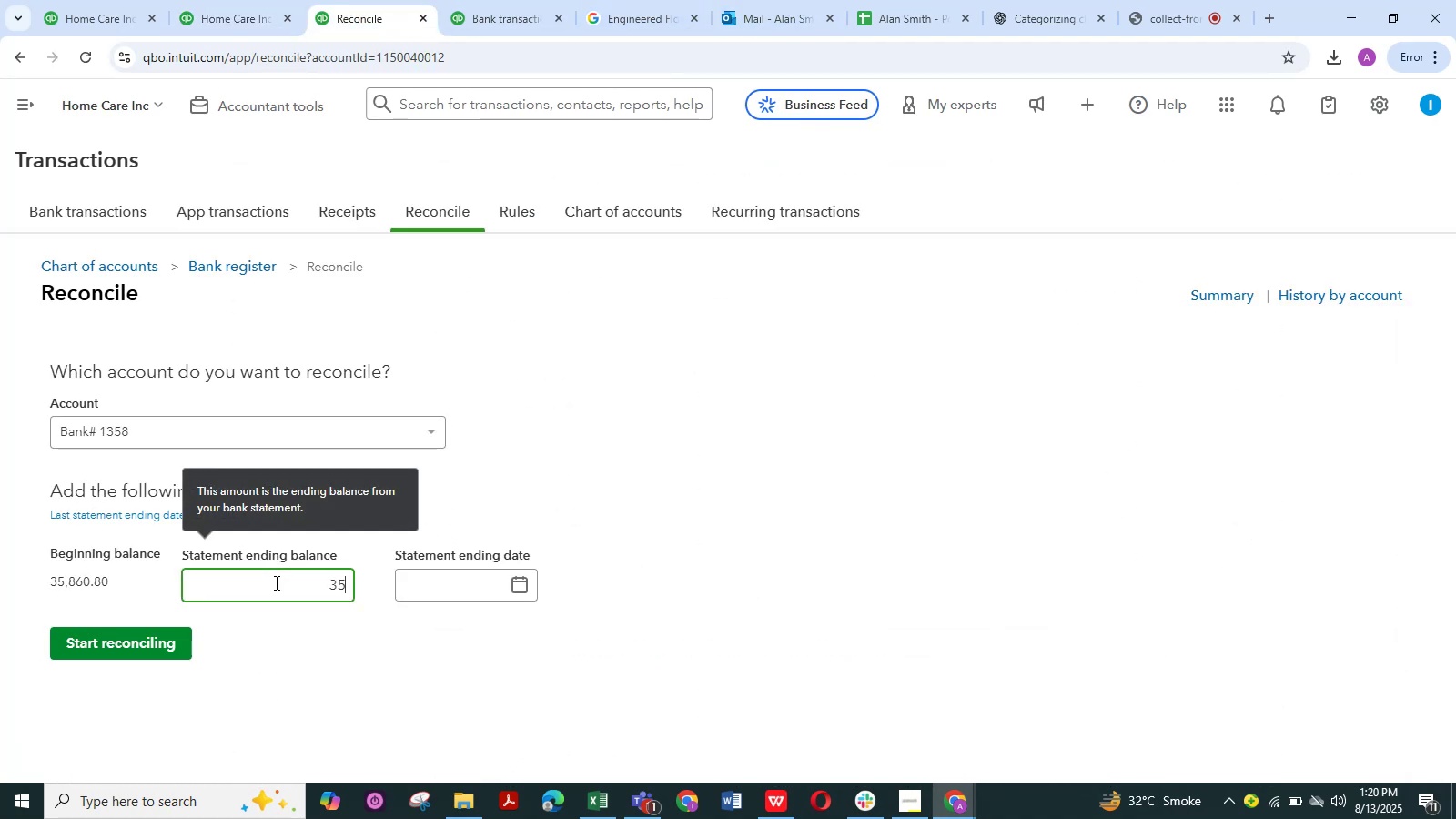 
key(Numpad8)
 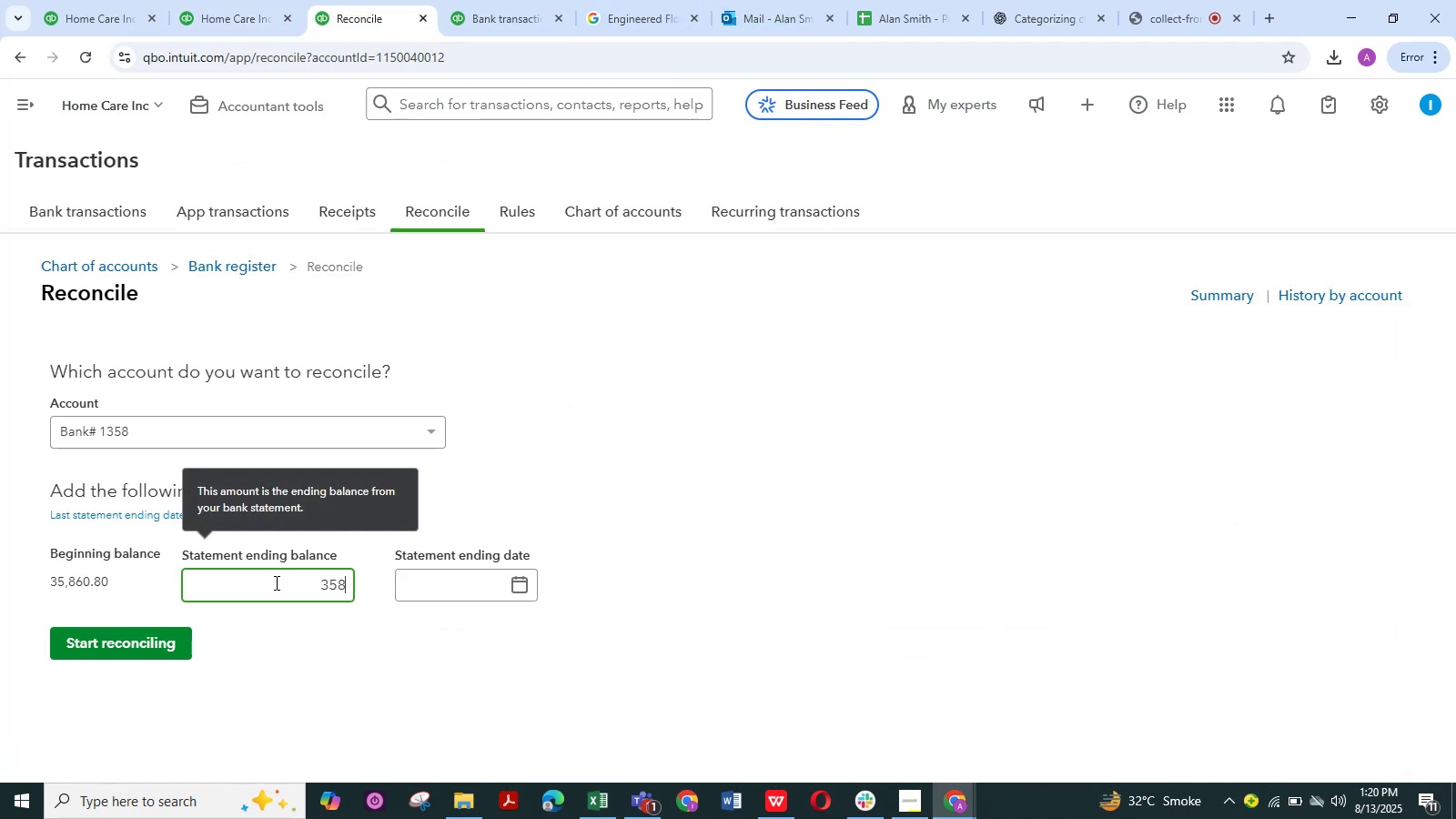 
key(Numpad6)
 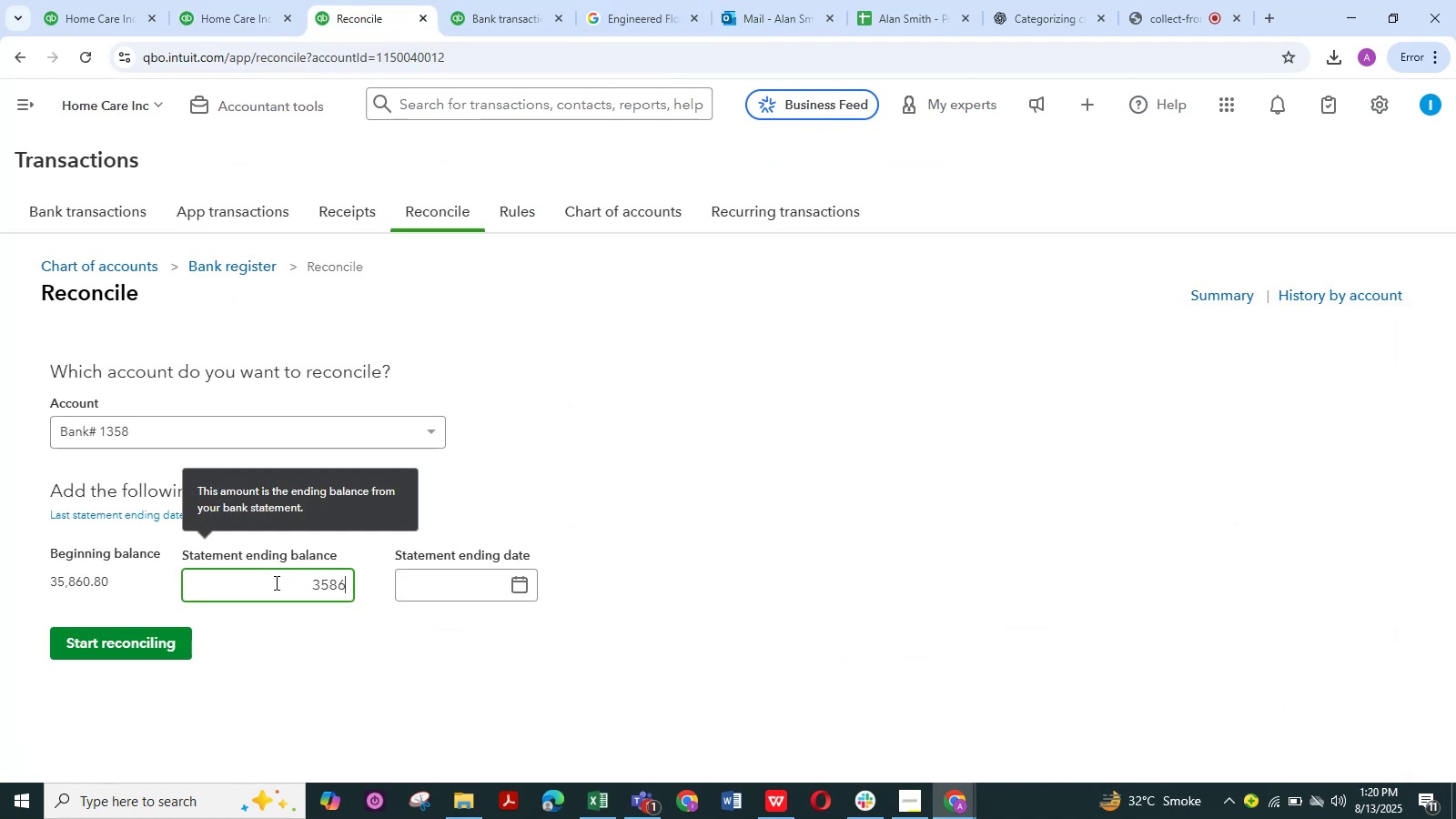 
key(Numpad0)
 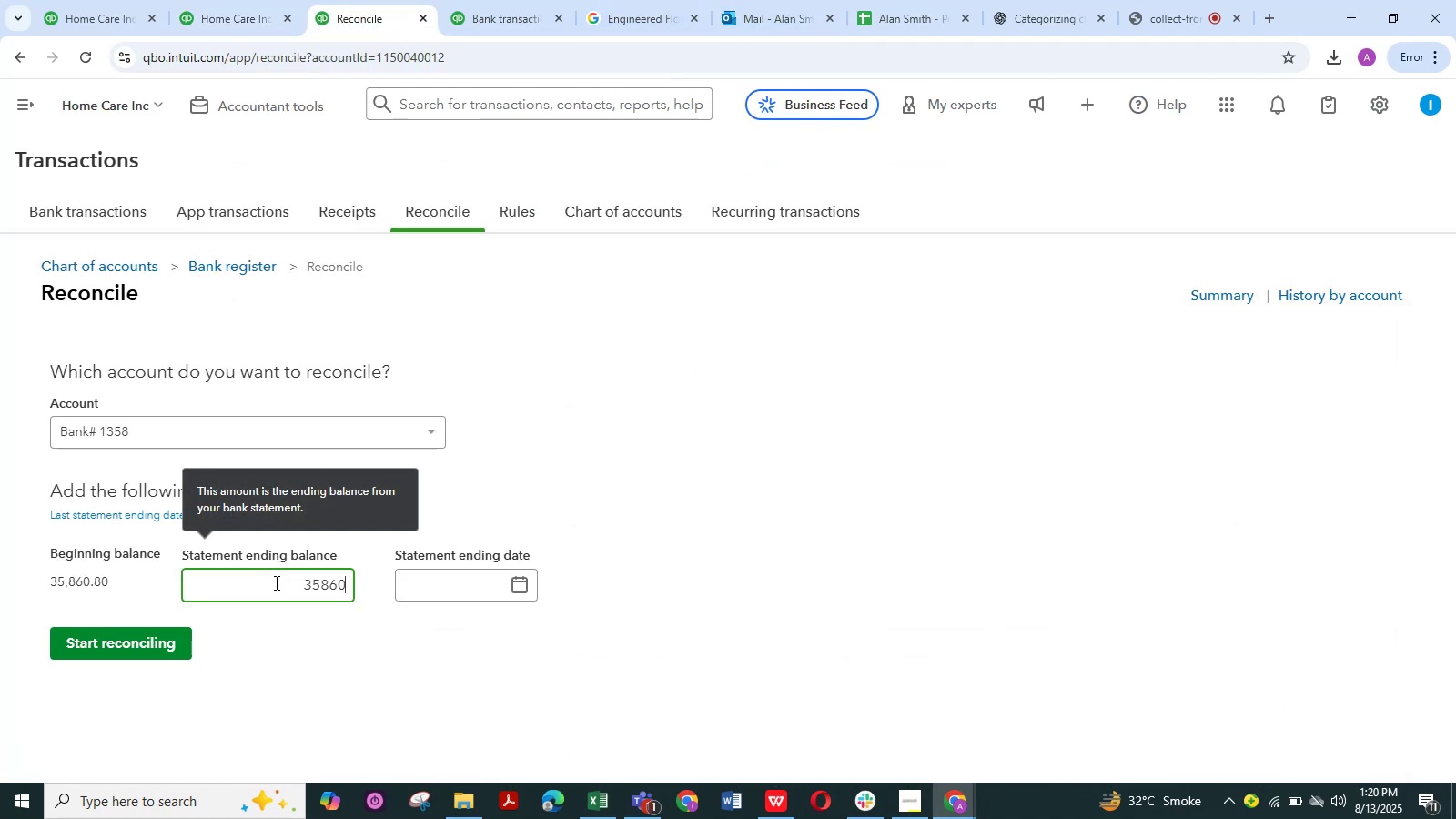 
key(NumpadDecimal)
 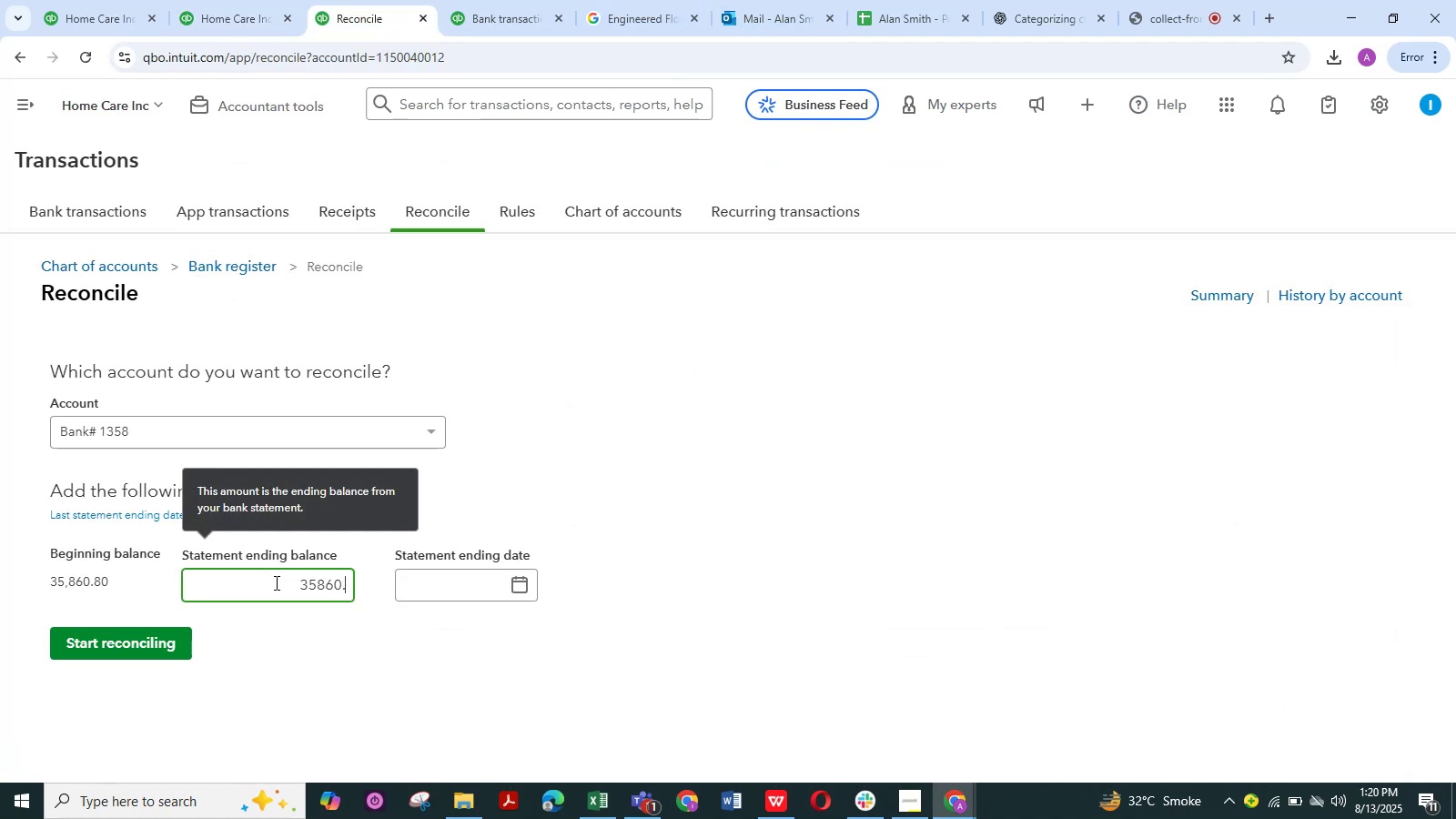 
key(Numpad8)
 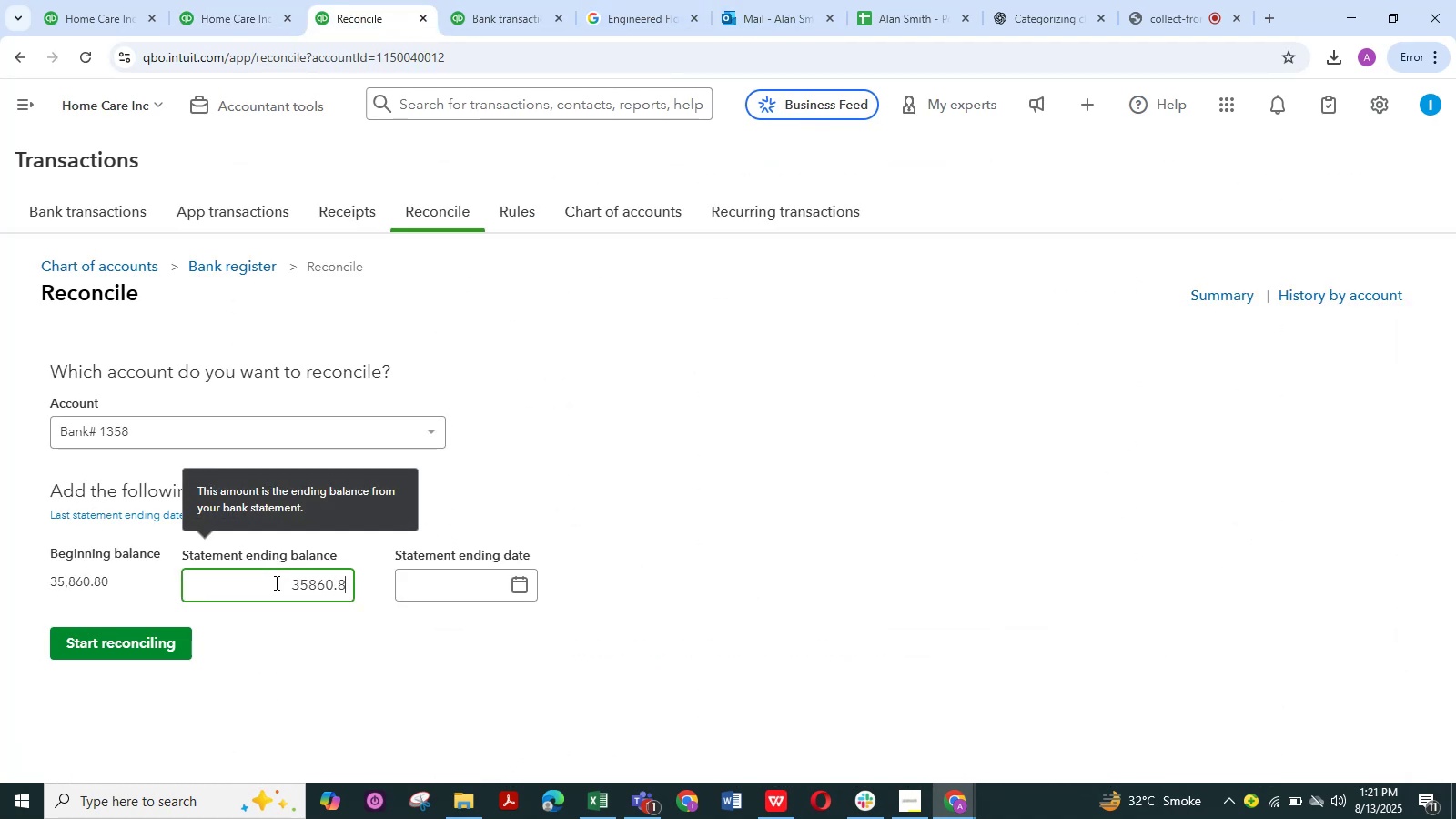 
key(Numpad0)
 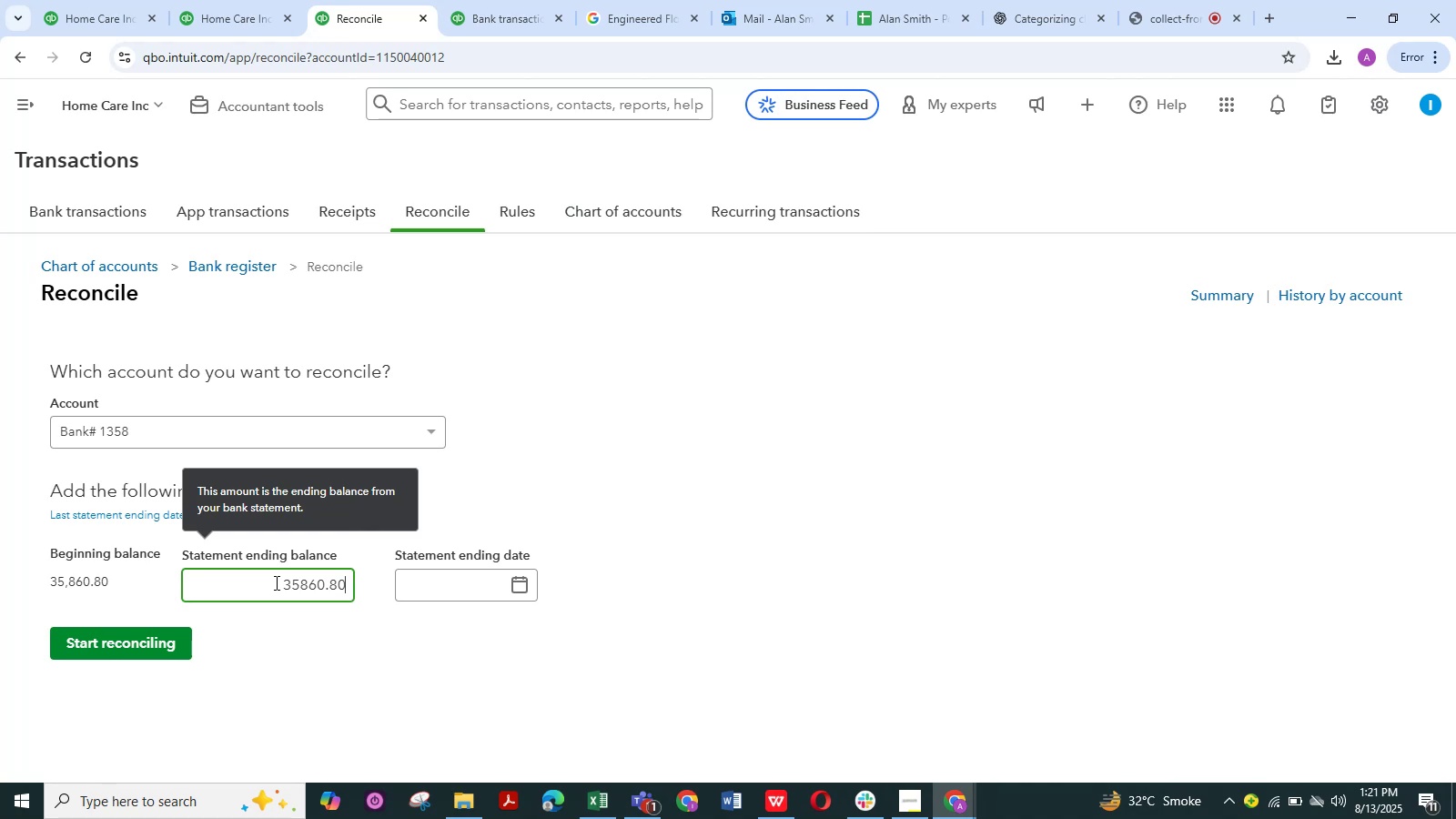 
key(Tab)
 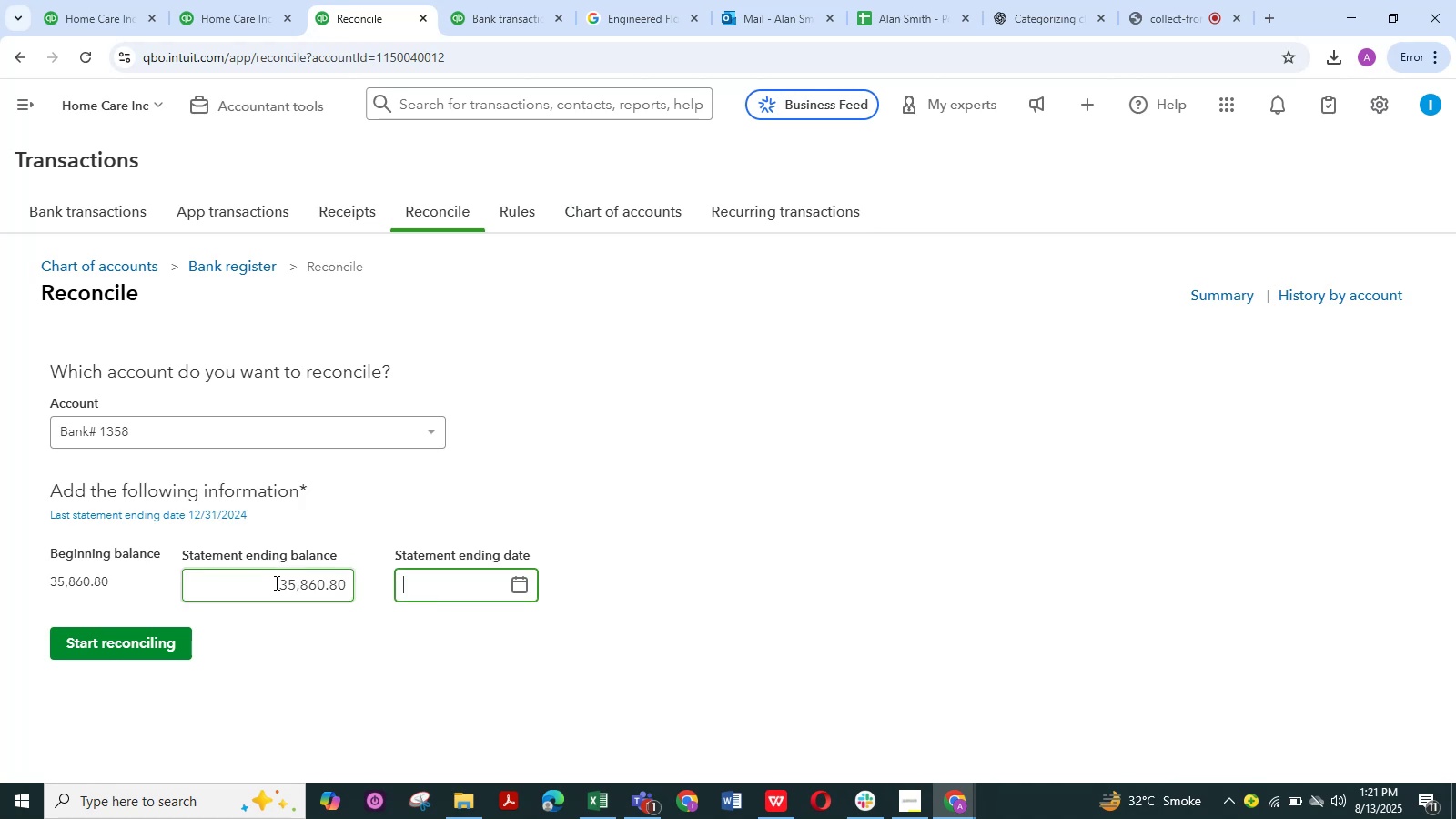 
key(Numpad0)
 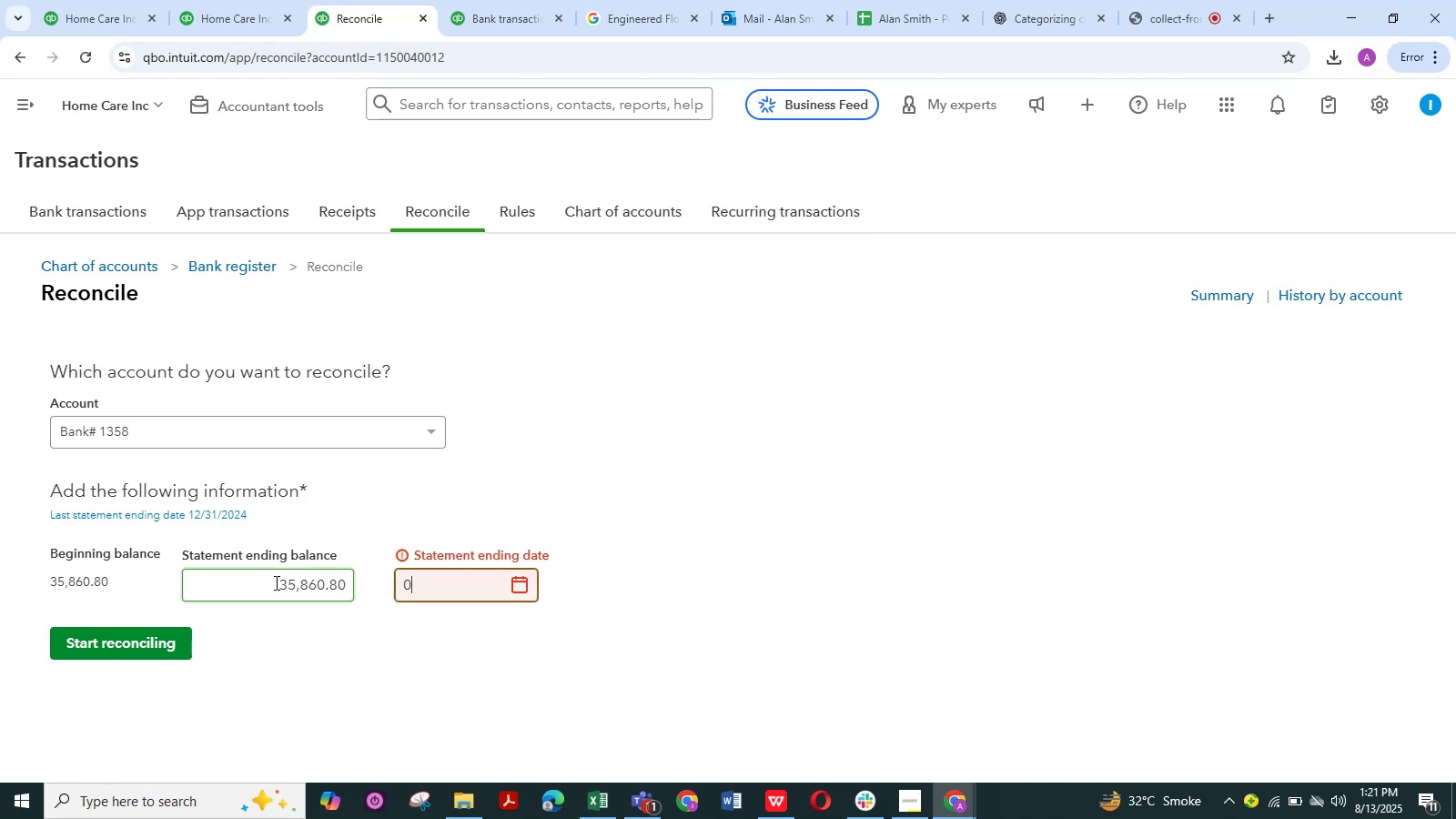 
key(Numpad5)
 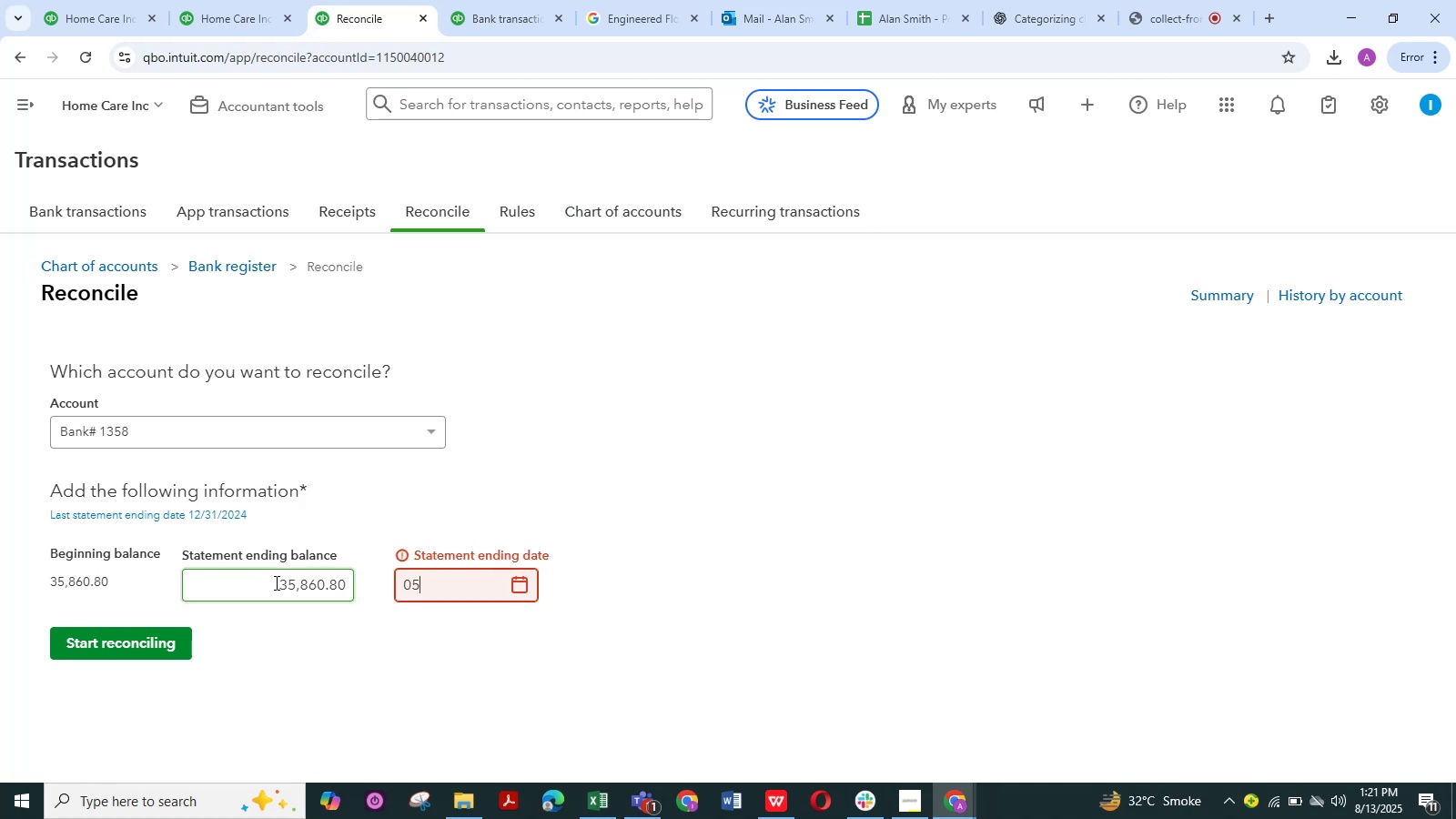 
key(NumpadDivide)
 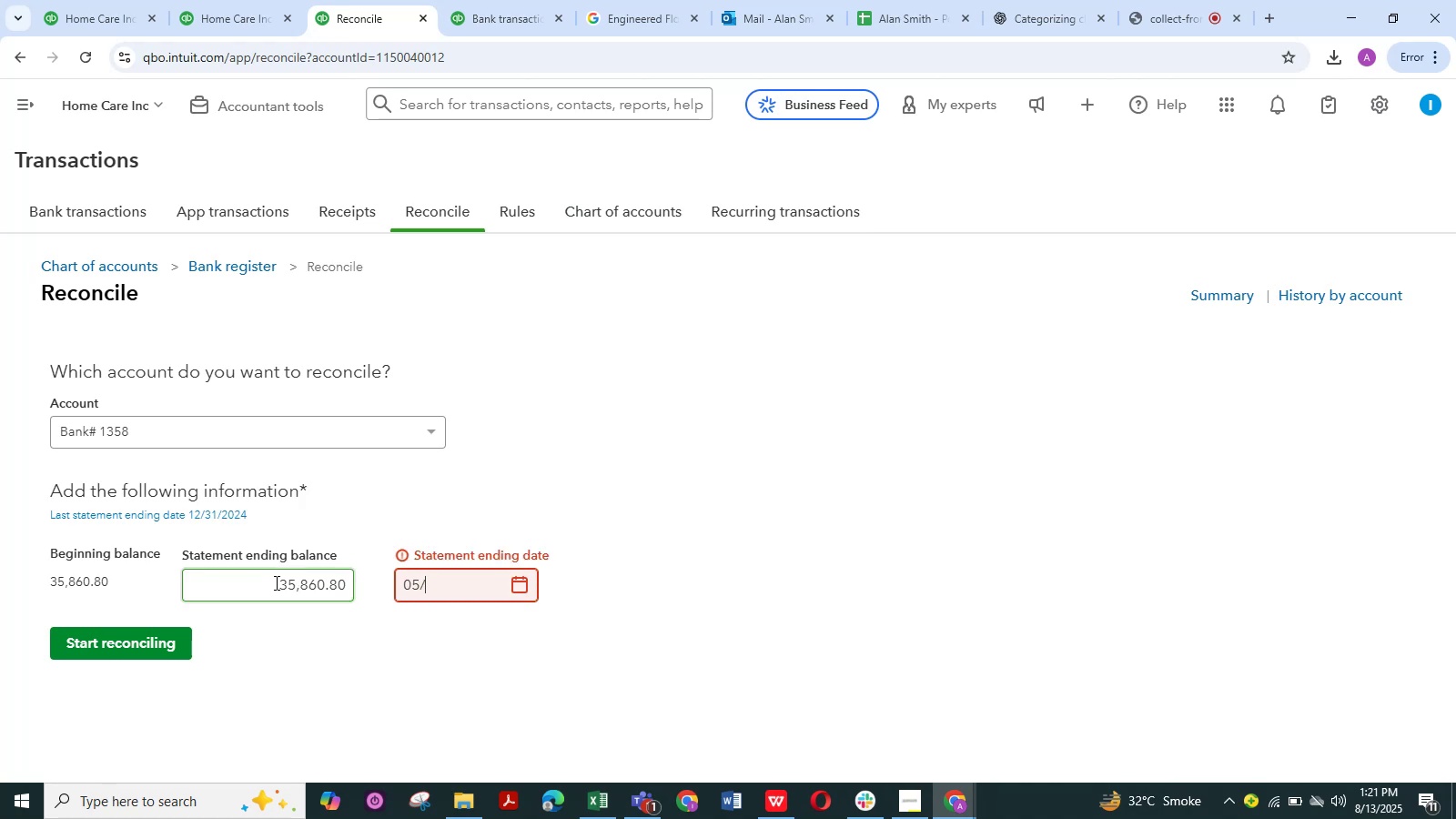 
key(Numpad3)
 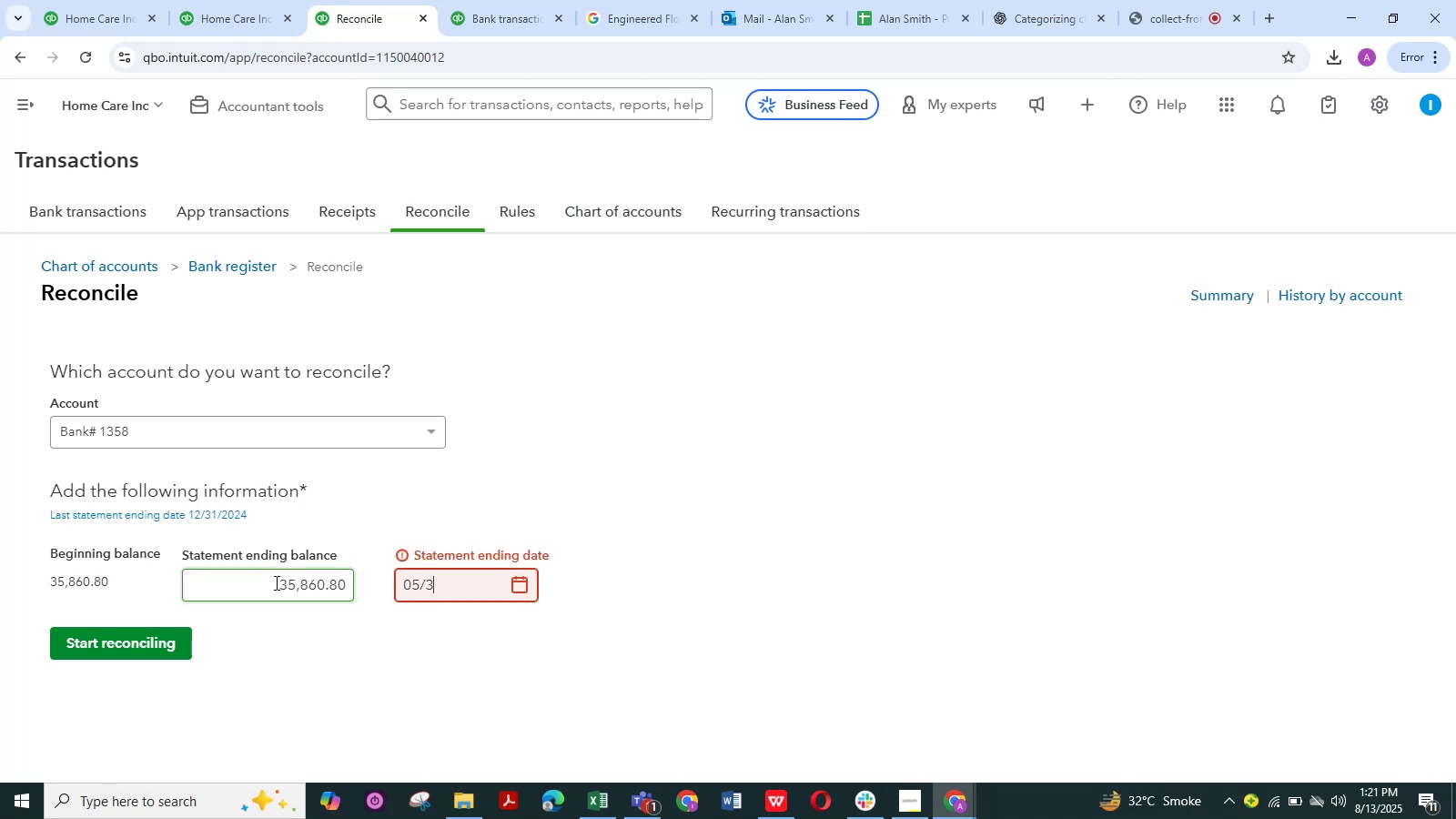 
key(Numpad1)
 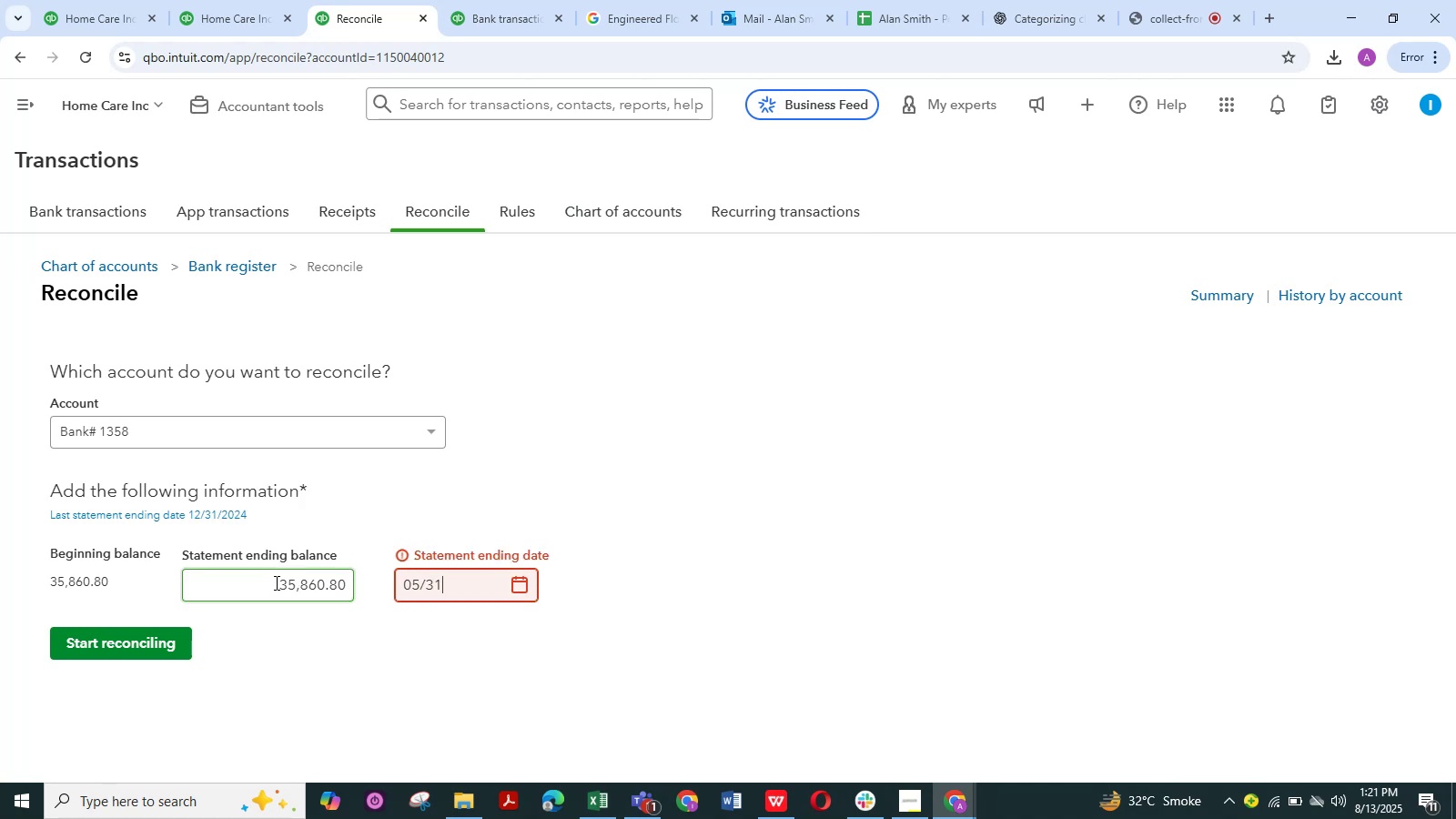 
key(NumpadDivide)
 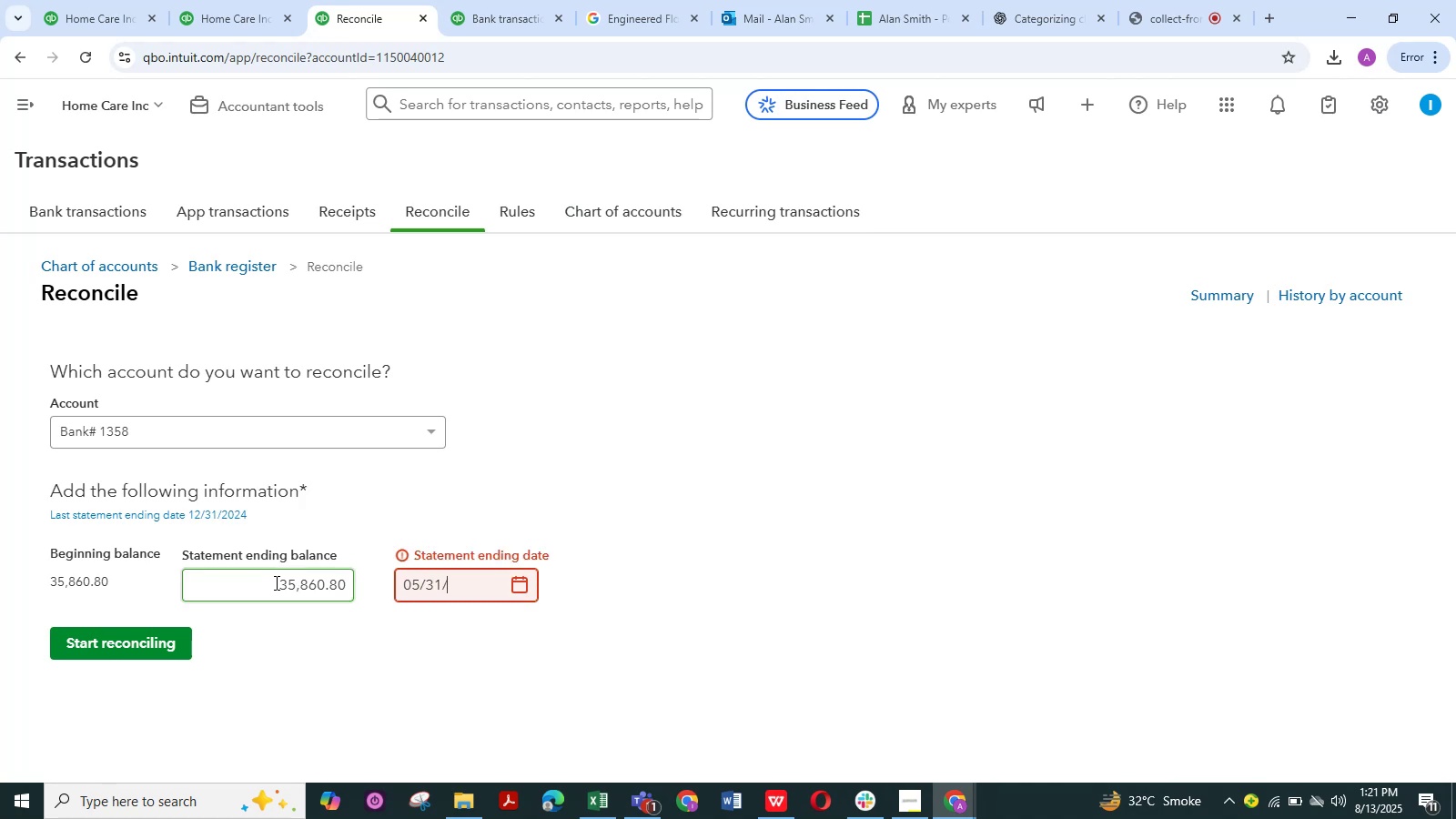 
key(Numpad2)
 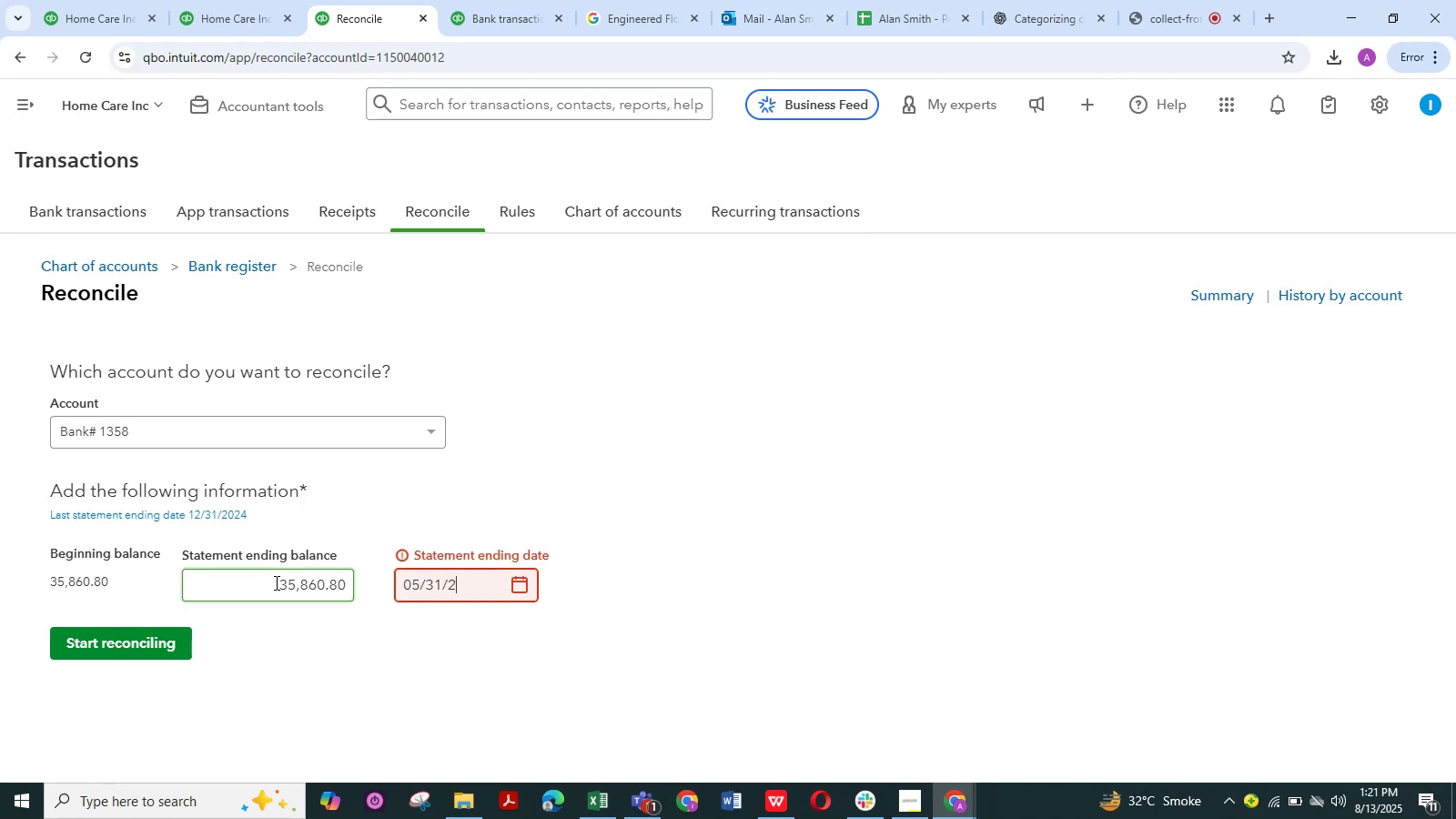 
key(Numpad0)
 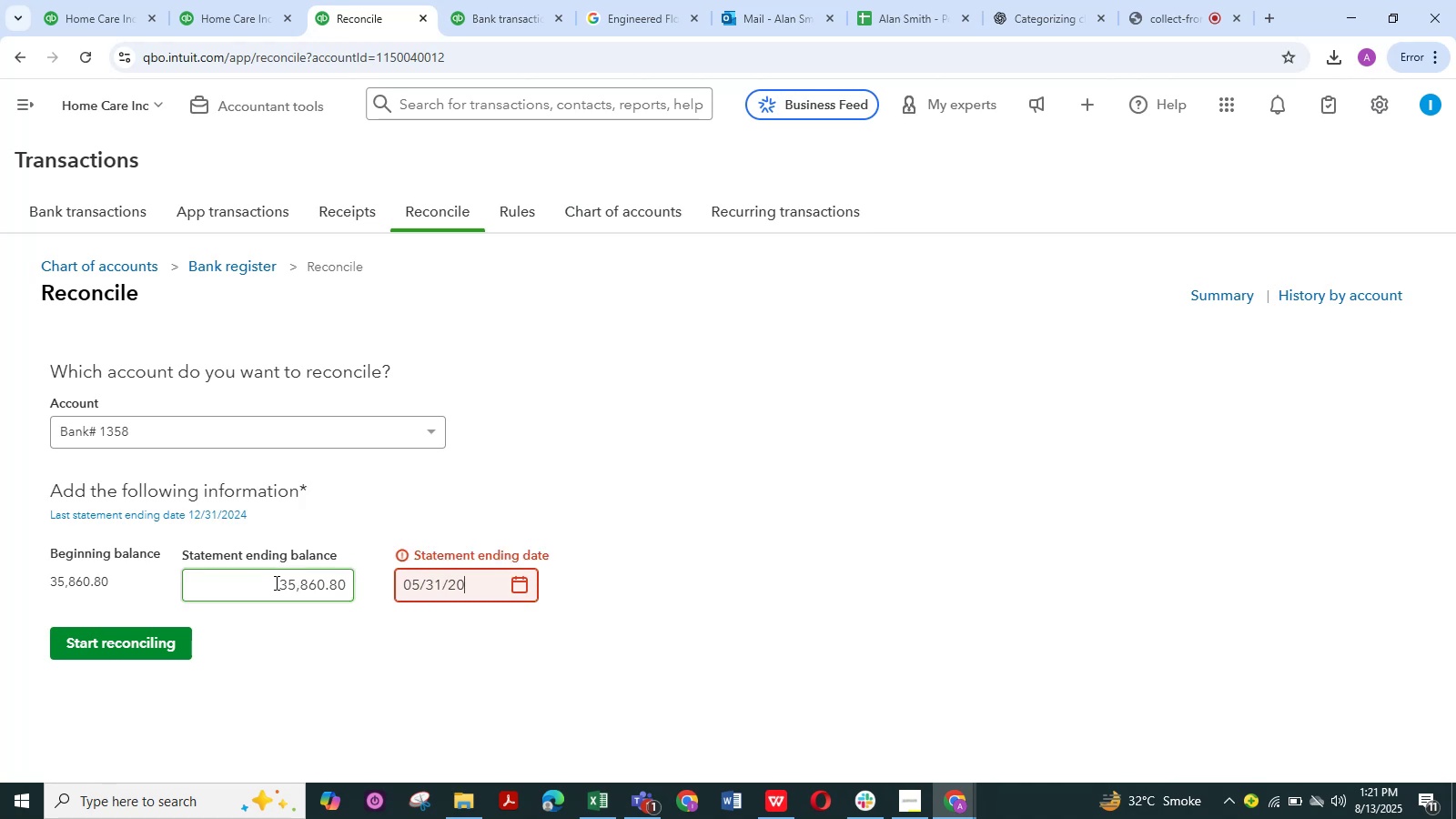 
key(Numpad2)
 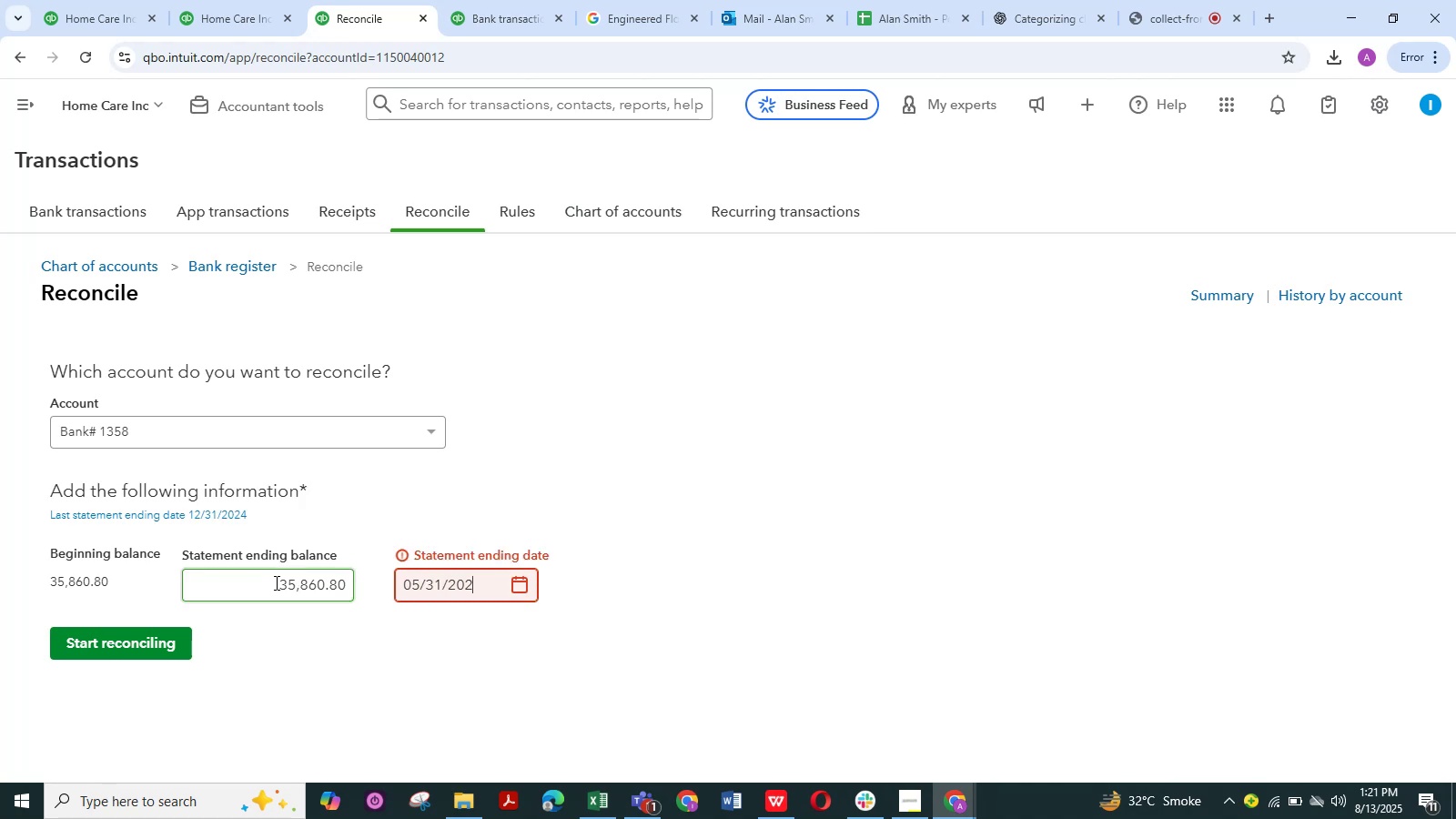 
key(Numpad4)
 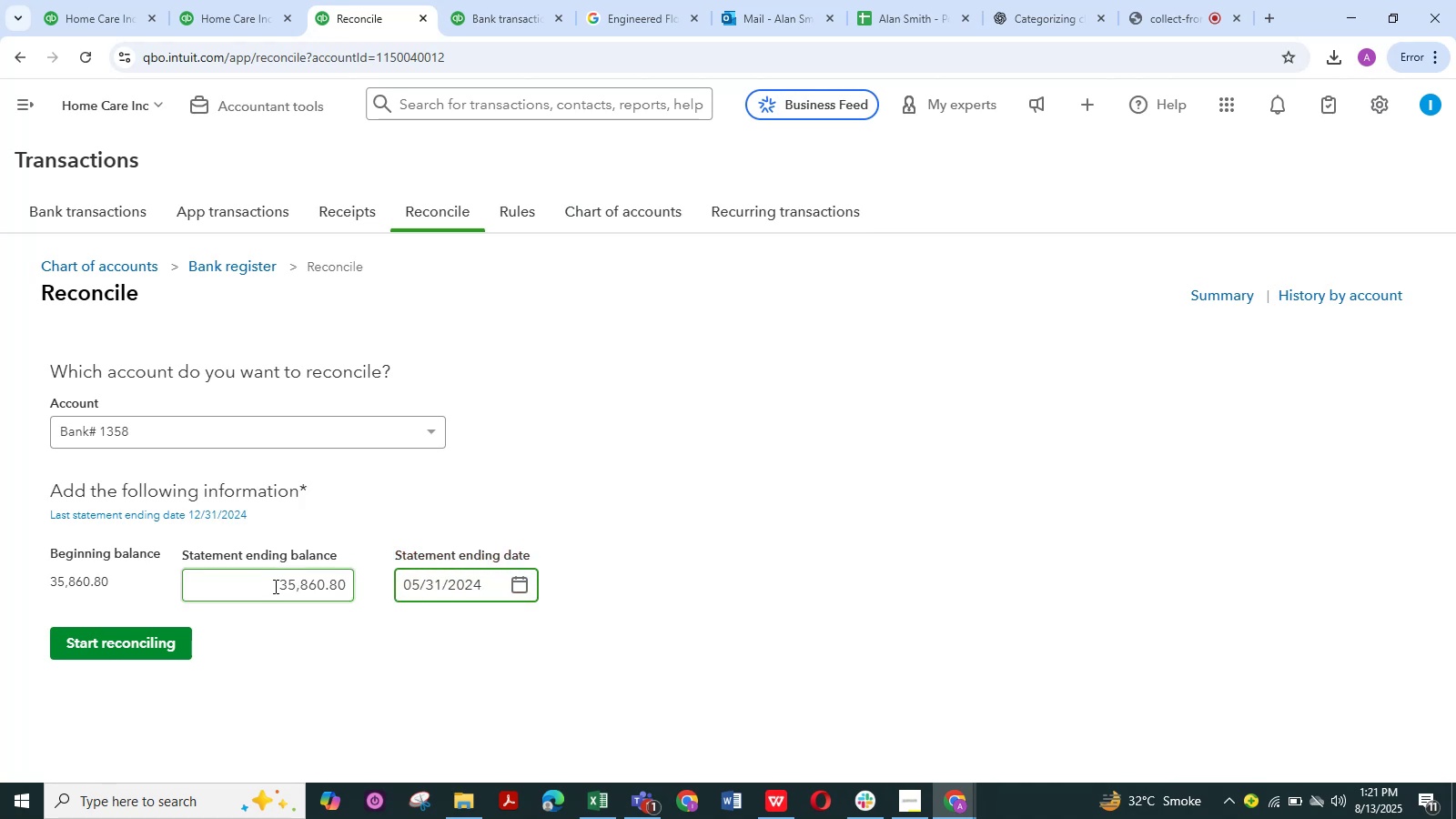 
left_click([259, 648])
 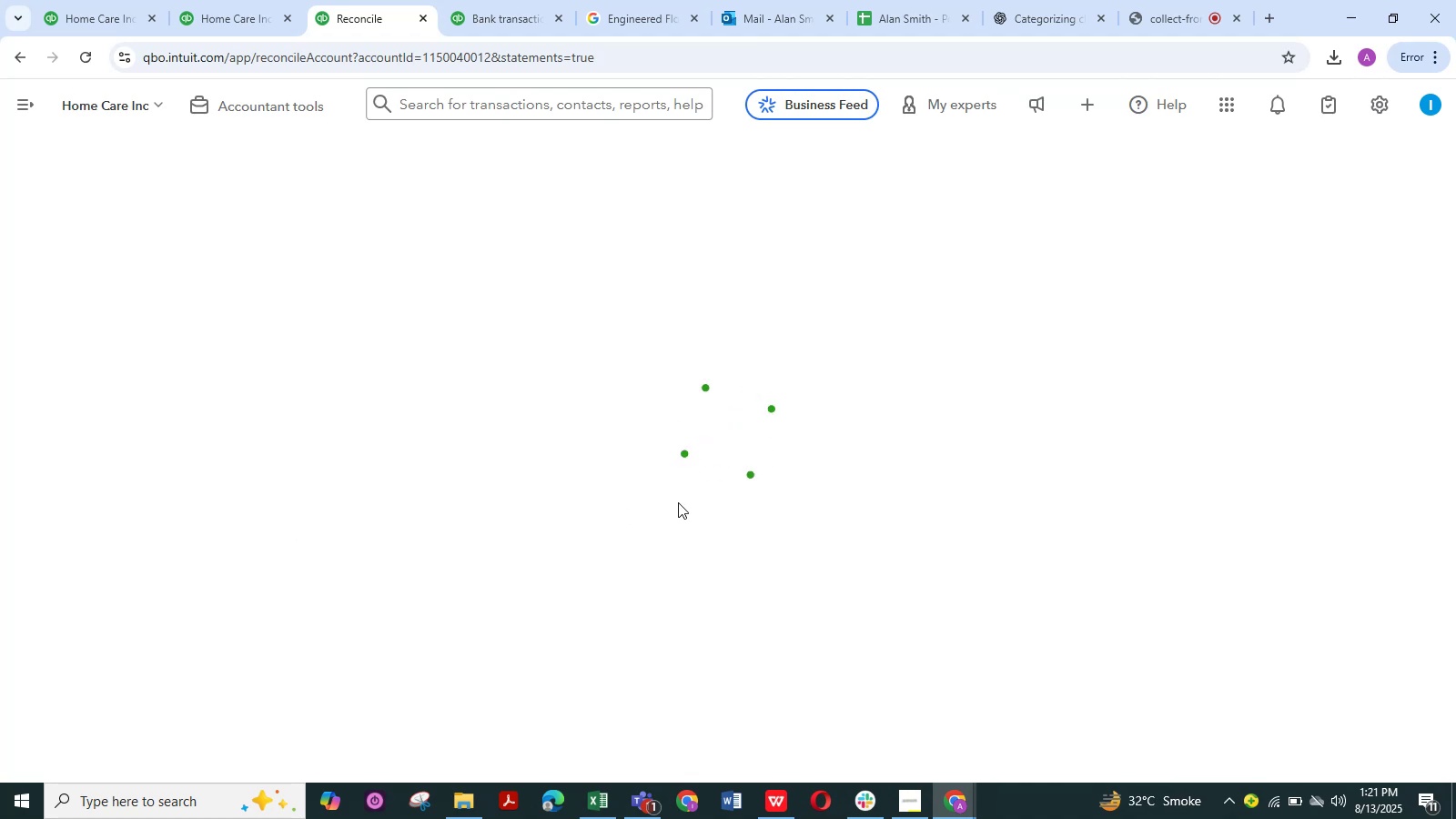 
wait(7.85)
 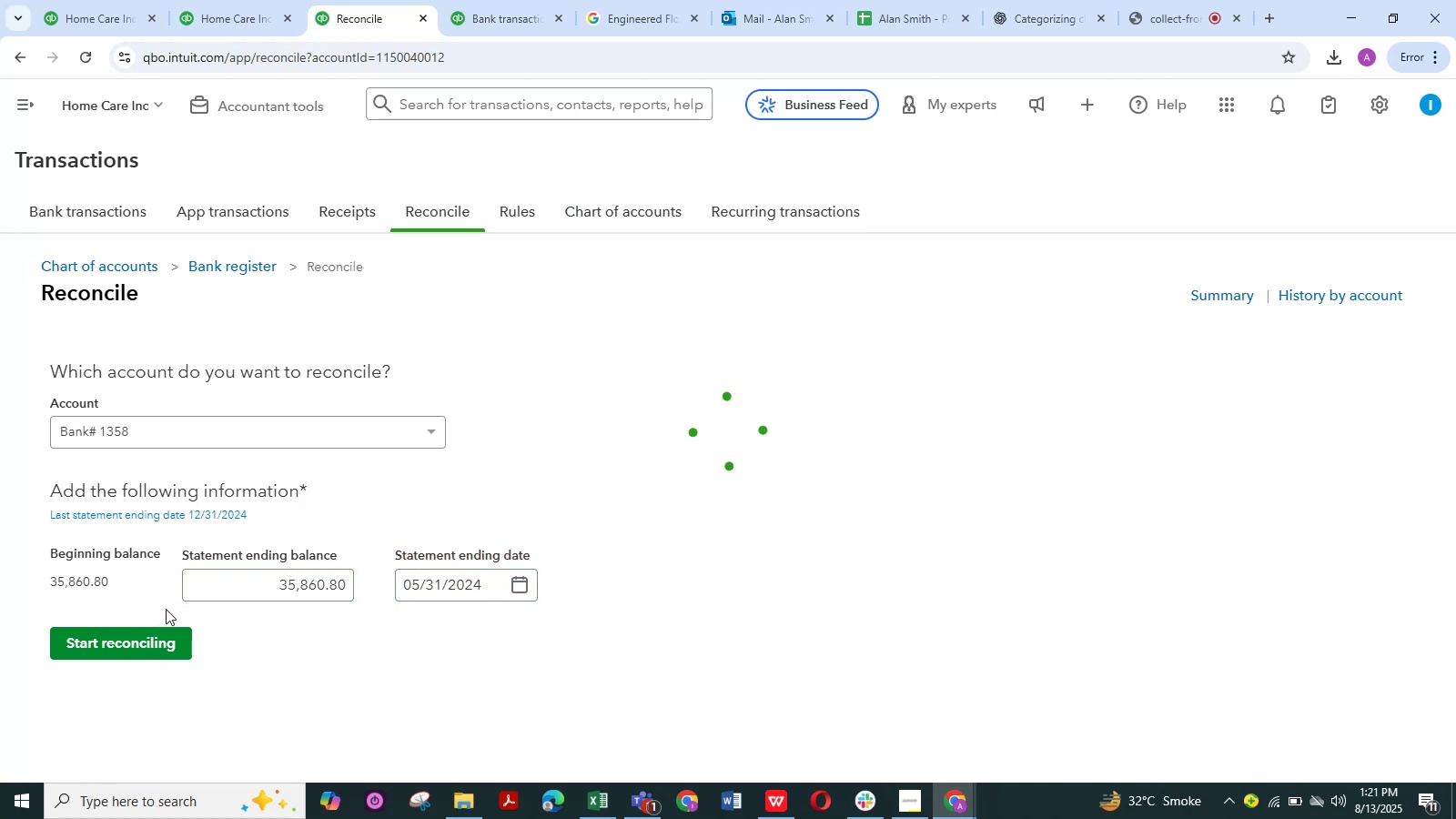 
left_click([1349, 189])
 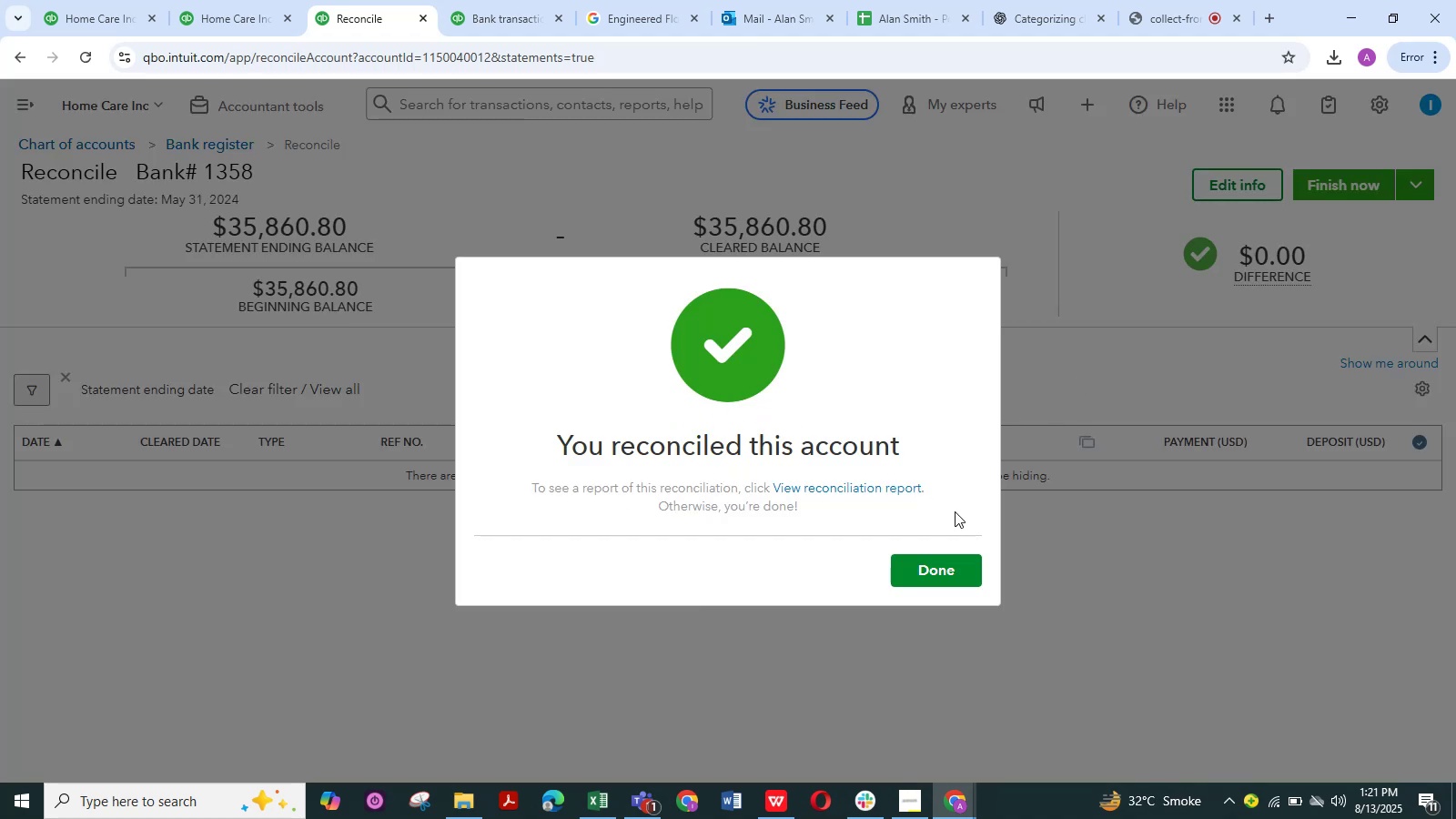 
left_click([965, 571])
 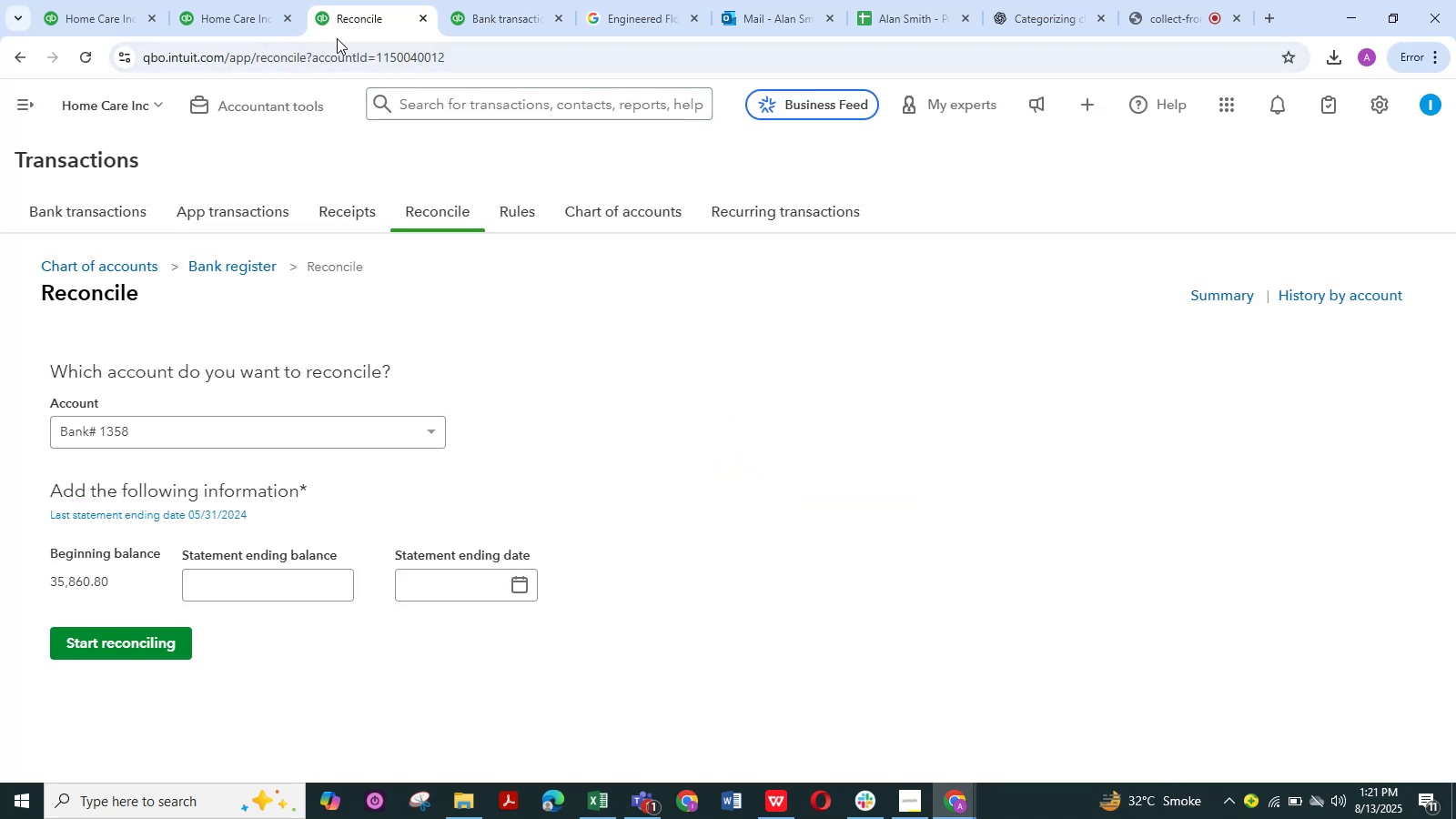 
left_click([214, 6])
 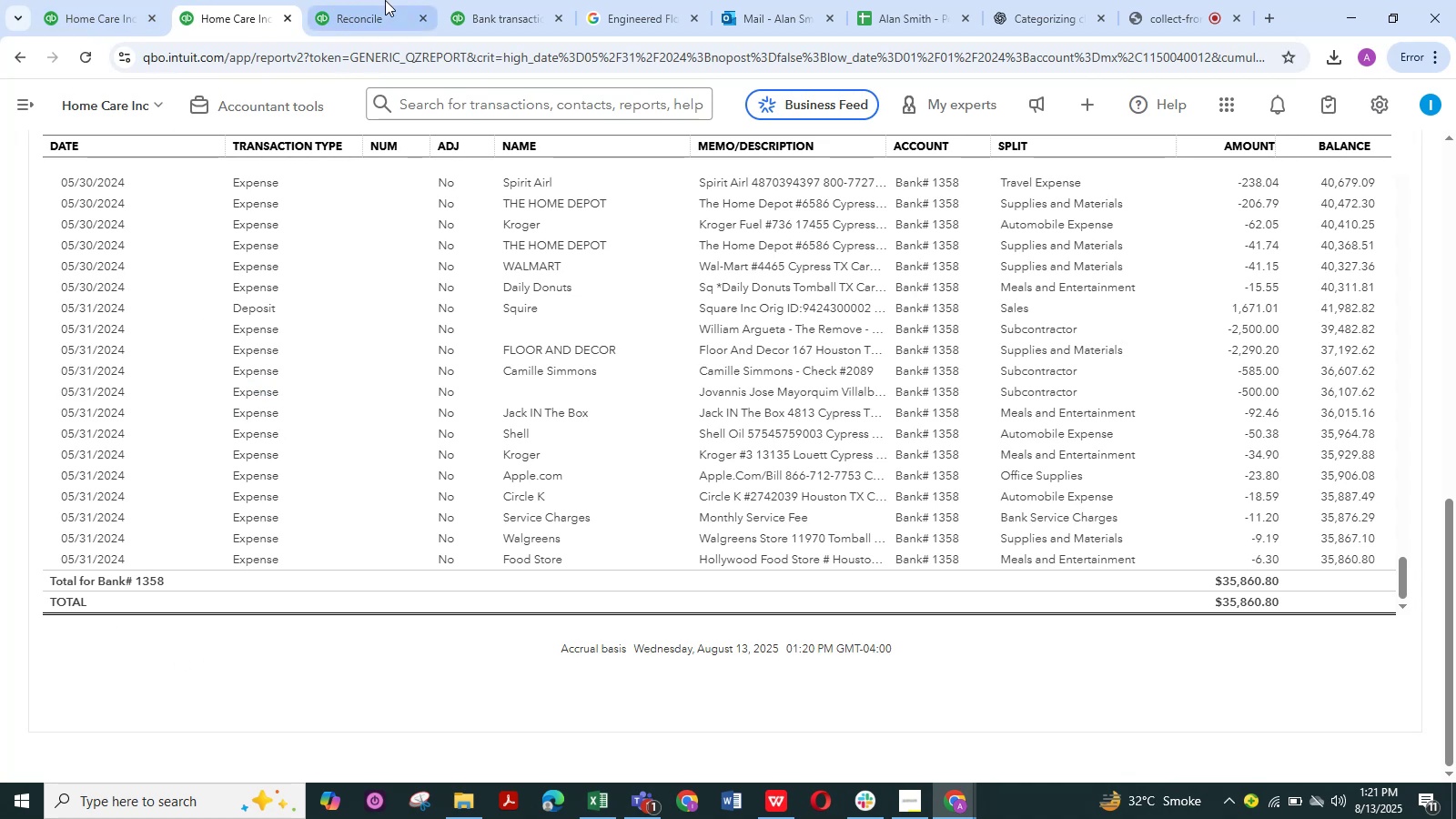 
scroll: coordinate [321, 695], scroll_direction: up, amount: 18.0
 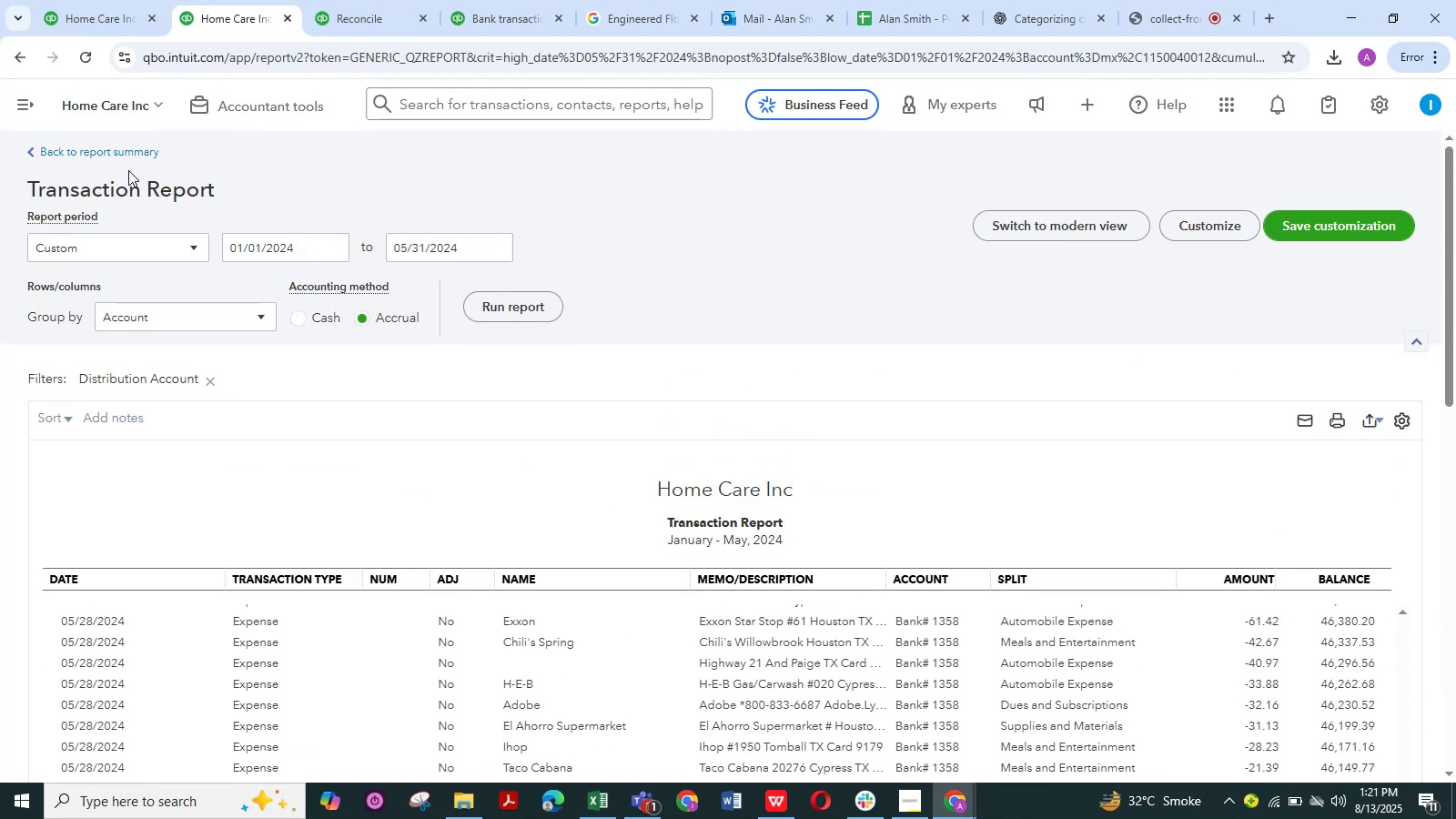 
left_click([123, 160])
 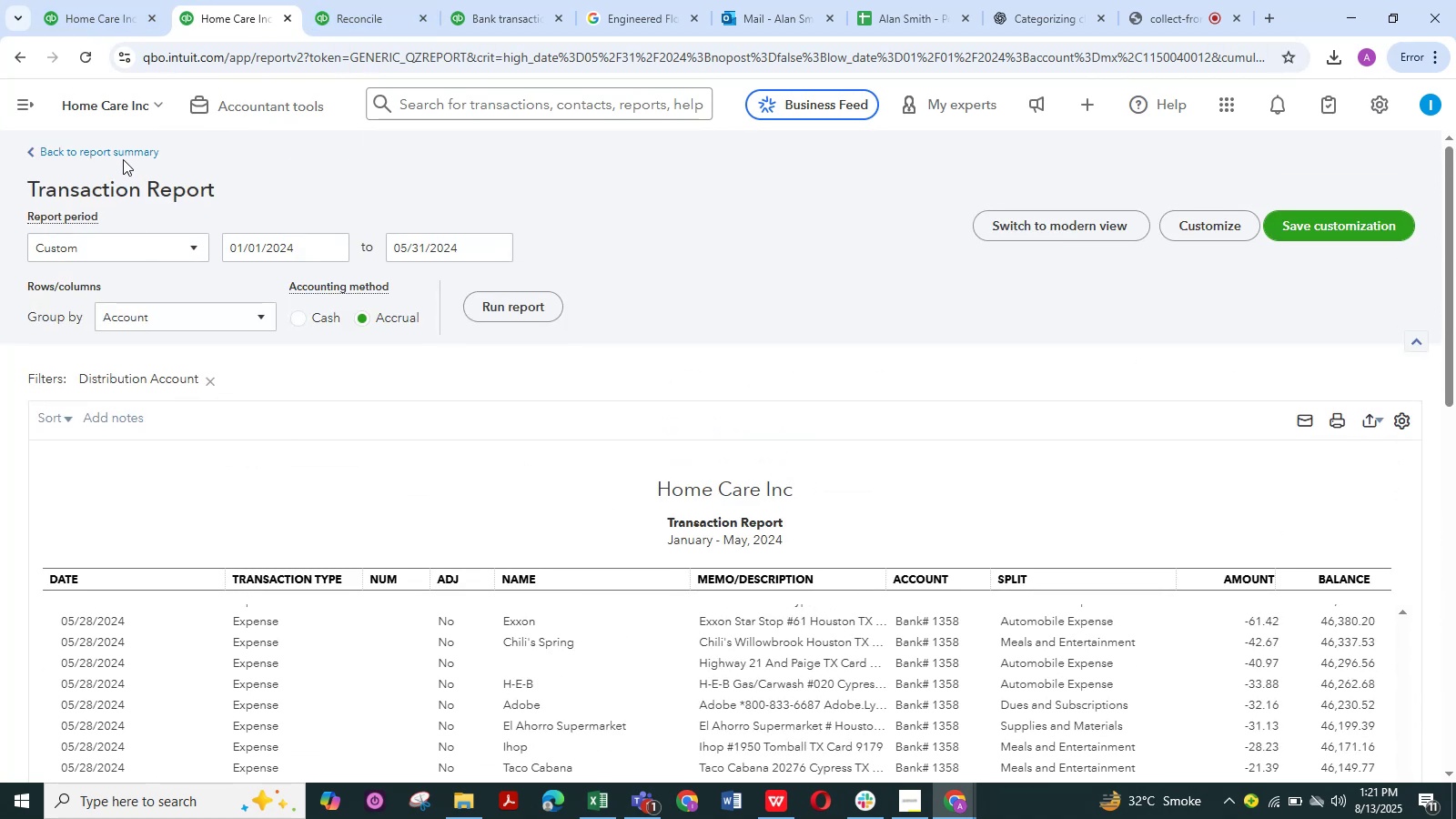 
left_click([123, 157])
 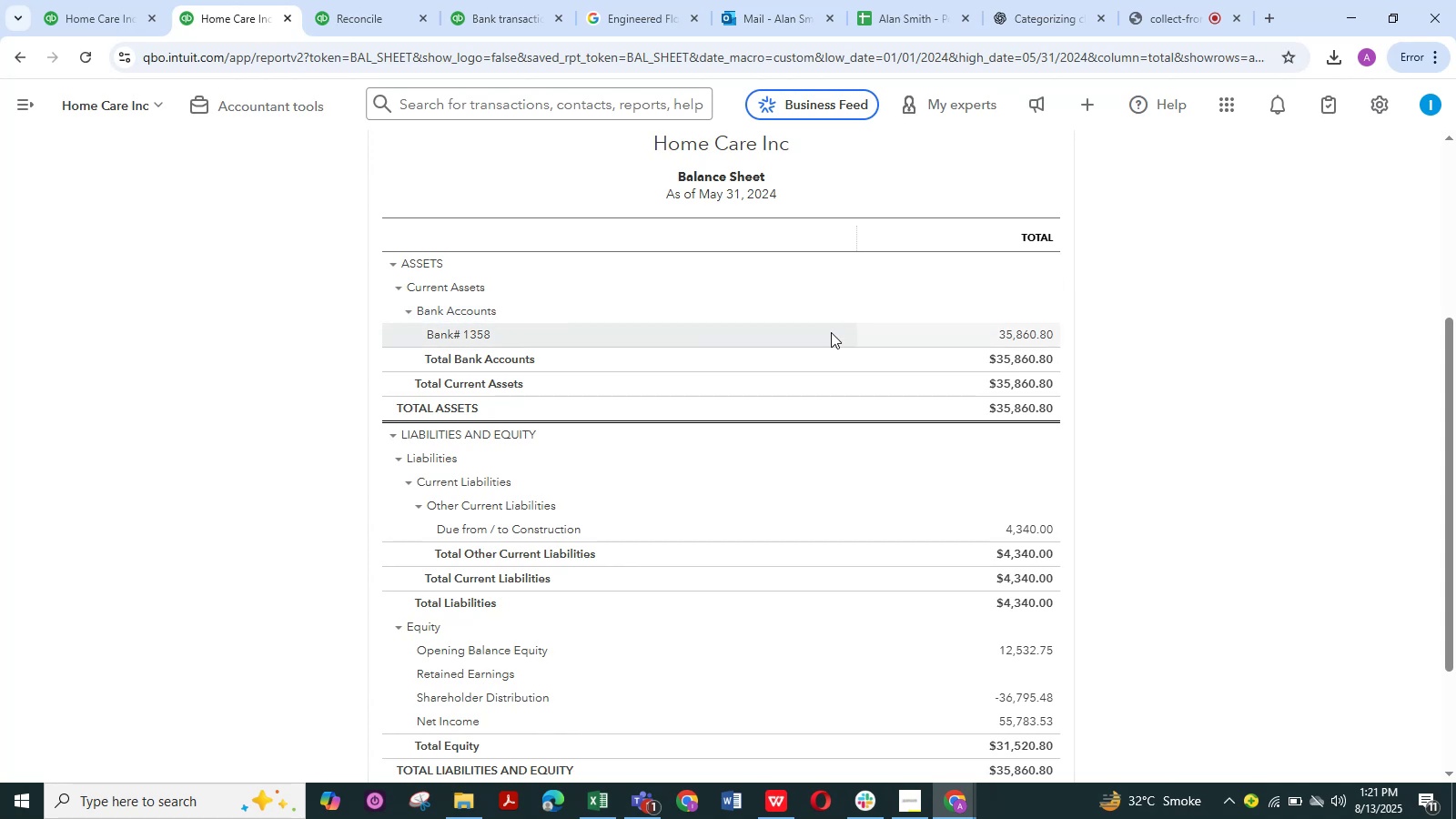 
wait(6.45)
 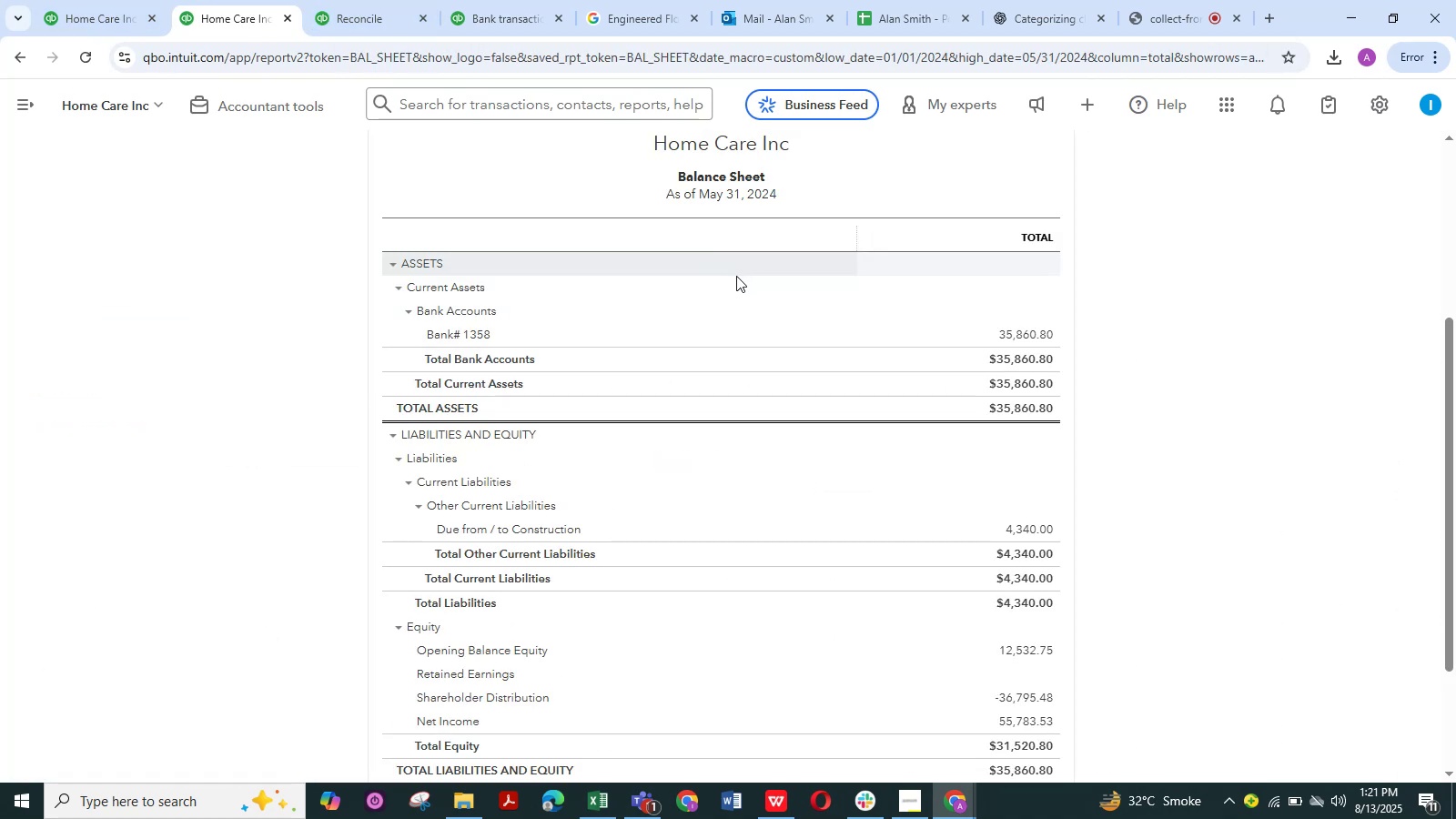 
scroll: coordinate [309, 363], scroll_direction: none, amount: 0.0
 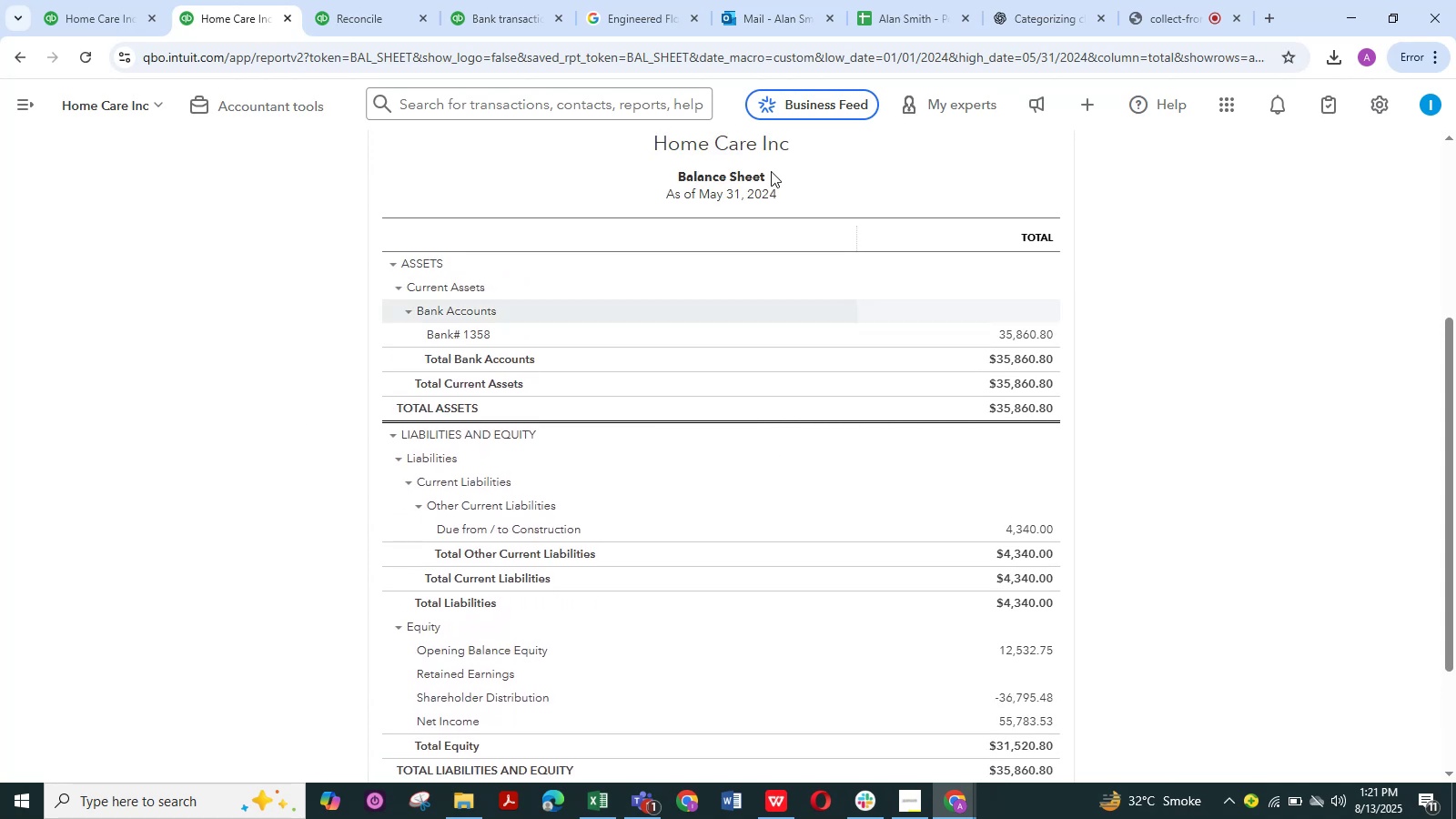 
left_click([1166, 0])
 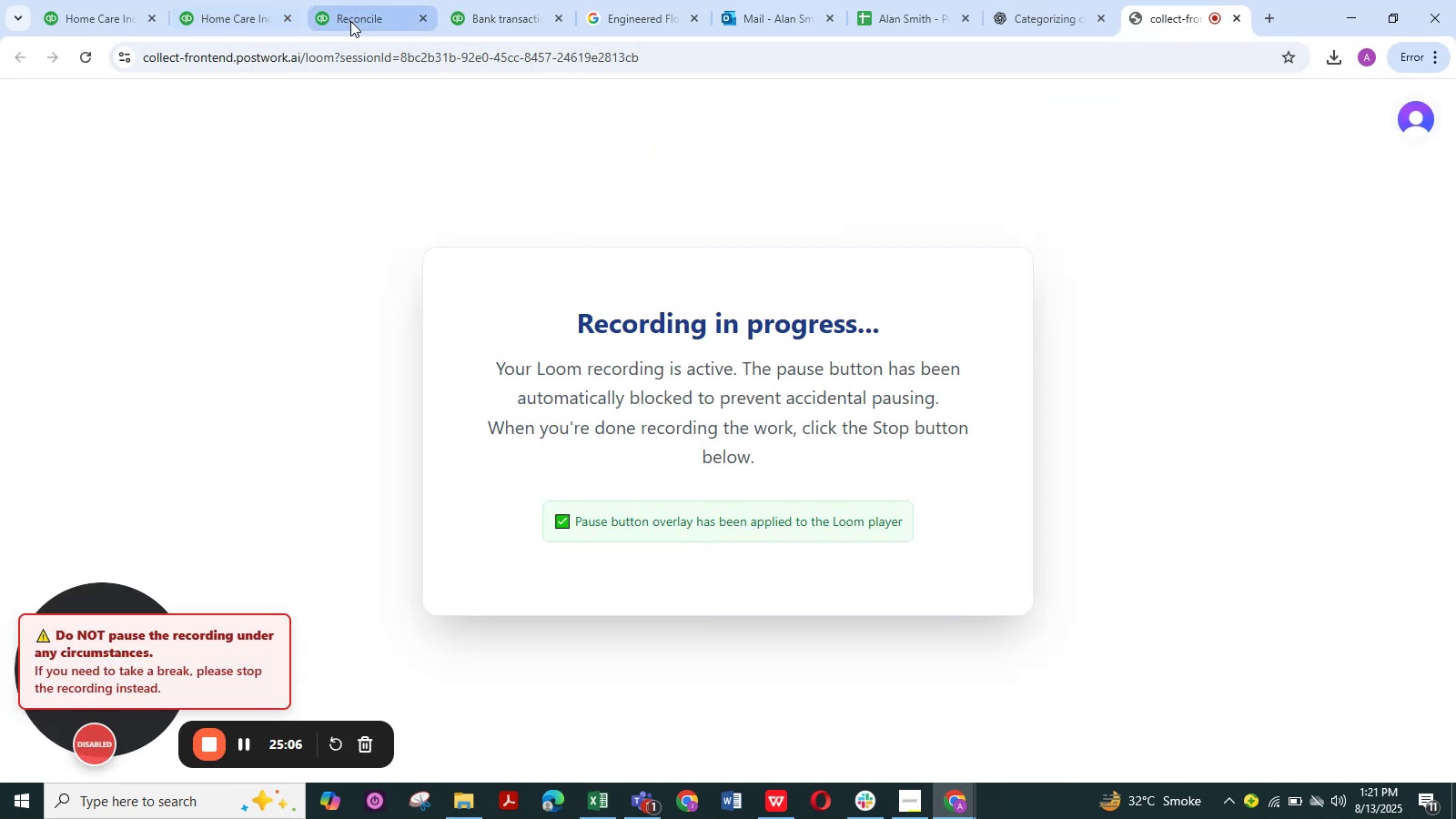 
left_click([100, 0])
 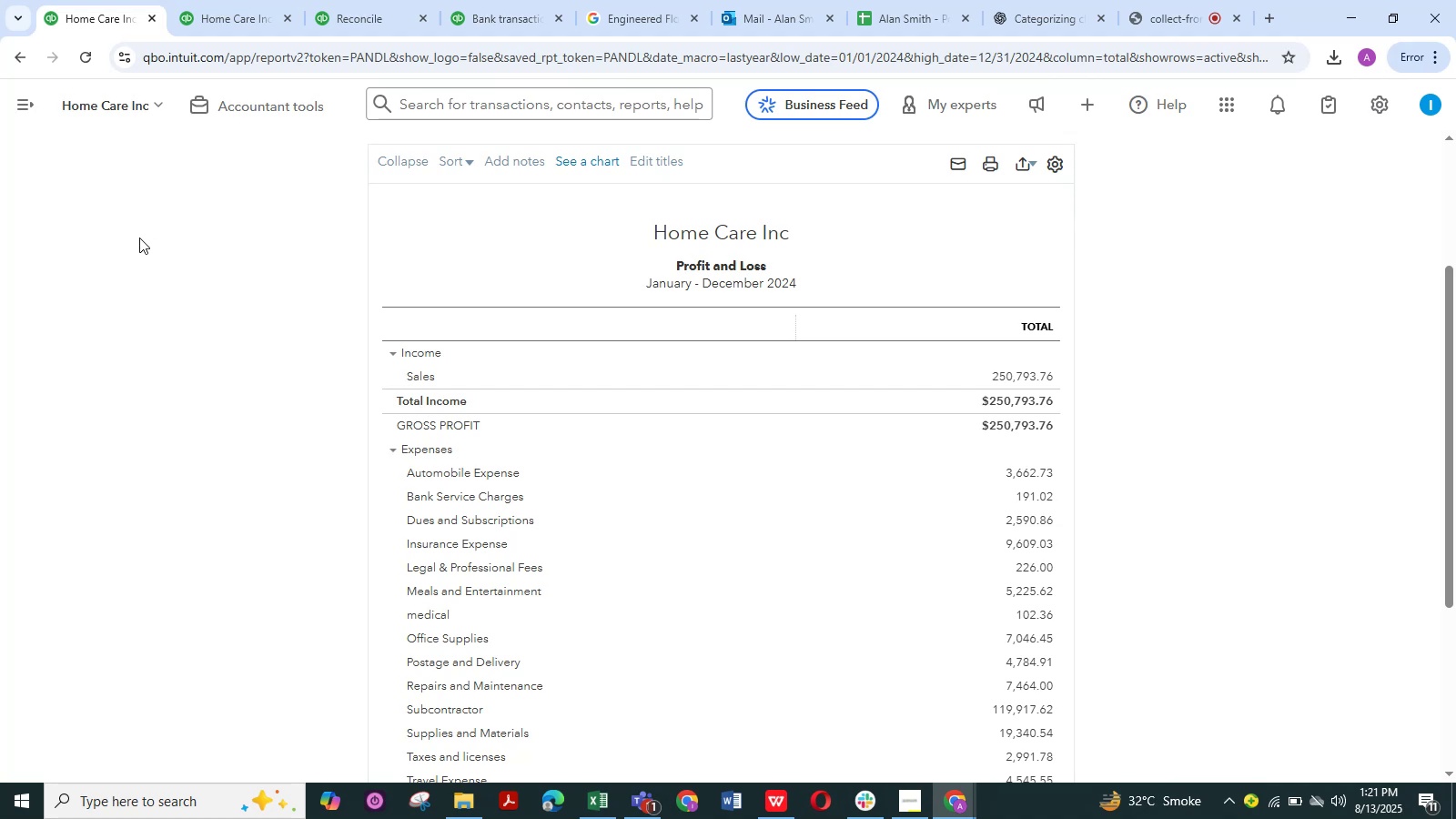 
wait(12.41)
 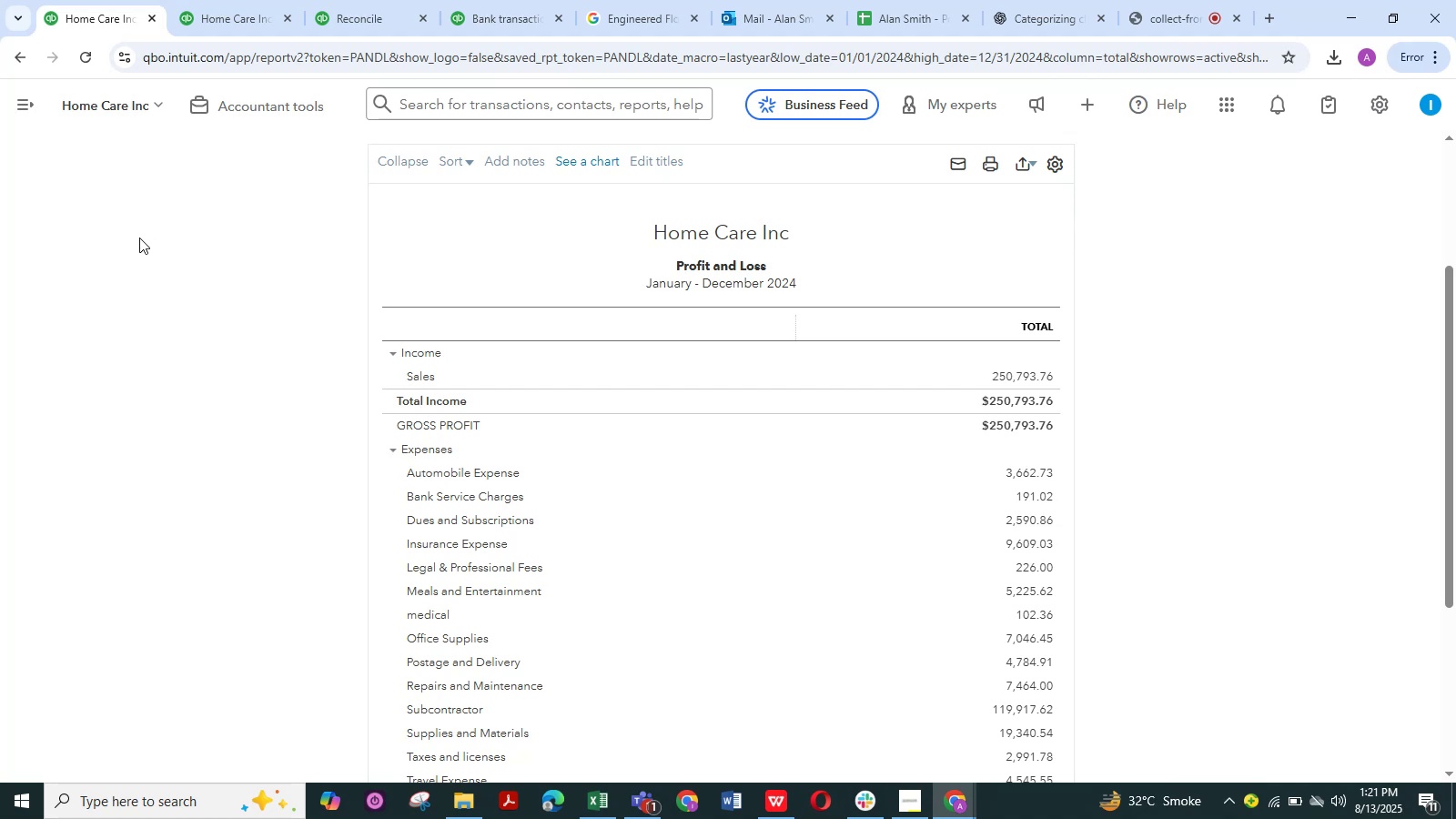 
left_click([213, 0])
 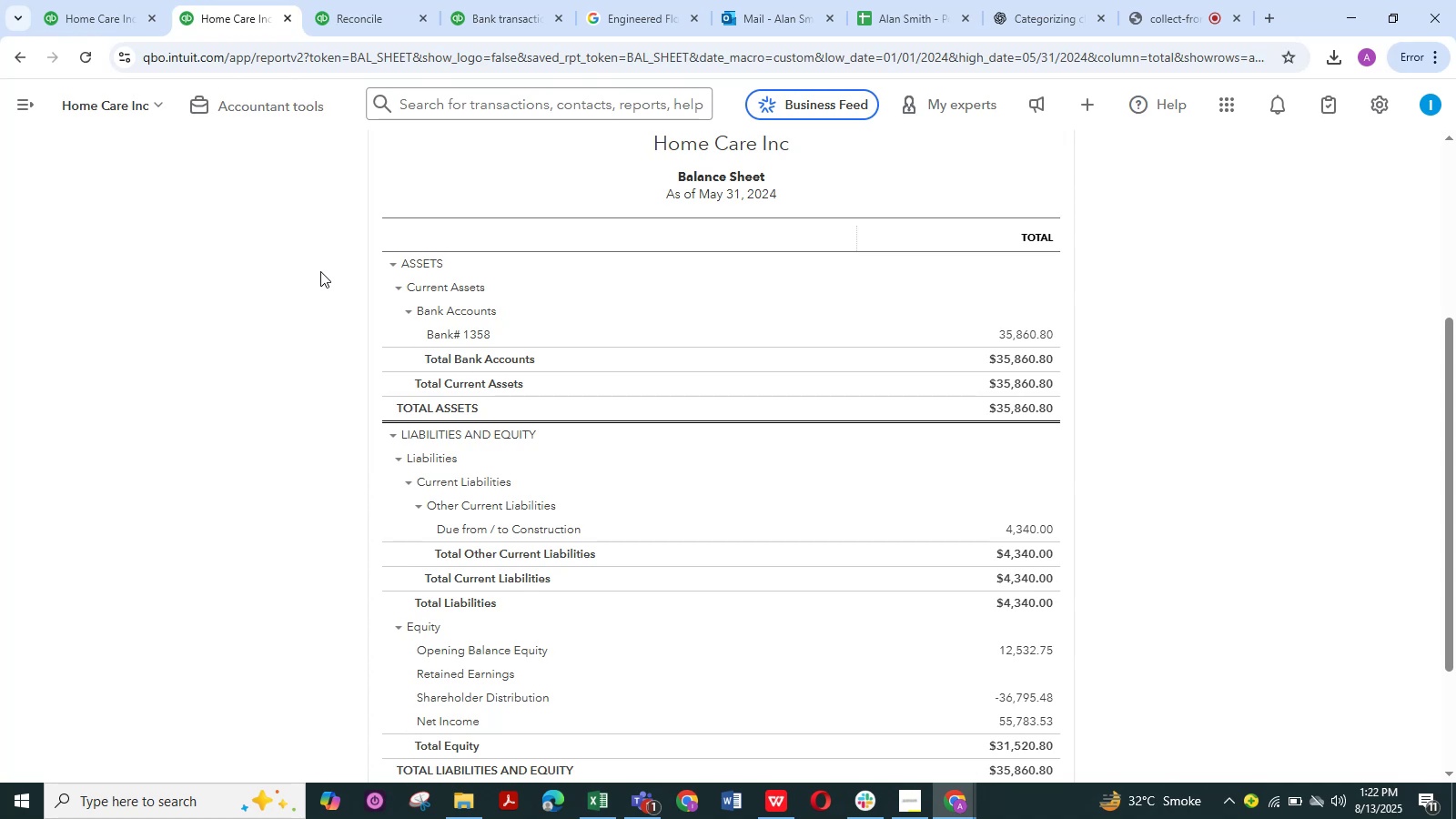 
wait(22.84)
 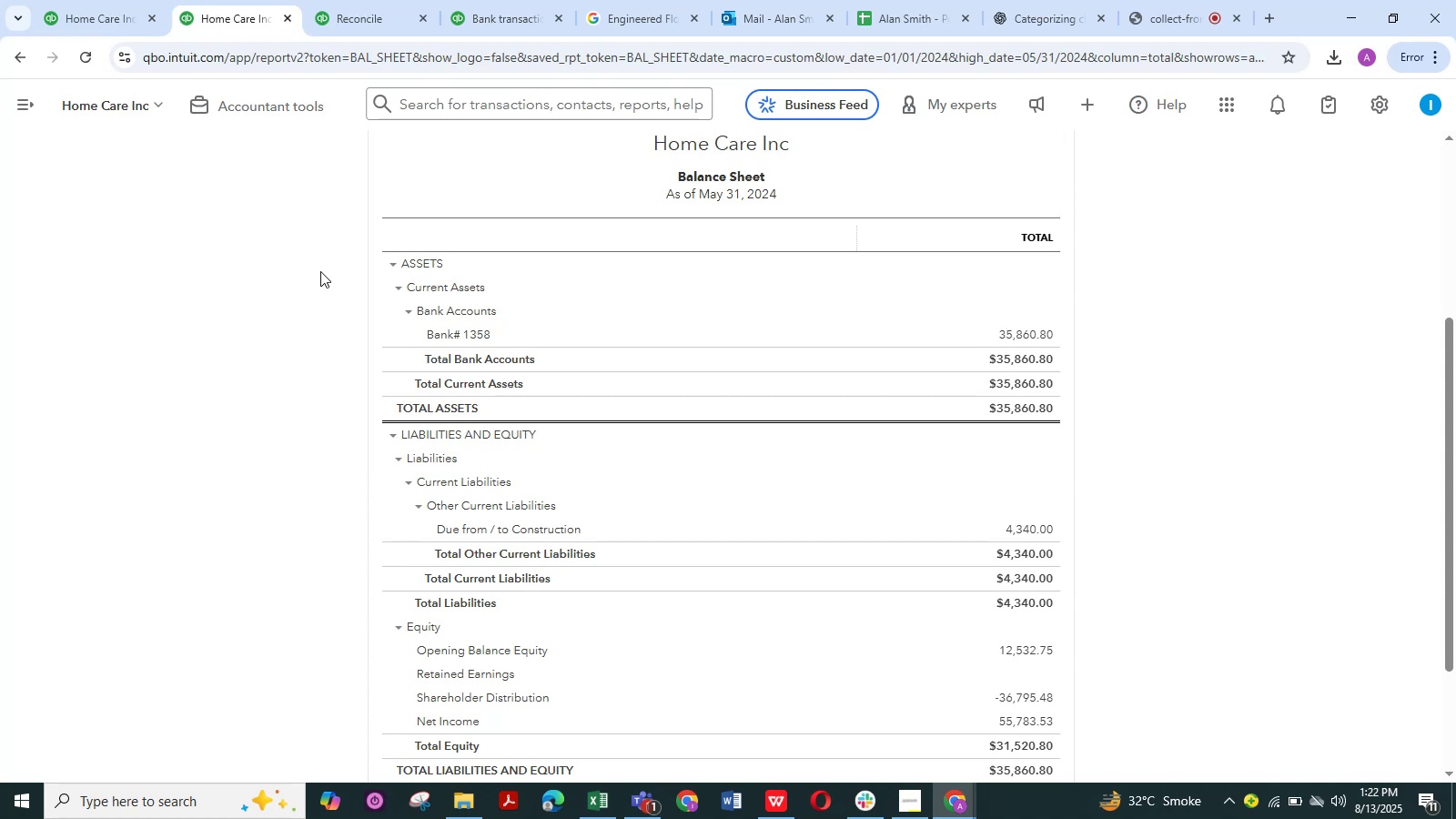 
scroll: coordinate [295, 370], scroll_direction: none, amount: 0.0
 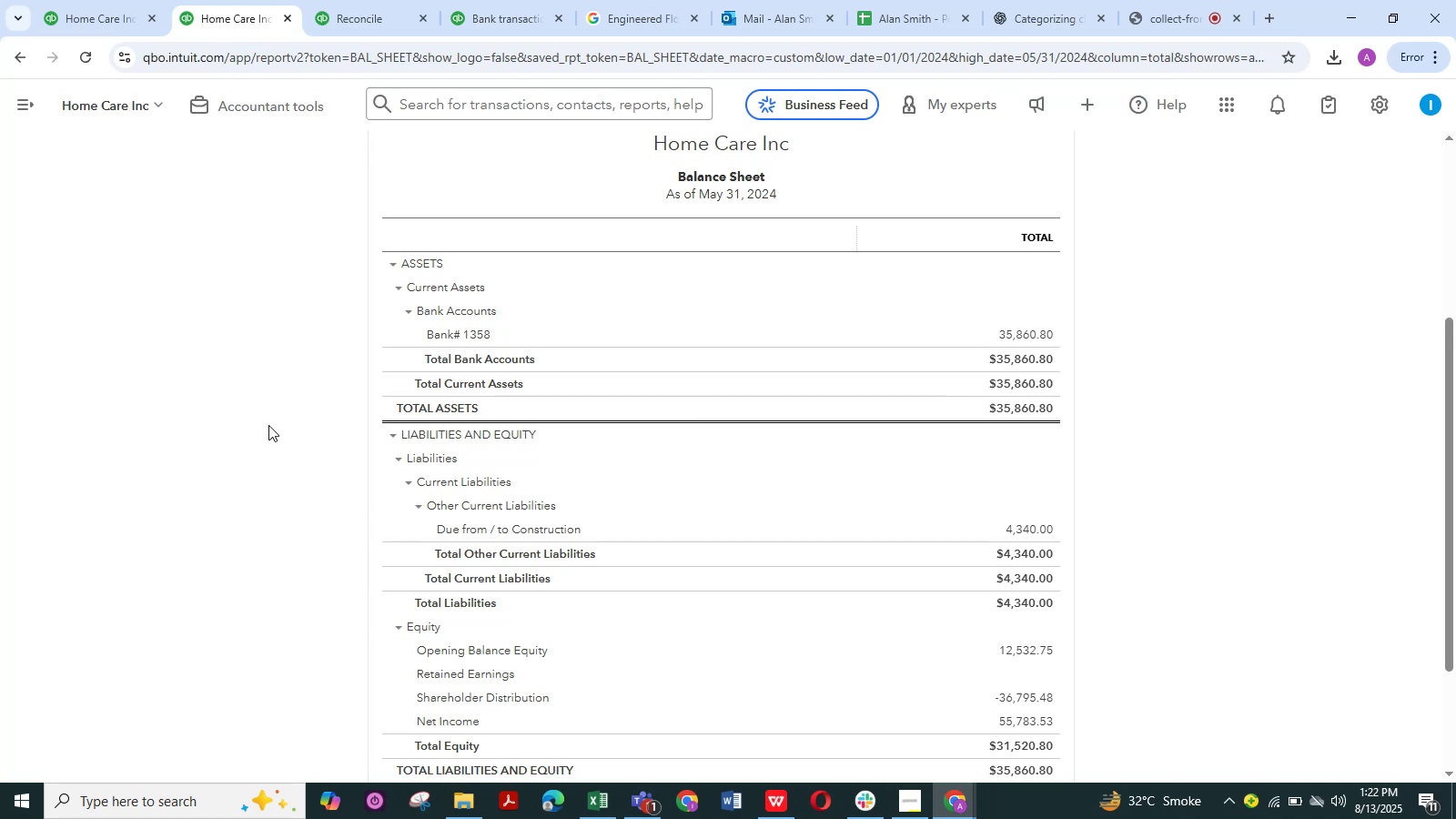 
wait(17.84)
 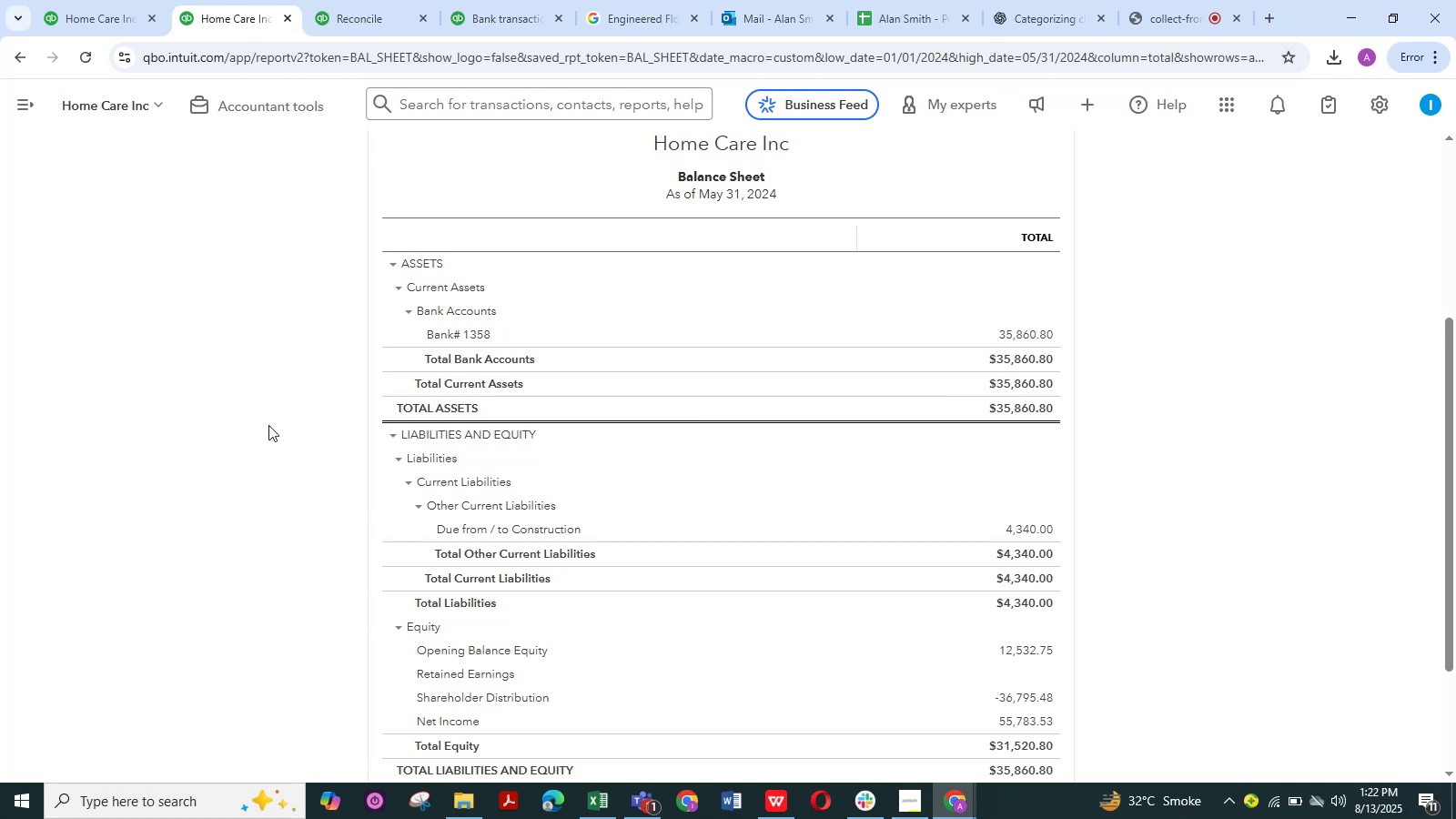 
scroll: coordinate [311, 450], scroll_direction: none, amount: 0.0
 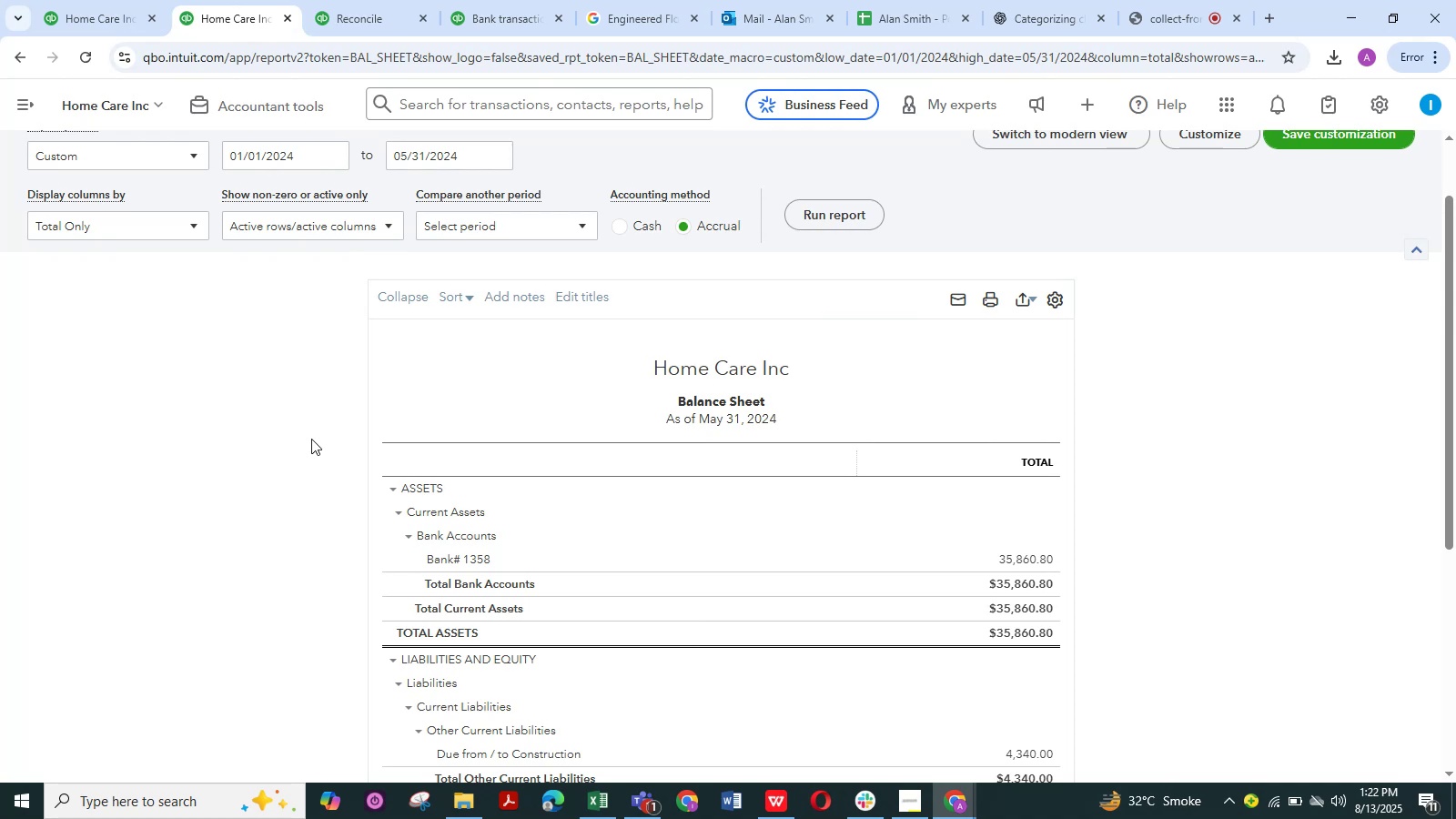 
wait(28.7)
 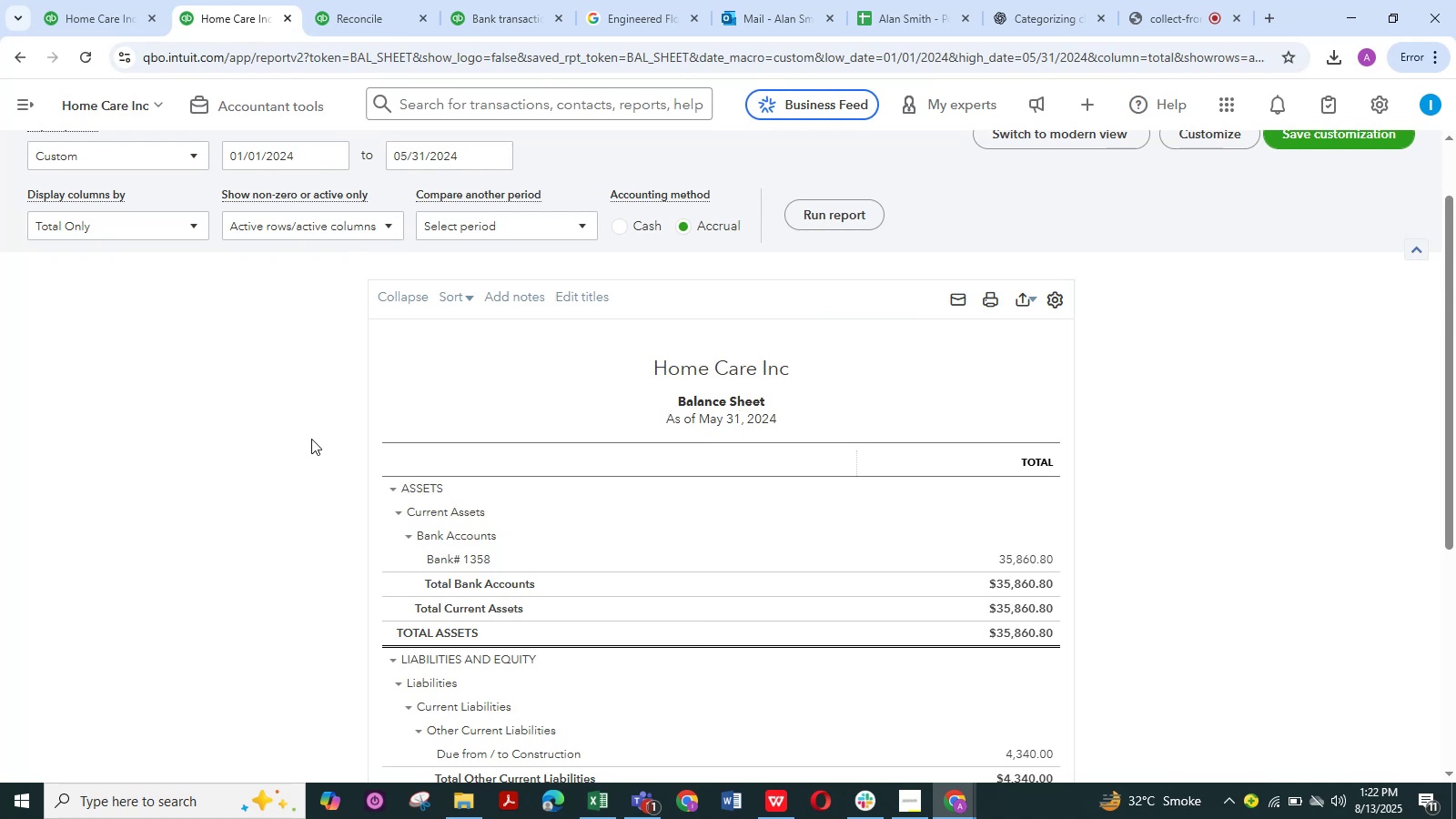 
scroll: coordinate [296, 430], scroll_direction: none, amount: 0.0
 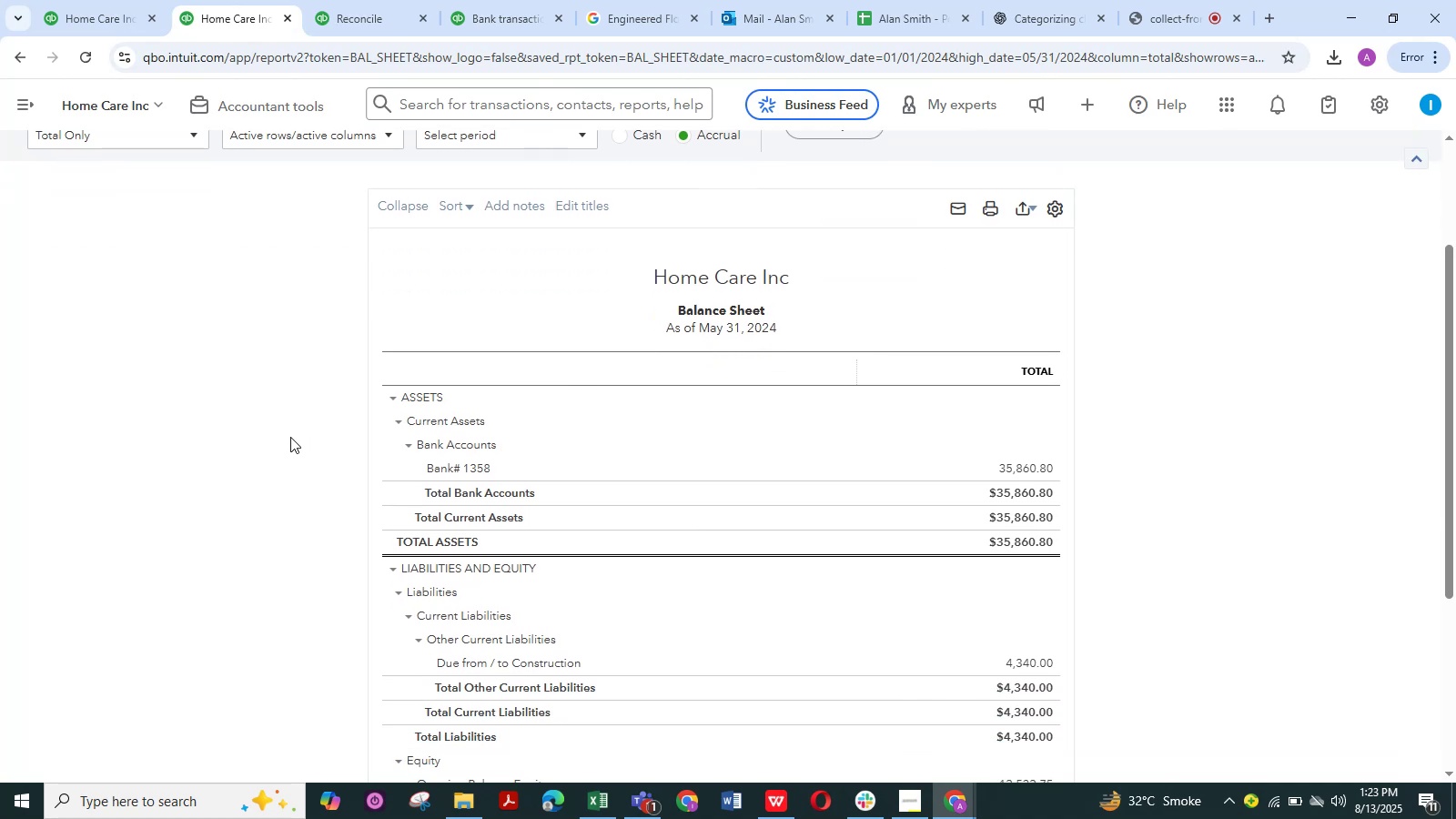 
scroll: coordinate [290, 435], scroll_direction: down, amount: 1.0
 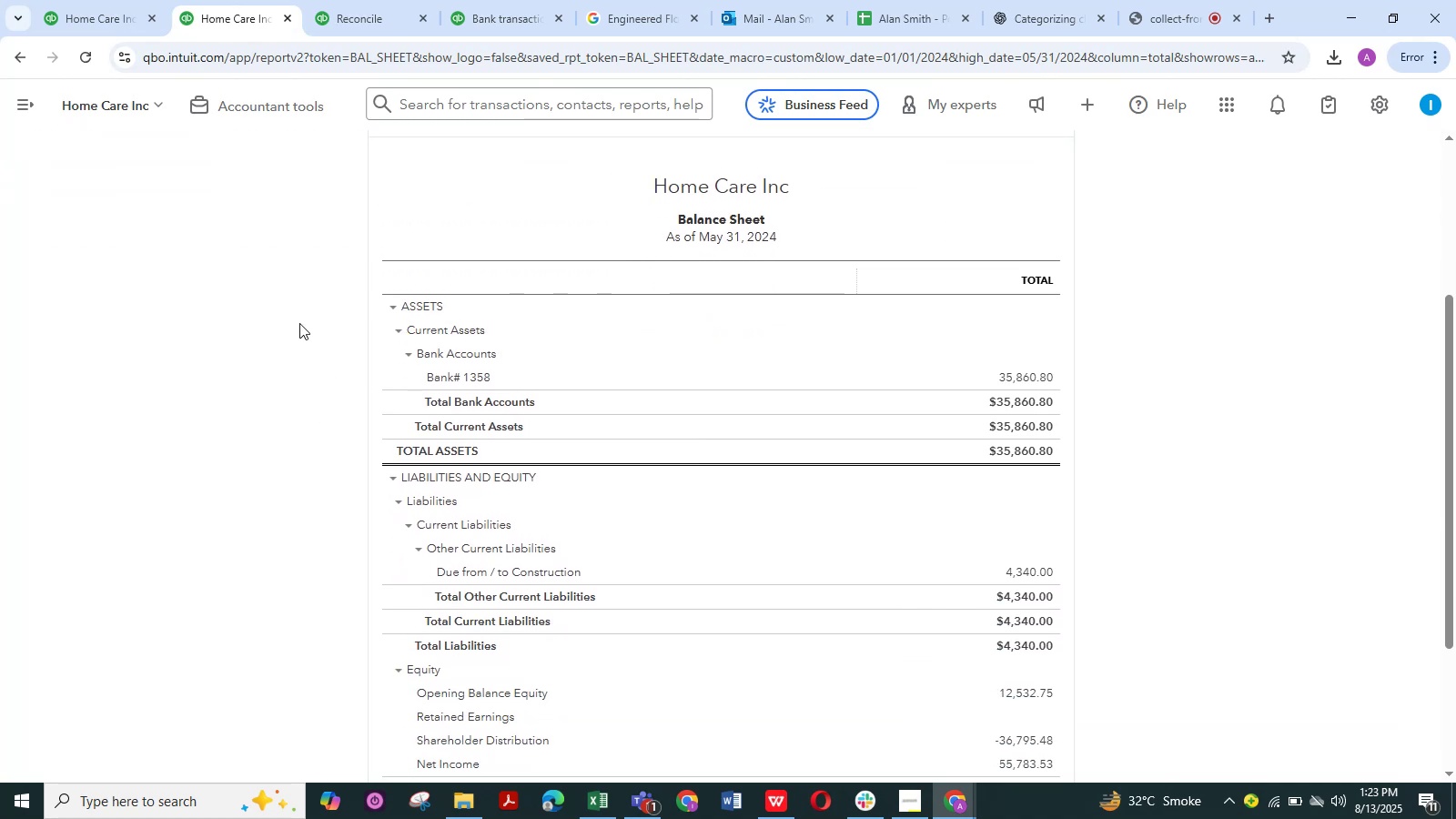 
left_click([57, 0])
 